 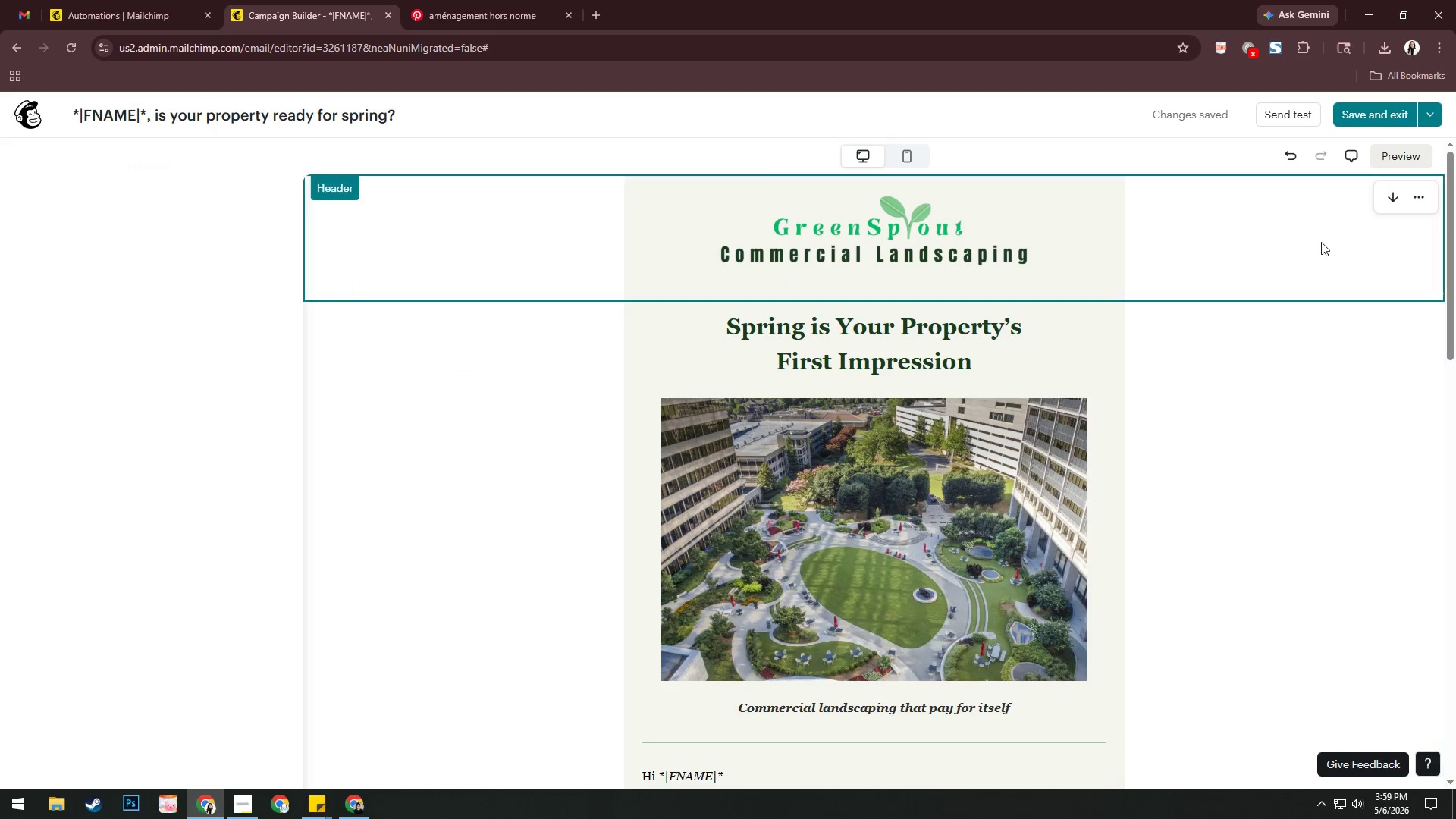 
scroll: coordinate [1256, 430], scroll_direction: down, amount: 15.0
 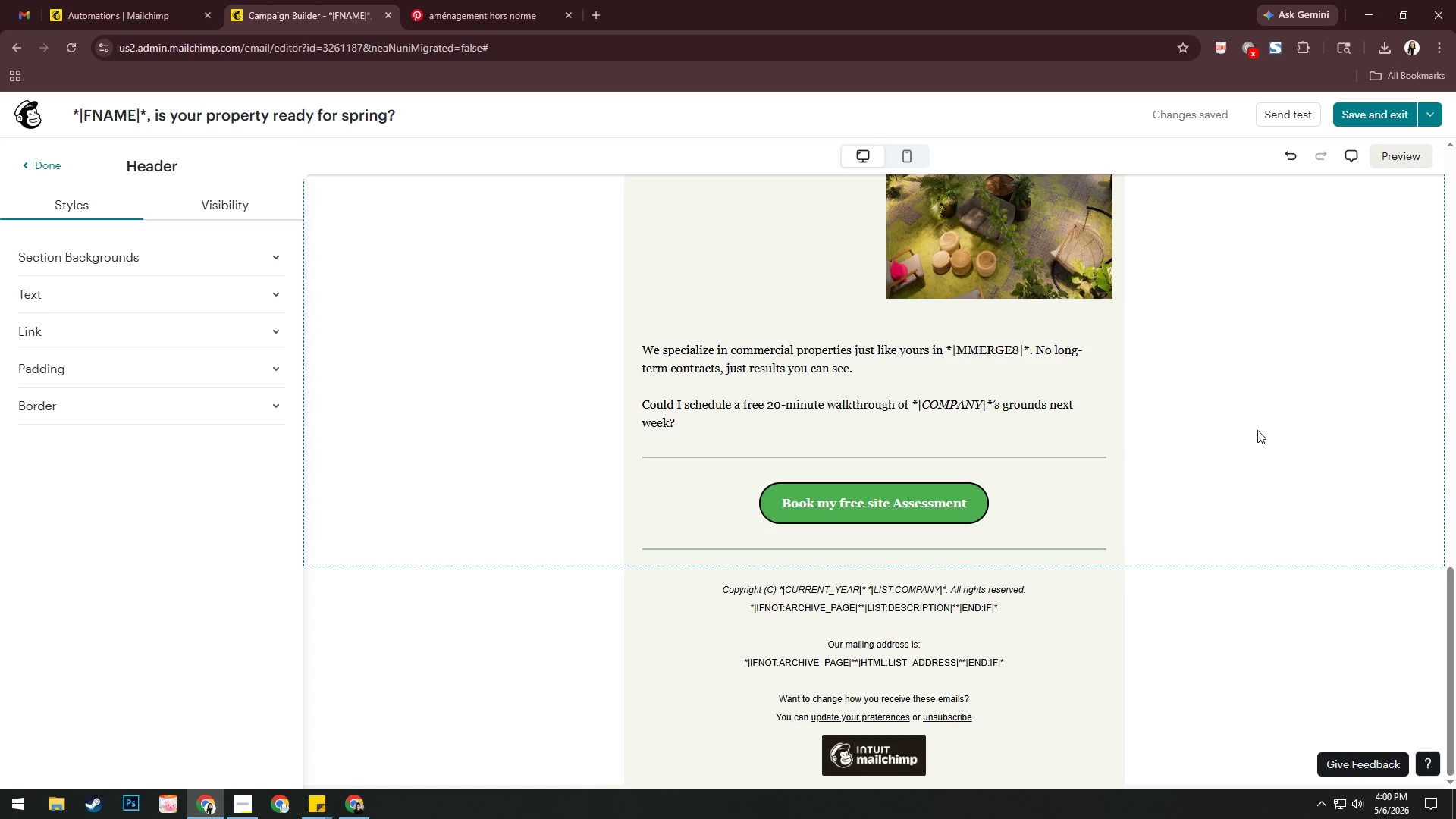 
wait(24.06)
 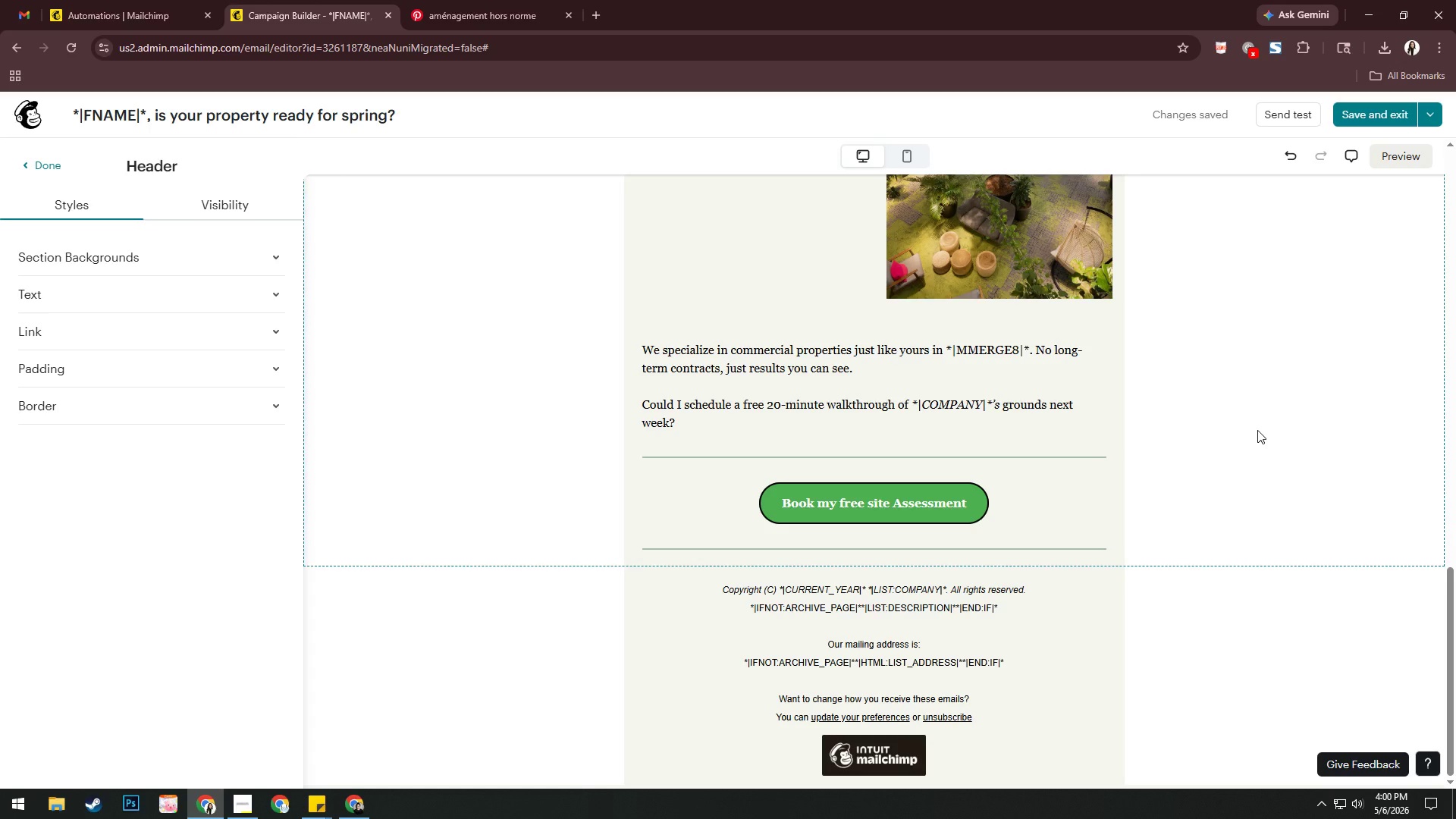 
left_click_drag(start_coordinate=[1011, 664], to_coordinate=[718, 590])
 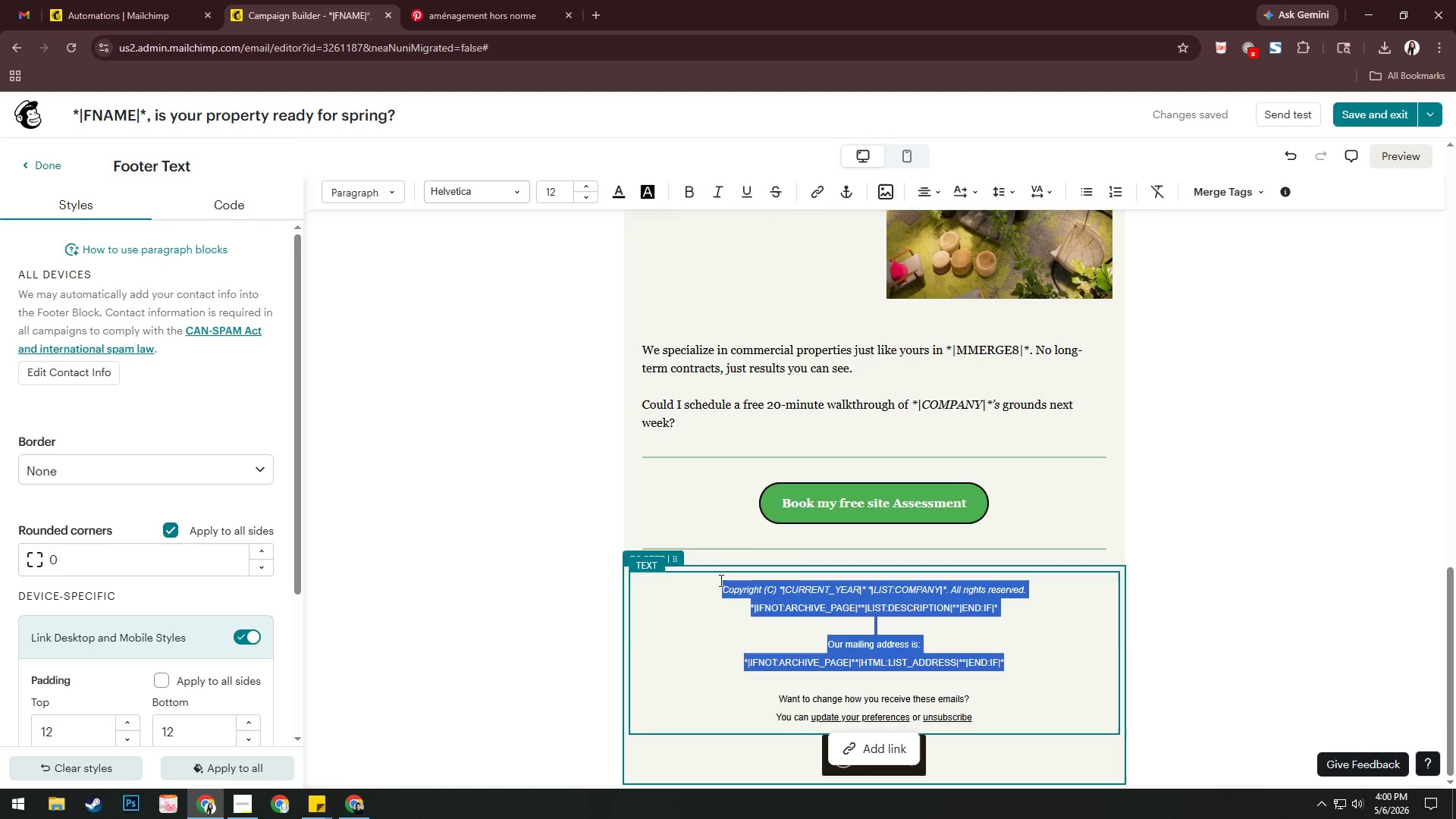 
key(Backspace)
type(GreenSprout Commera)
key(Backspace)
type(ca)
key(Backspace)
type(ial LA)
key(Backspace)
type(ans)
key(Backspace)
type(dscaping)
 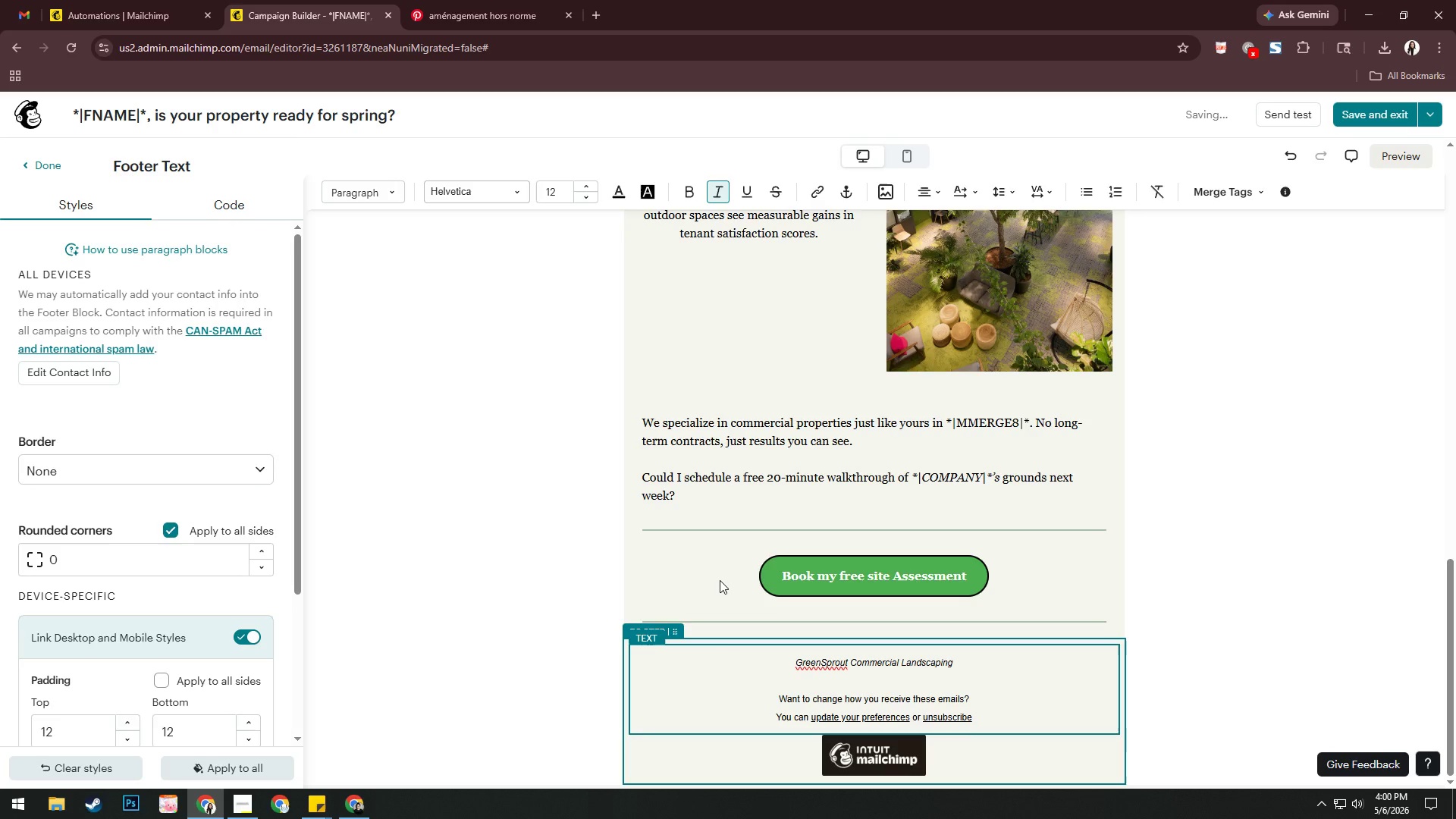 
key(Enter)
 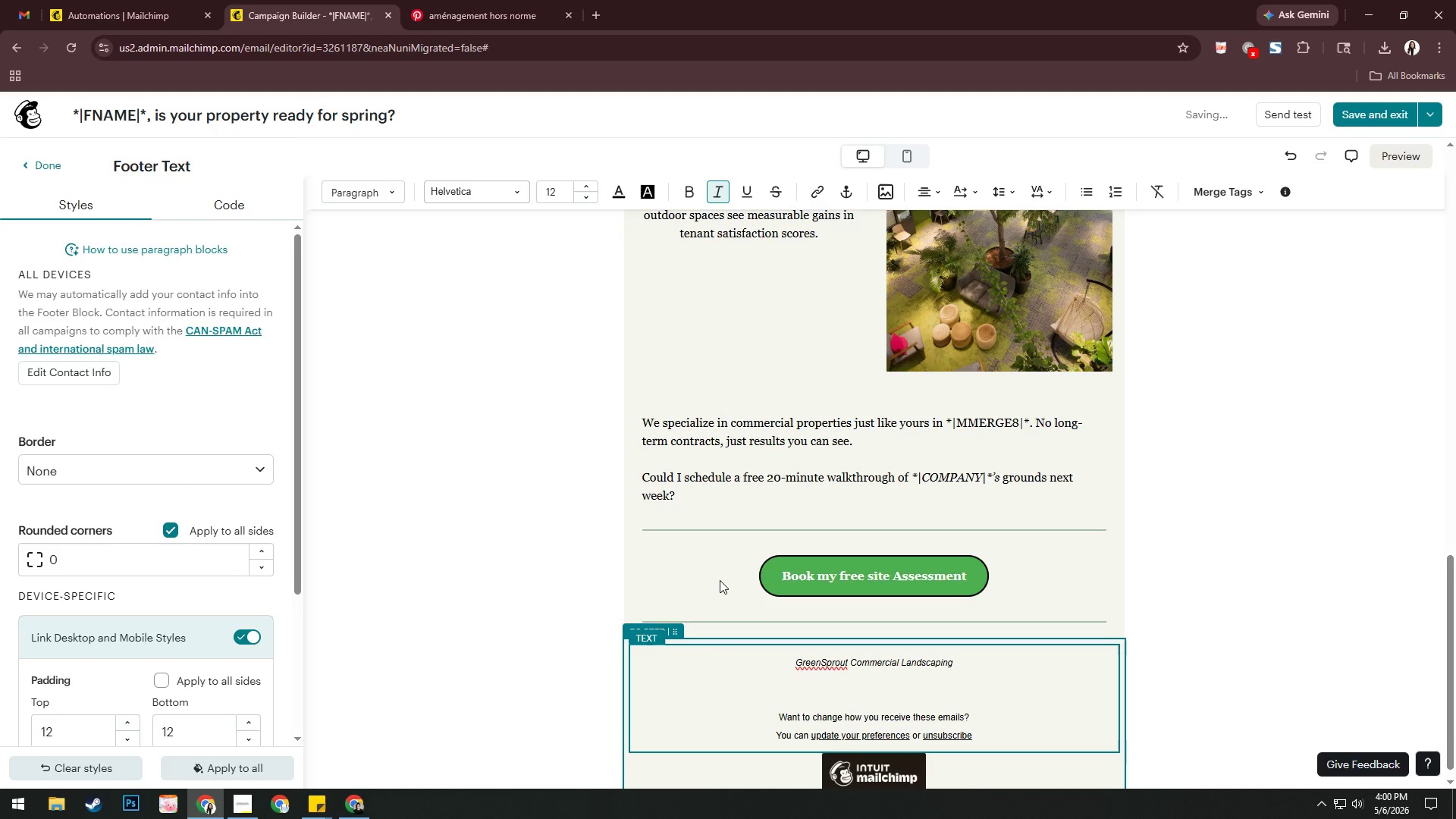 
type(Transformimg )
key(Backspace)
key(Backspace)
key(Backspace)
type(ng )
 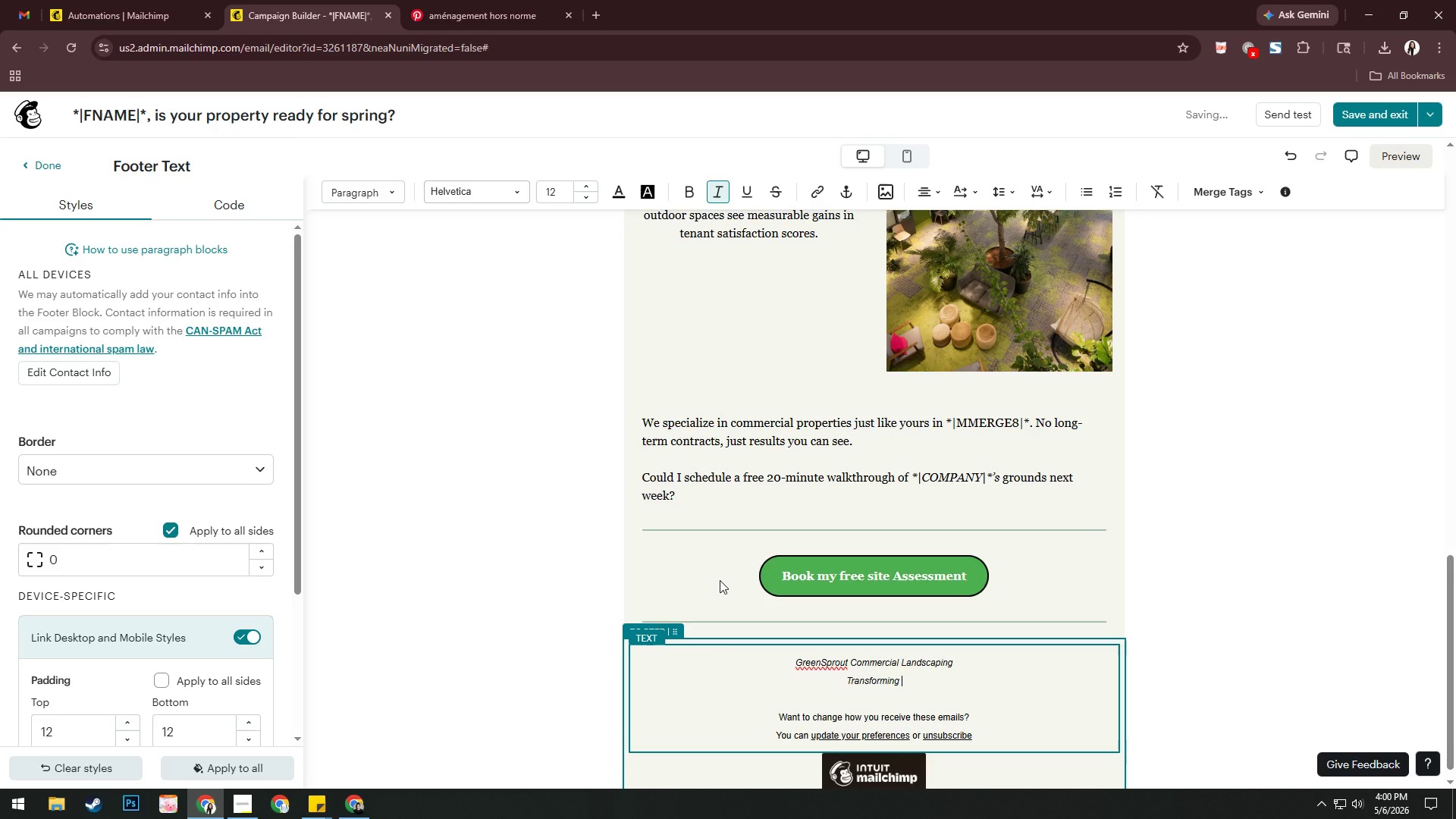 
type(commercail)
key(Backspace)
key(Backspace)
key(Backspace)
type(ial properties, on pre)
key(Backspace)
key(Backspace)
key(Backspace)
key(Backspace)
type(e property at a time.)
 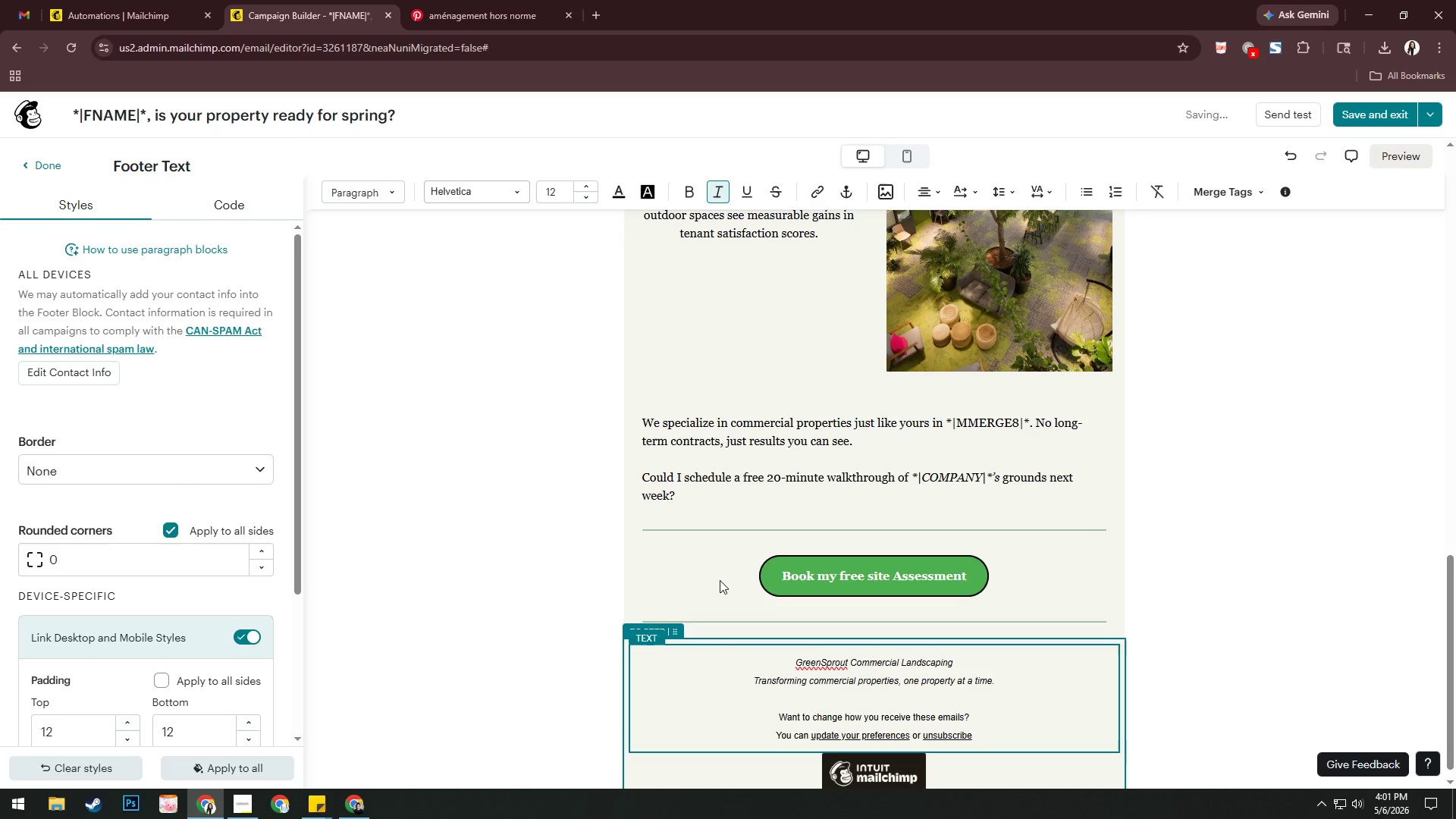 
key(Enter)
 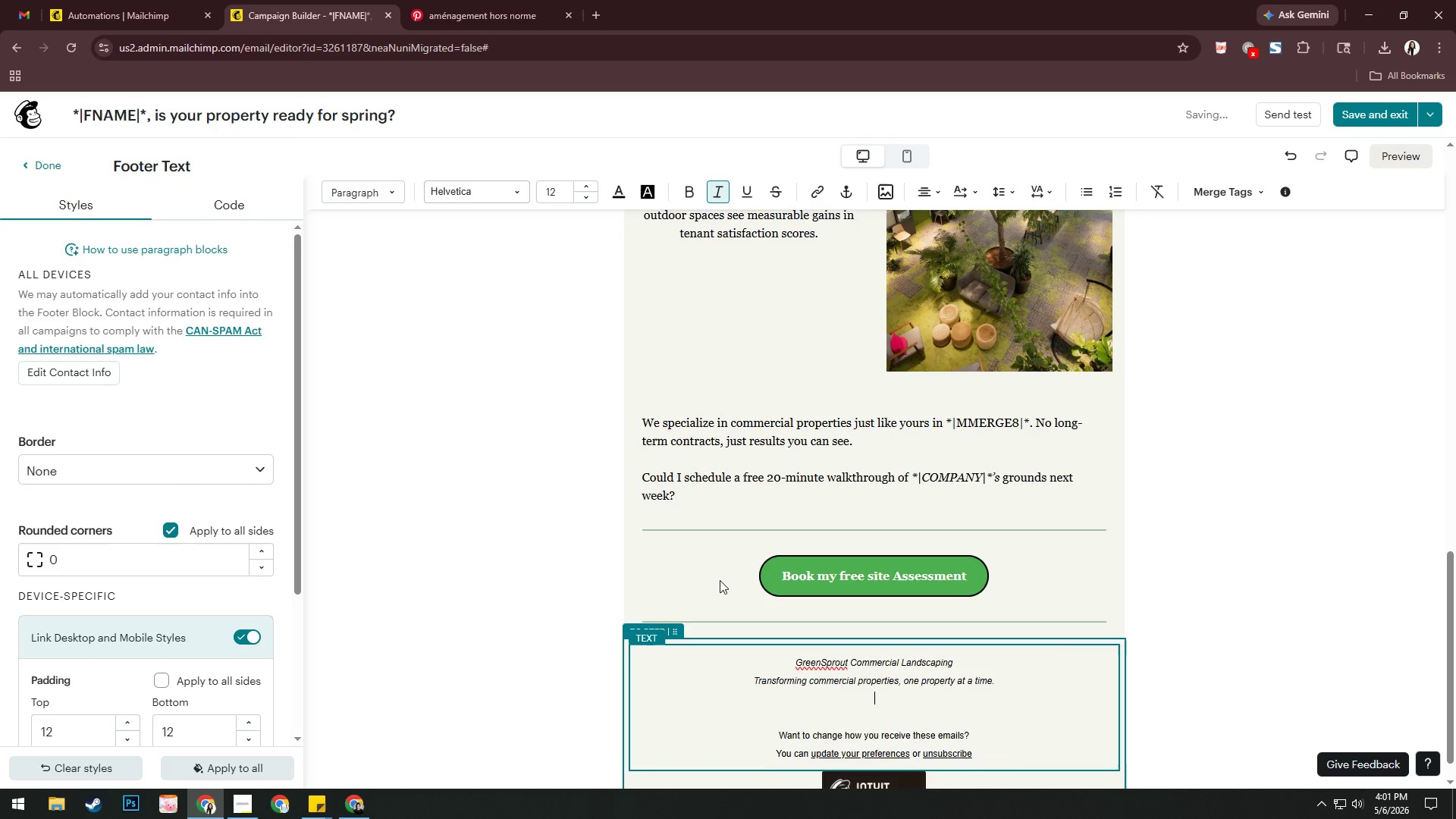 
key(Enter)
 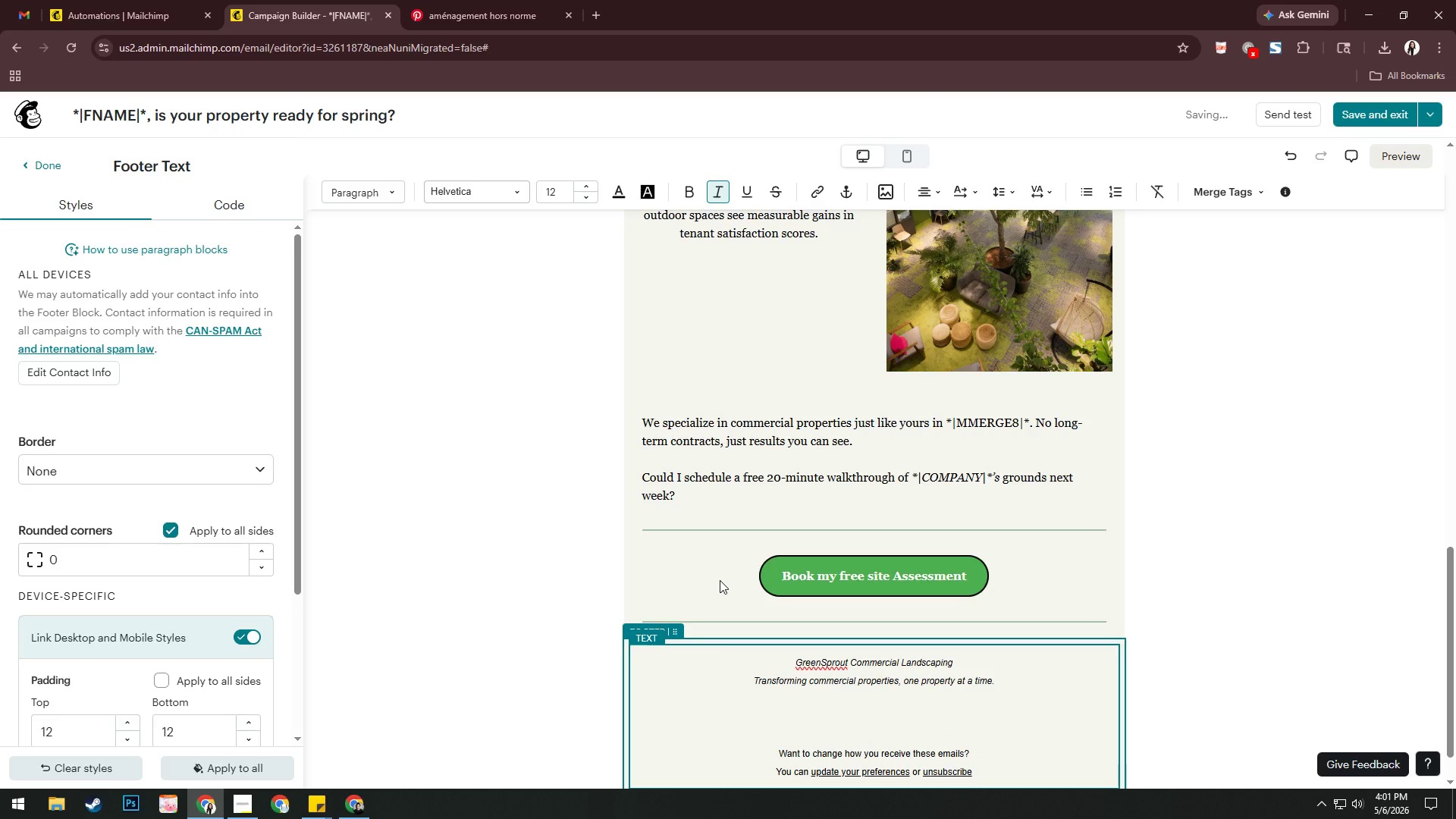 
key(Backspace)
 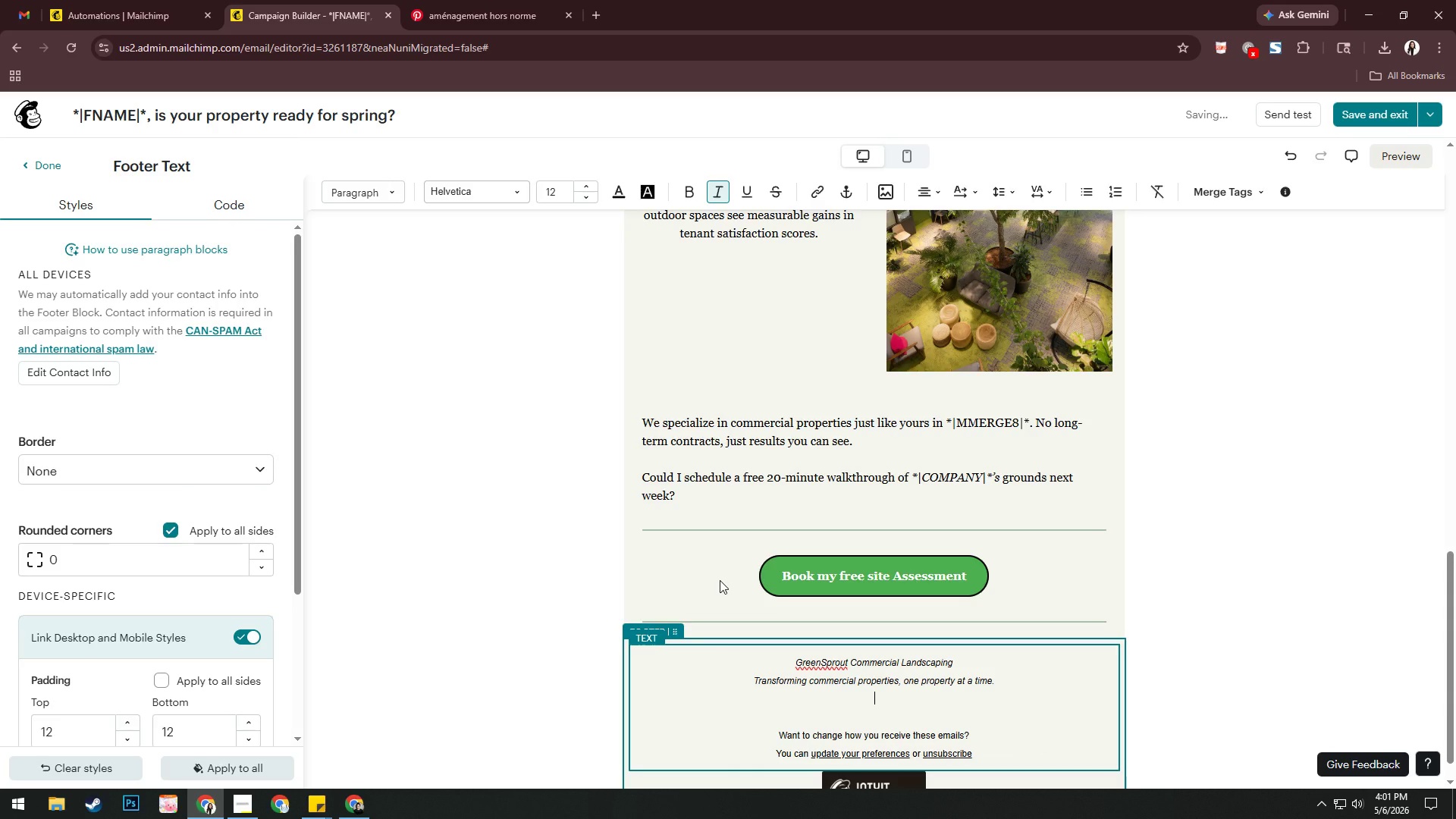 
key(ArrowDown)
 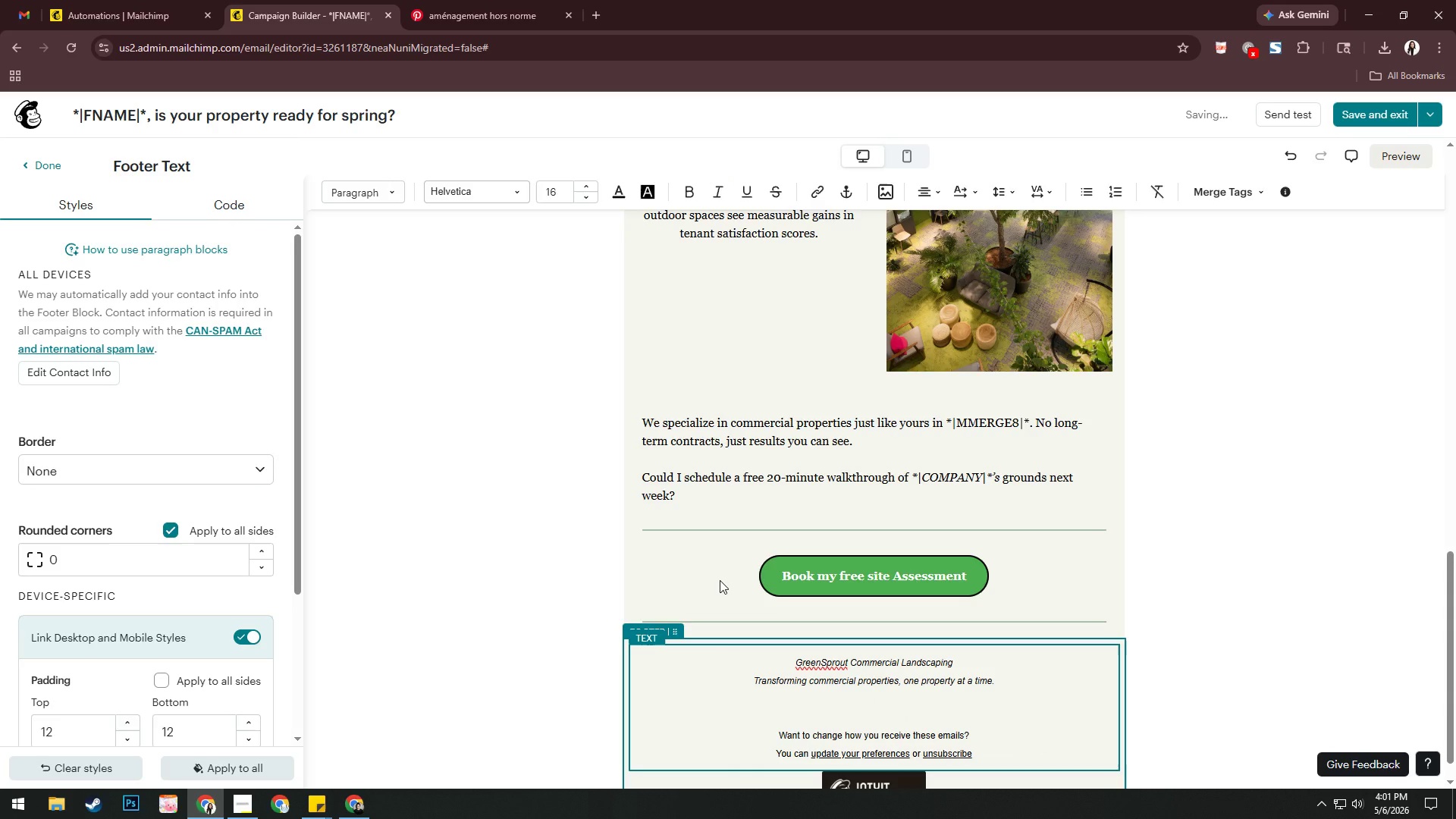 
key(Enter)
 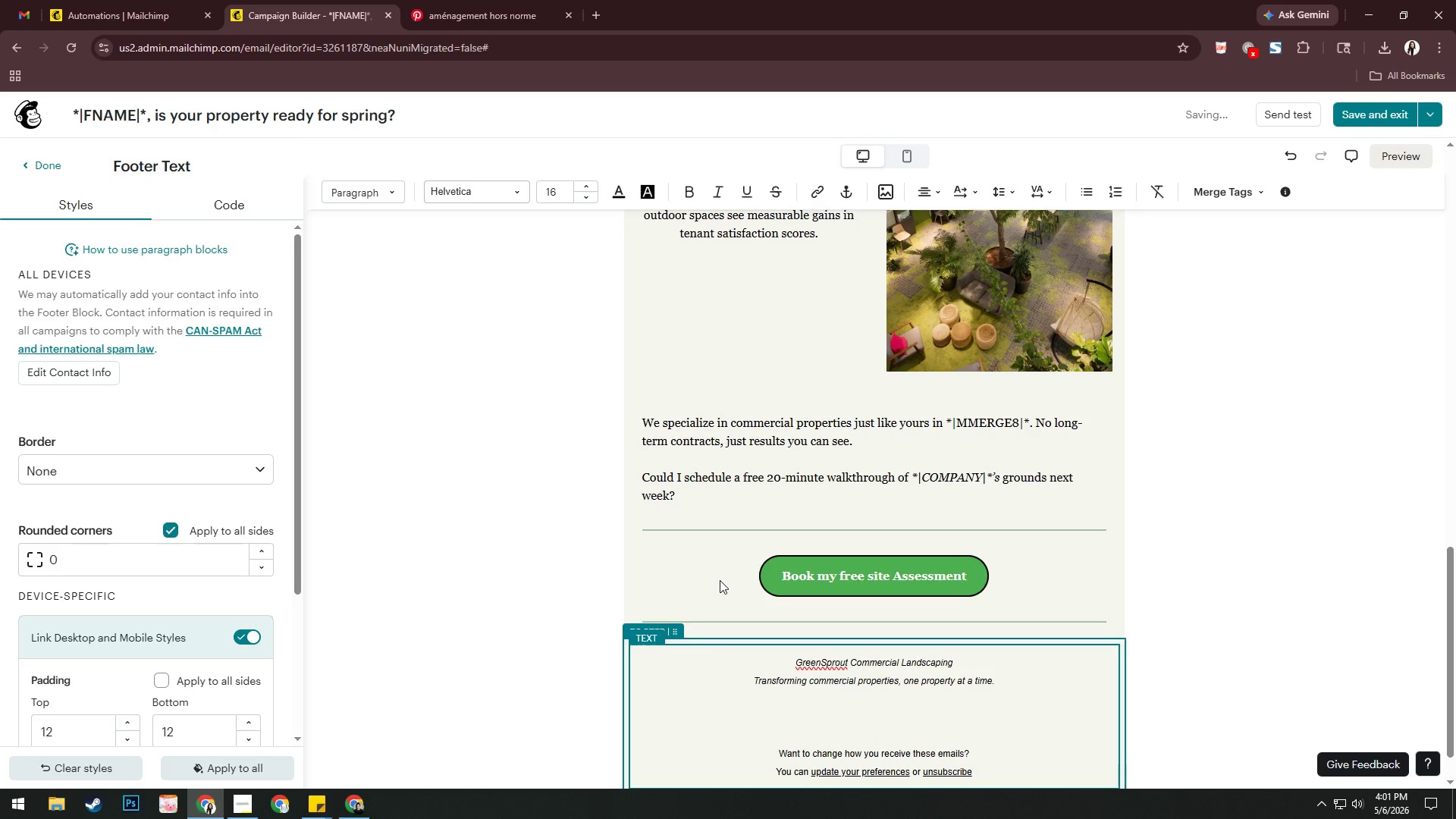 
key(ArrowUp)
 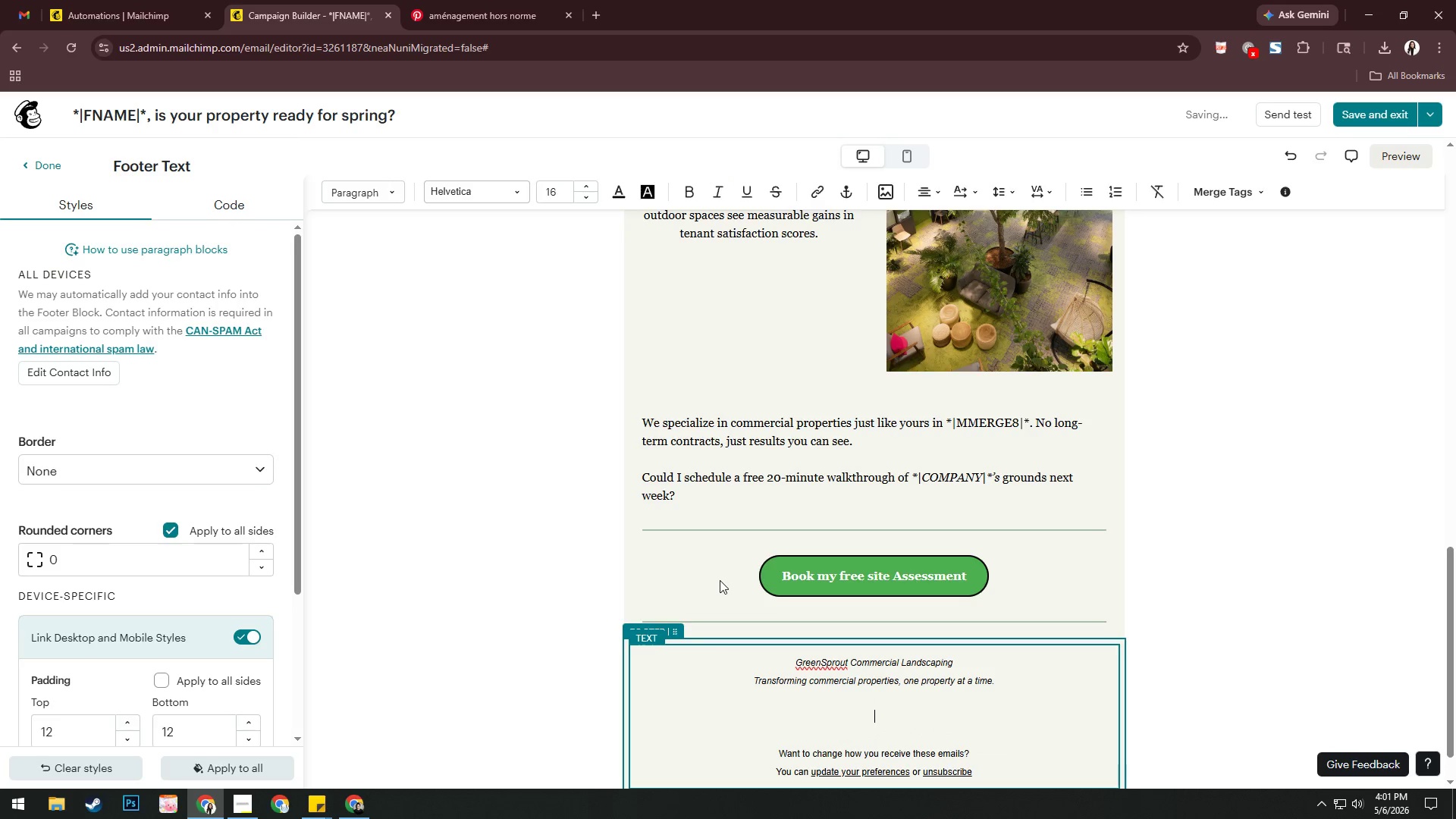 
left_click([893, 664])
 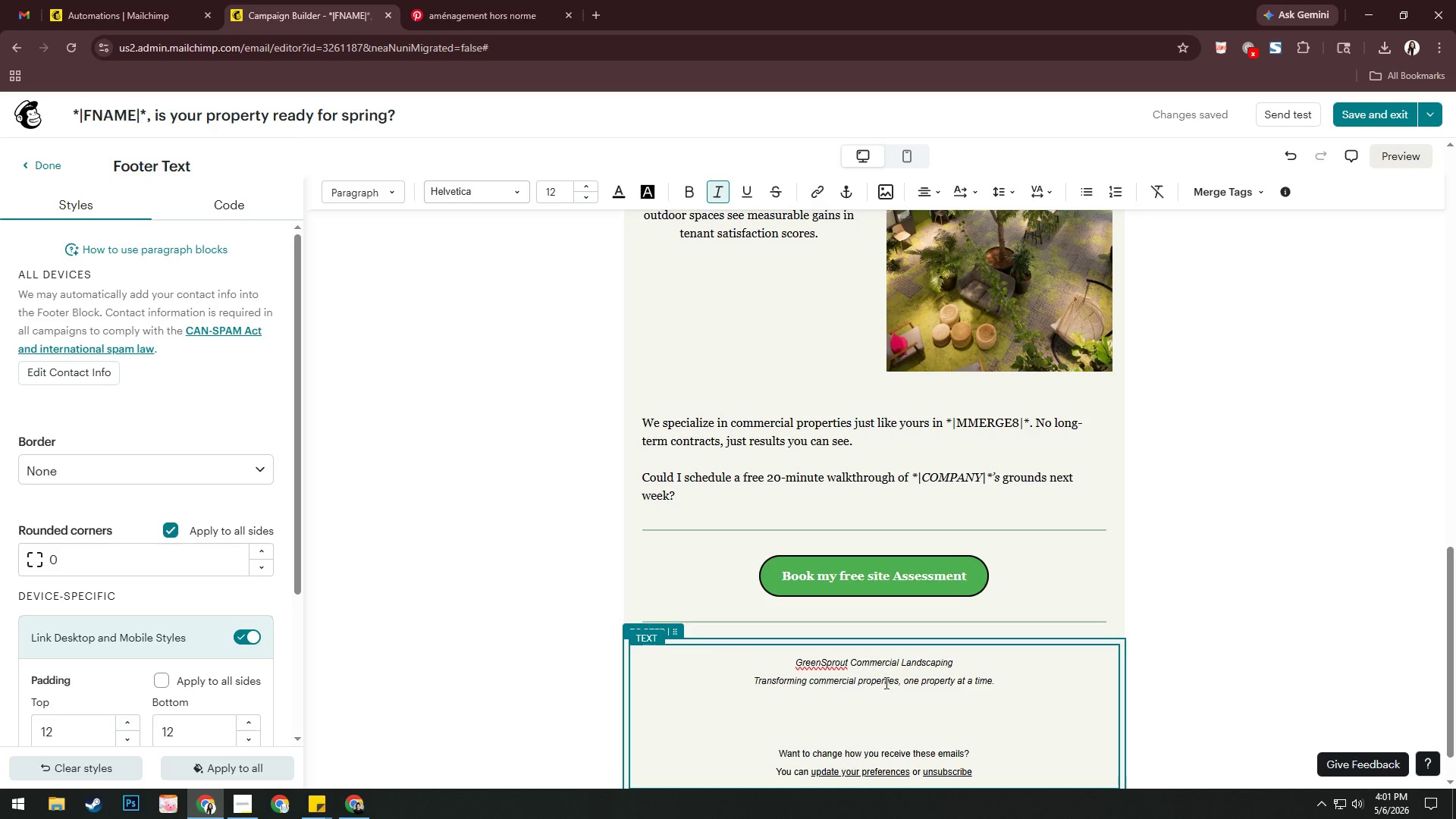 
key(Control+A)
 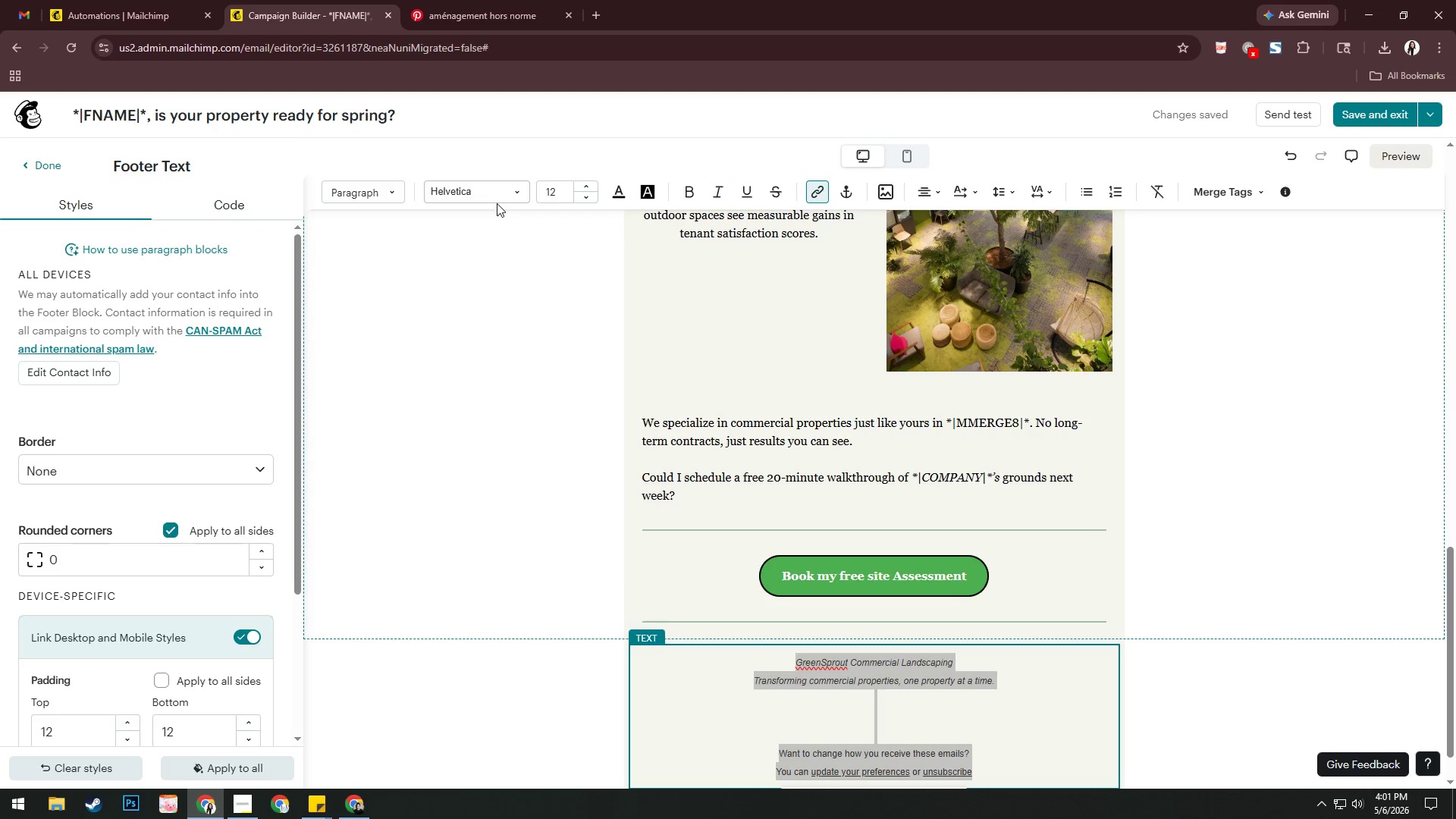 
double_click([499, 198])
 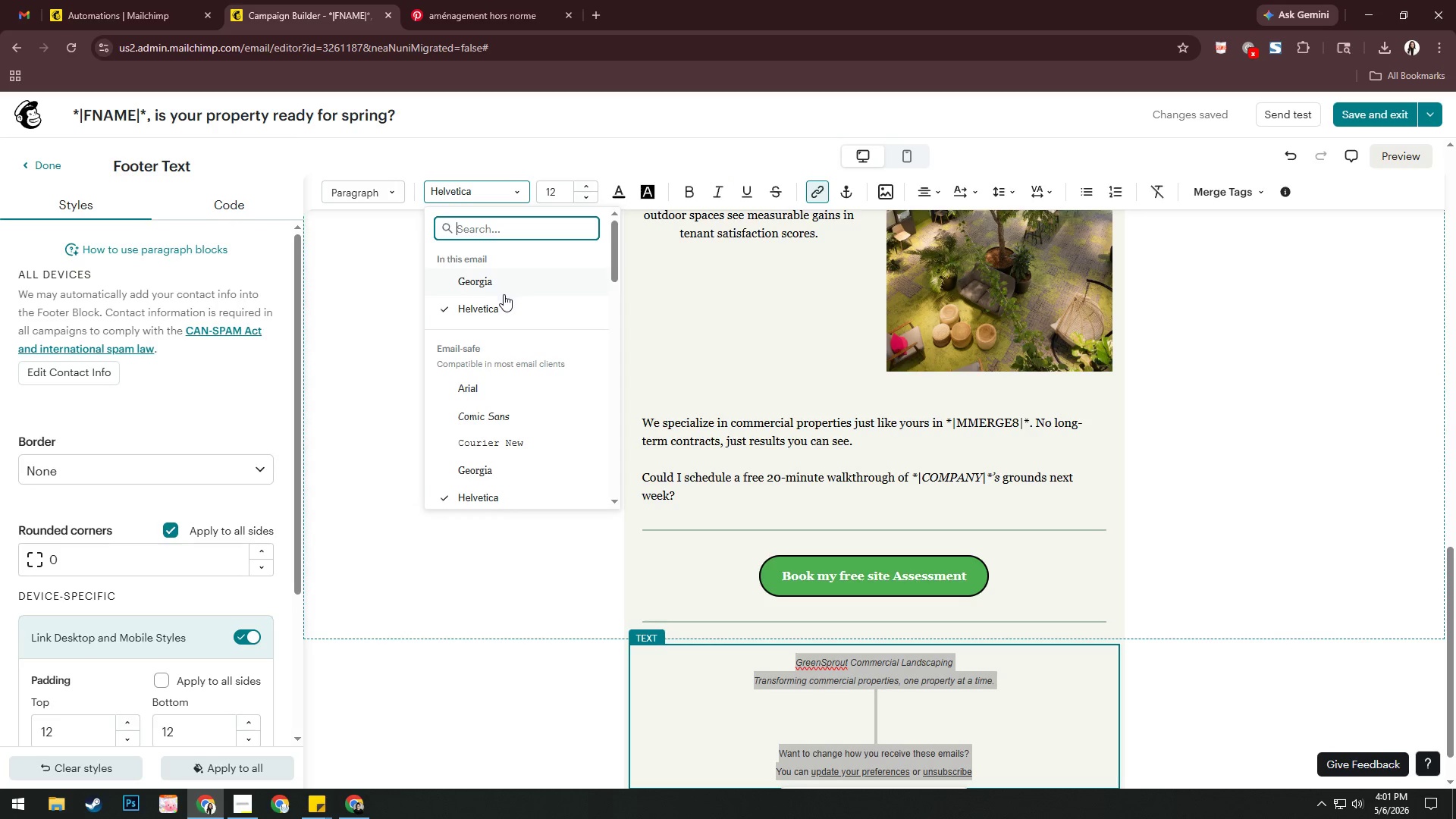 
left_click([506, 289])
 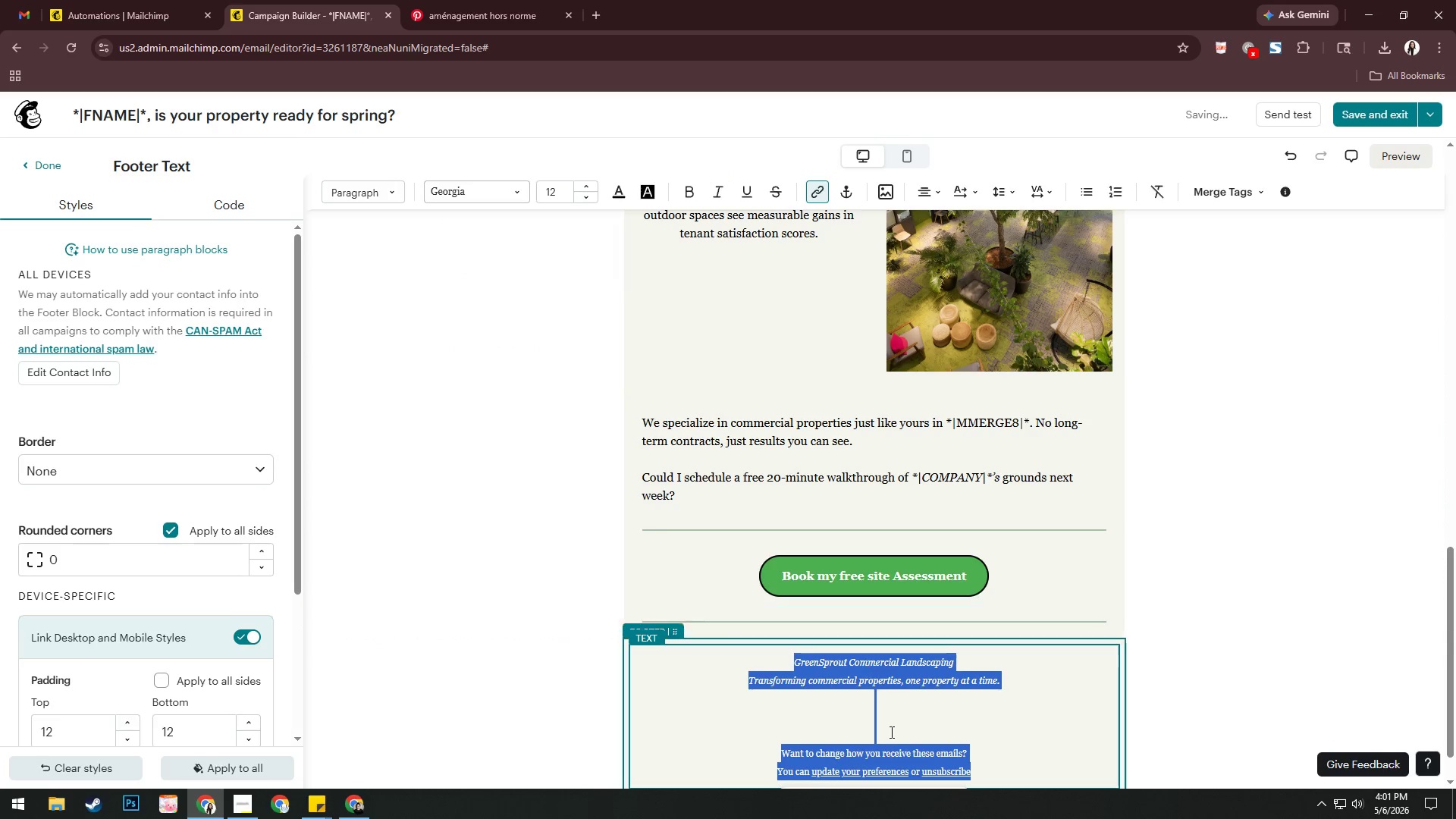 
left_click([884, 719])
 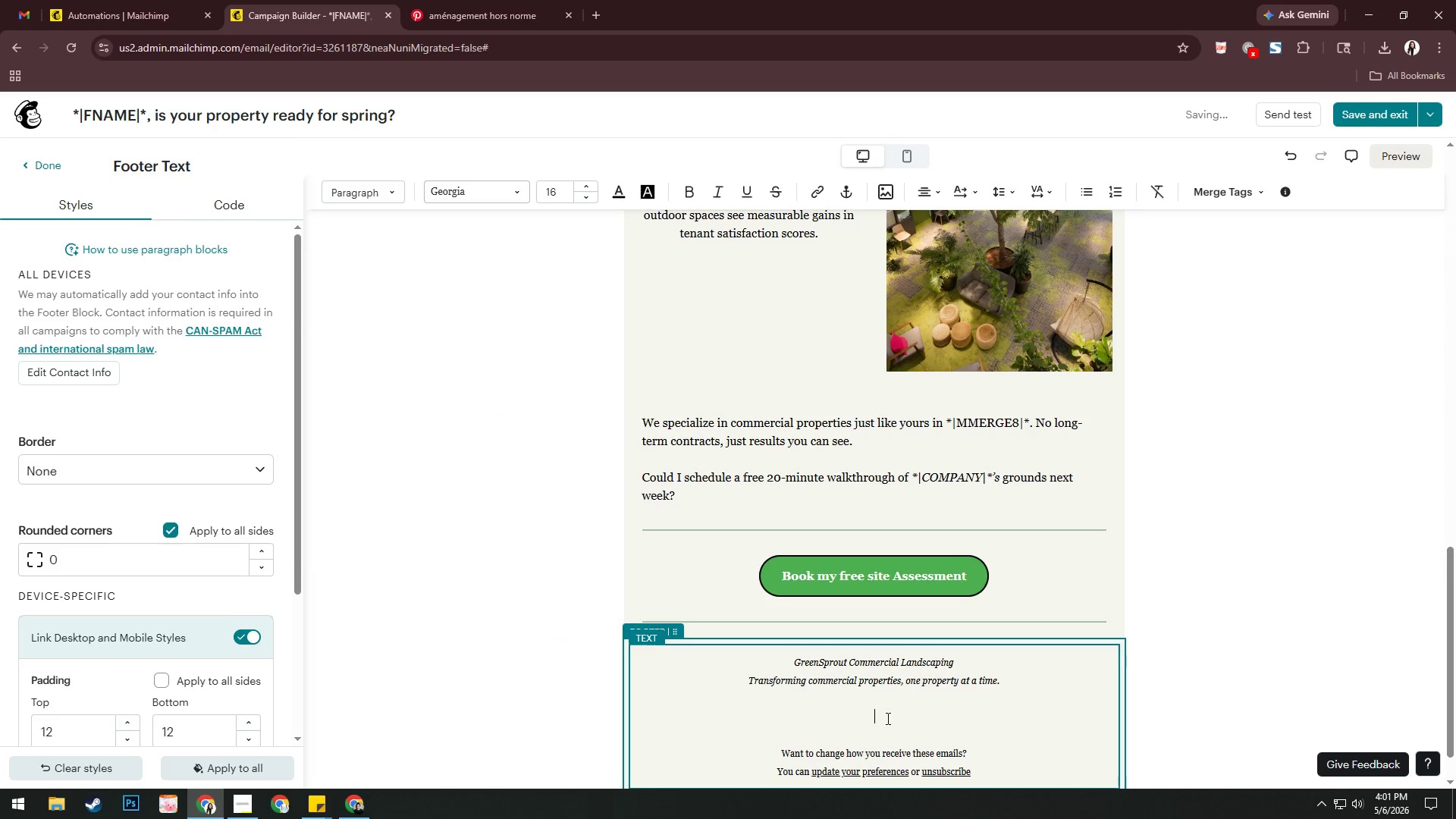 
wait(8.3)
 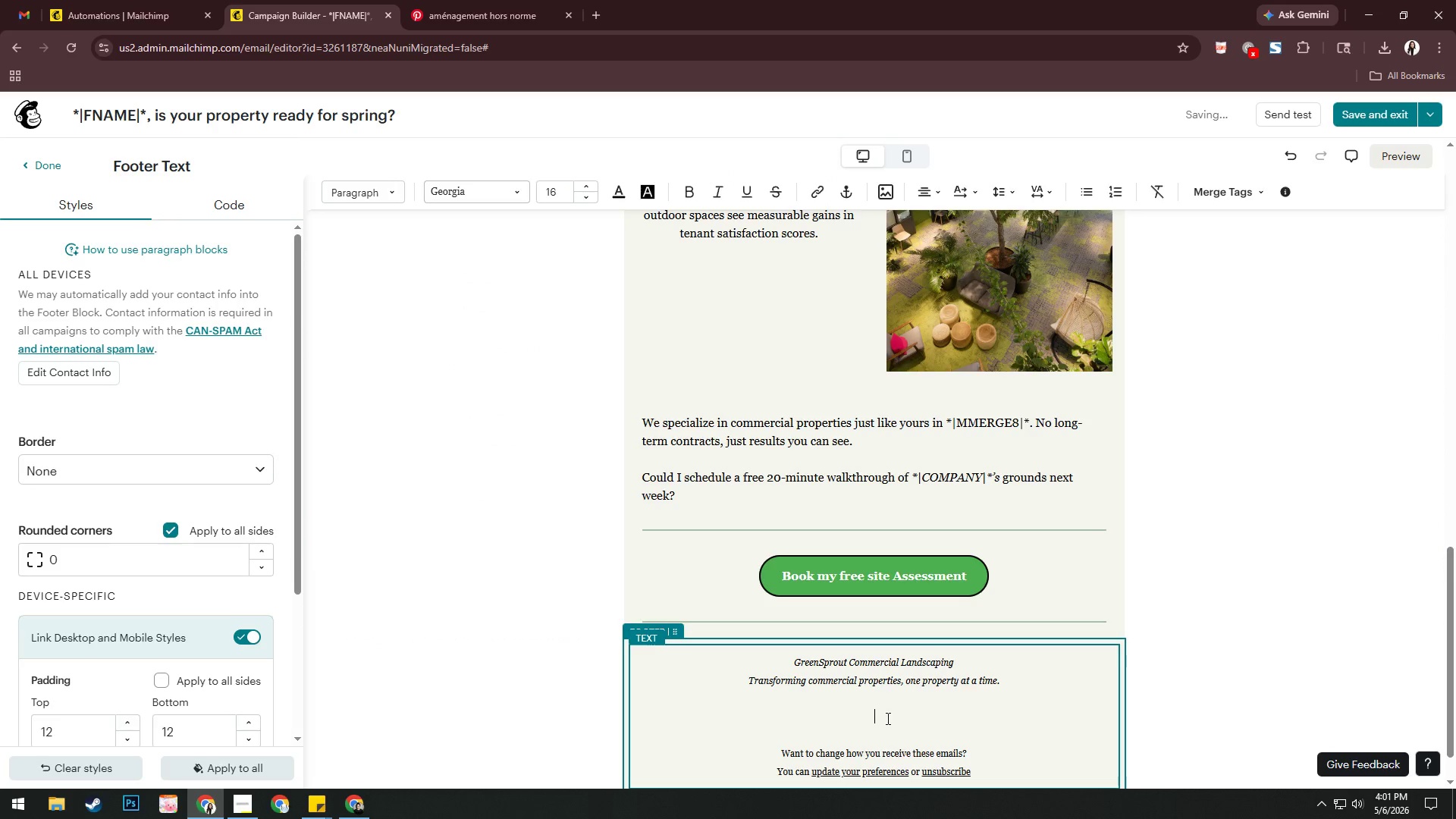 
key(Numpad0)
 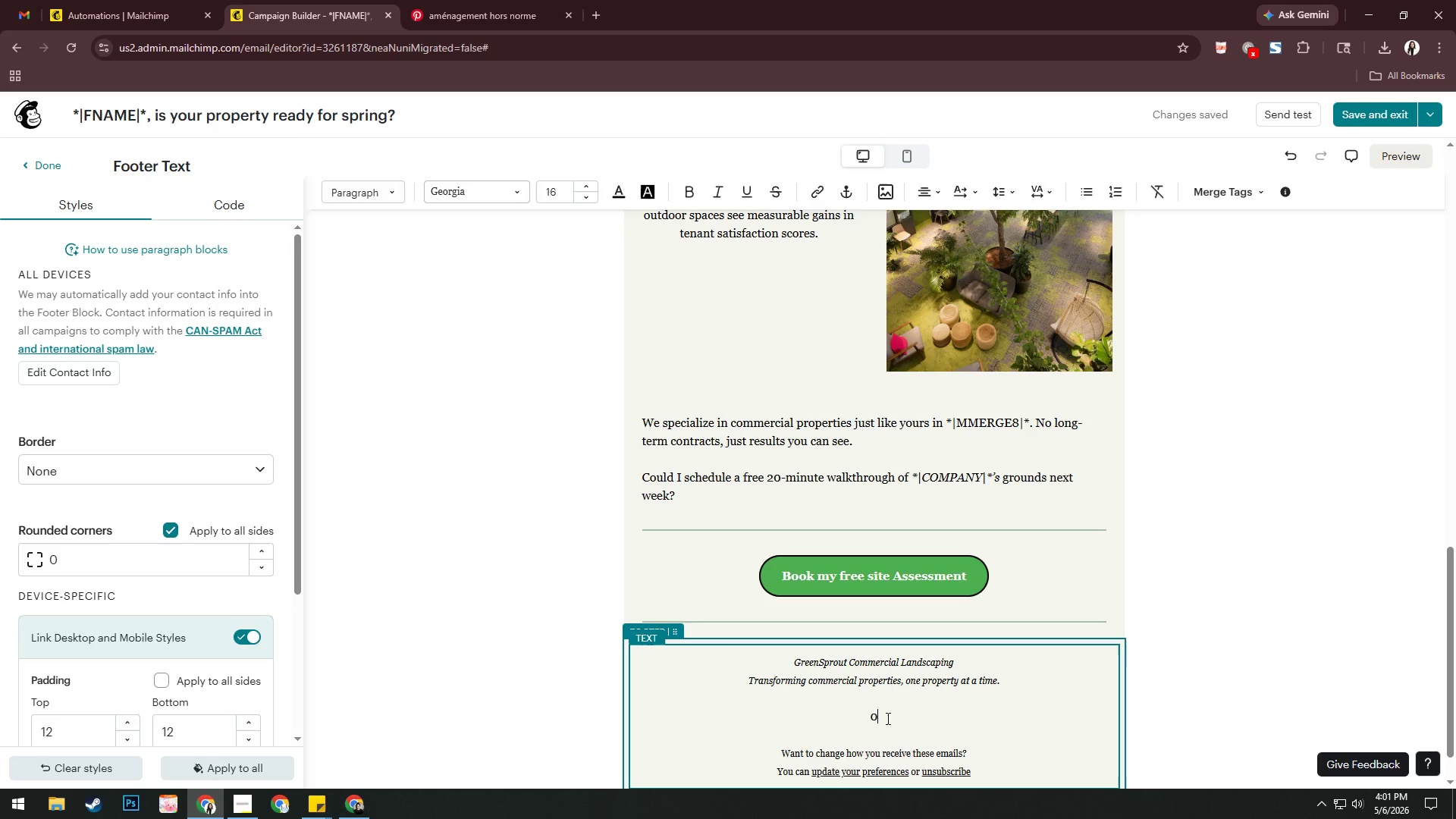 
key(Numpad2)
 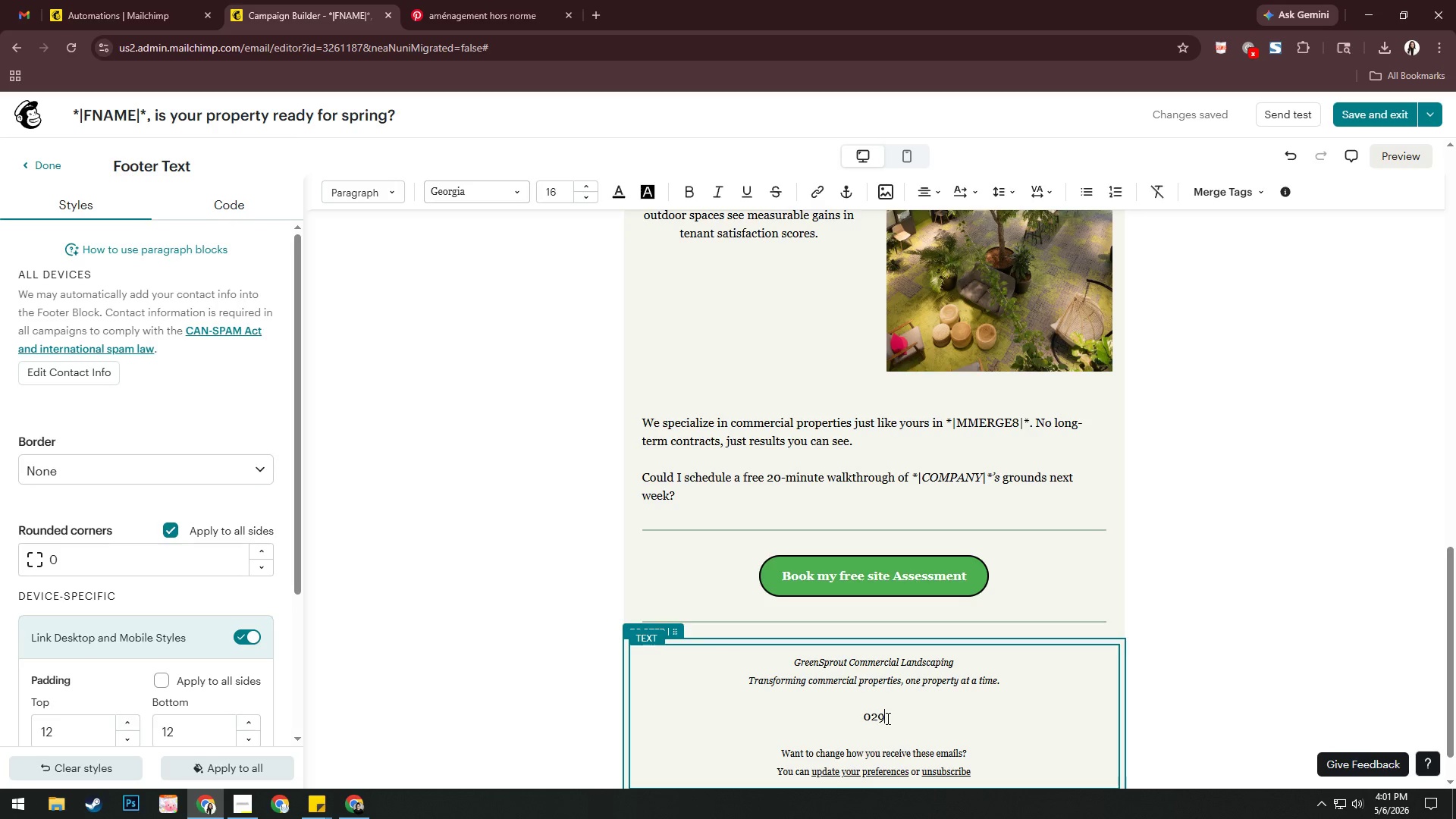 
key(Numpad9)
 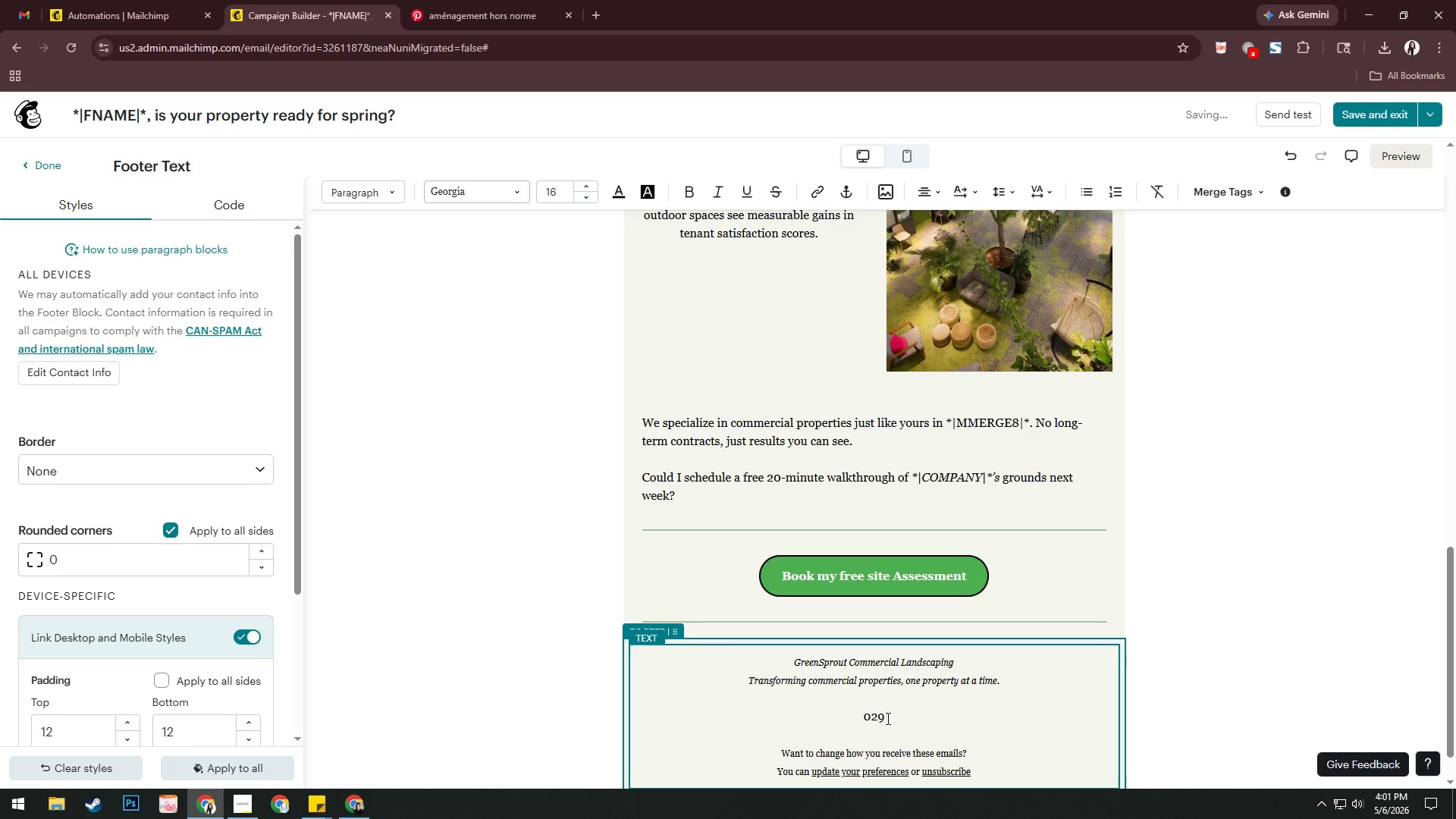 
key(ArrowLeft)
 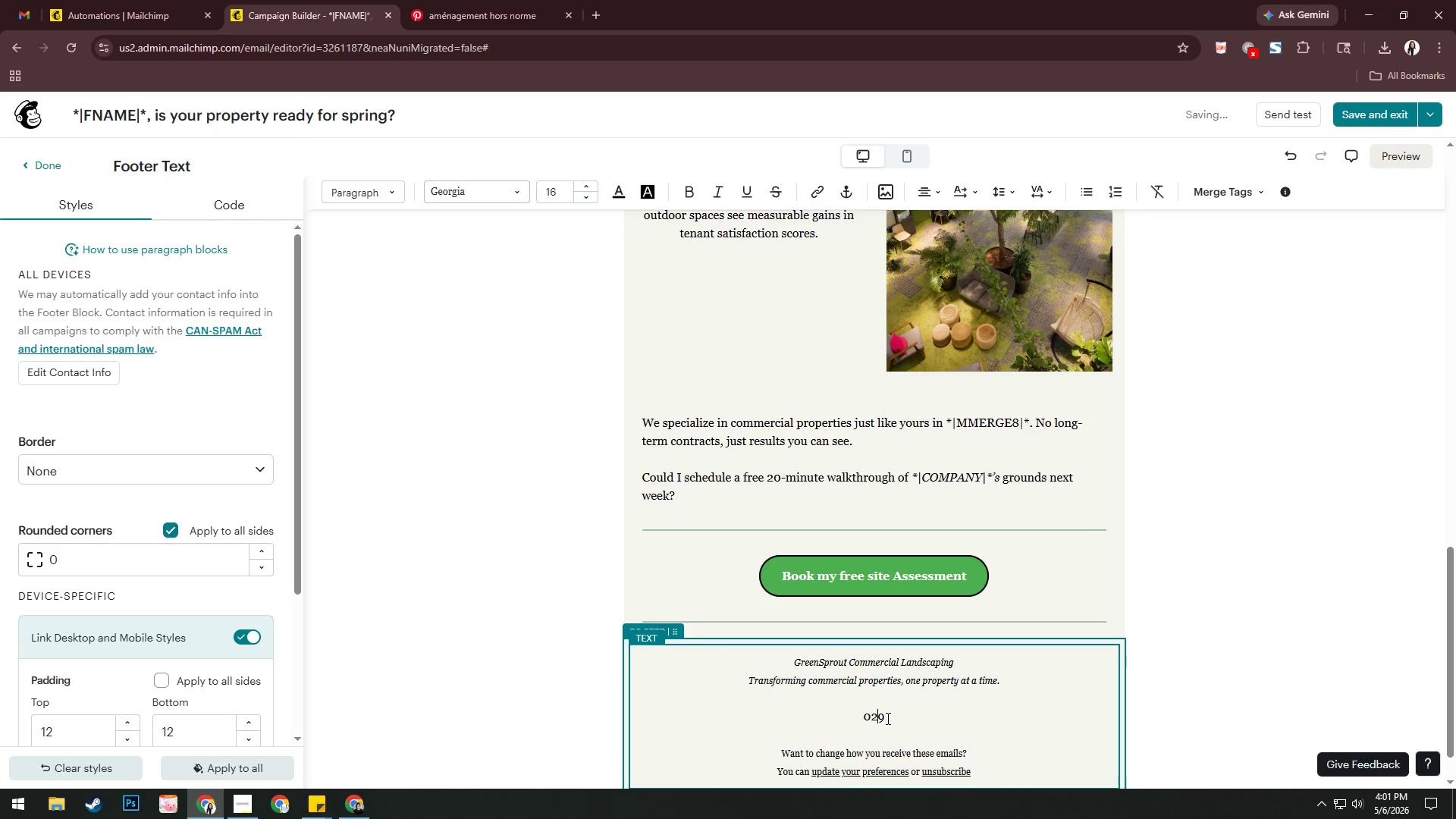 
key(ArrowLeft)
 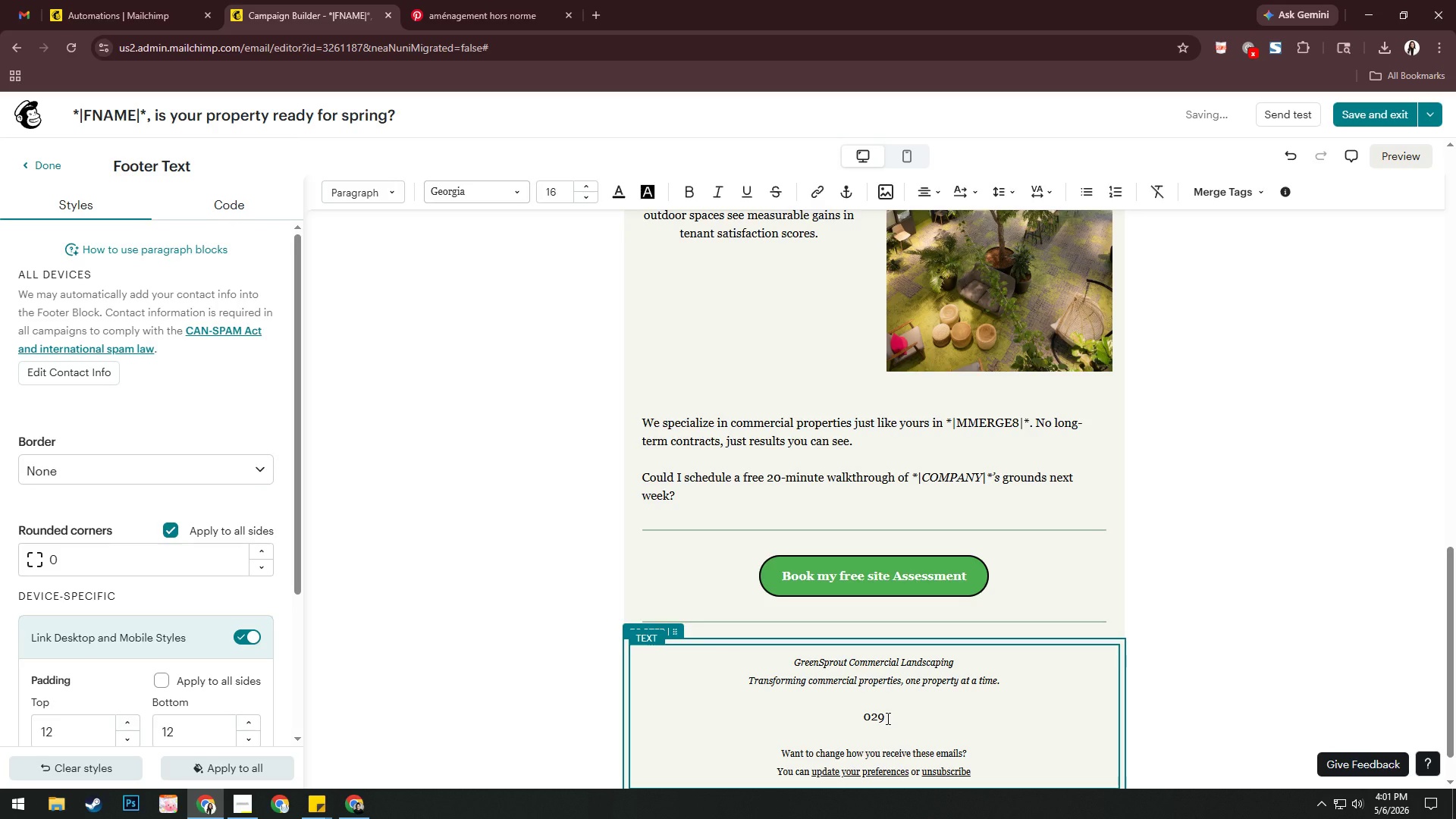 
key(Numpad0)
 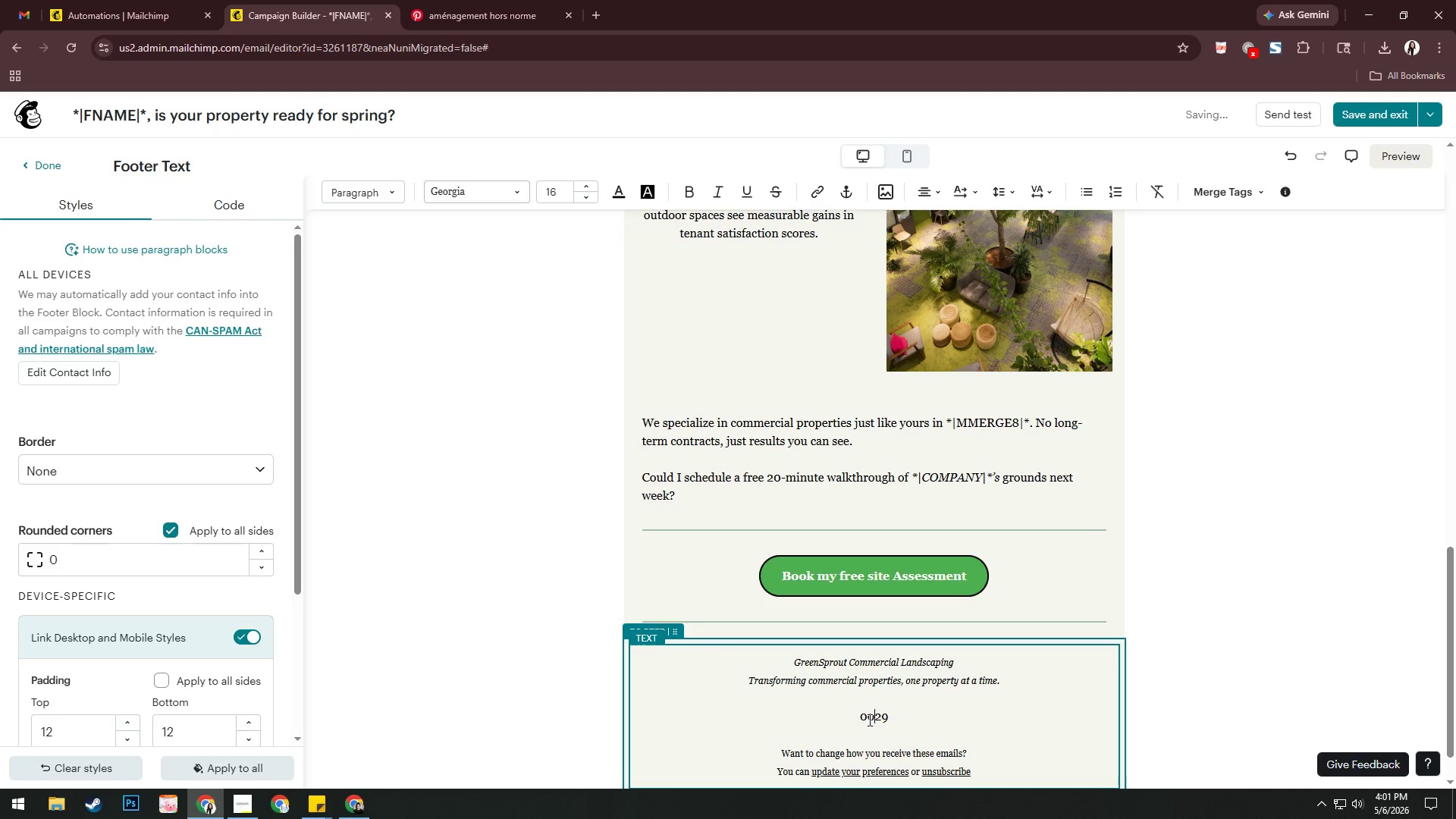 
left_click_drag(start_coordinate=[861, 718], to_coordinate=[915, 718])
 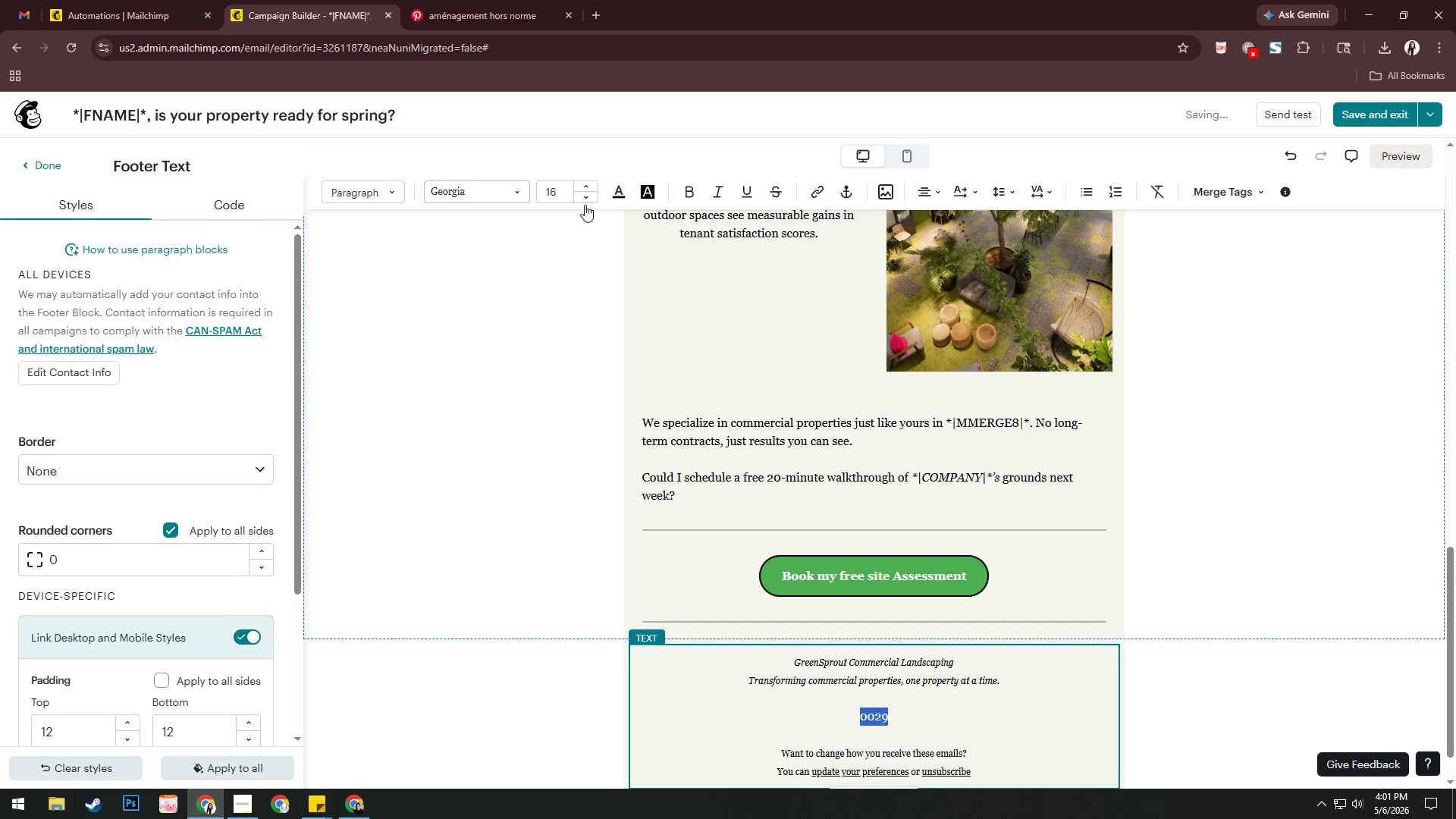 
double_click([584, 199])
 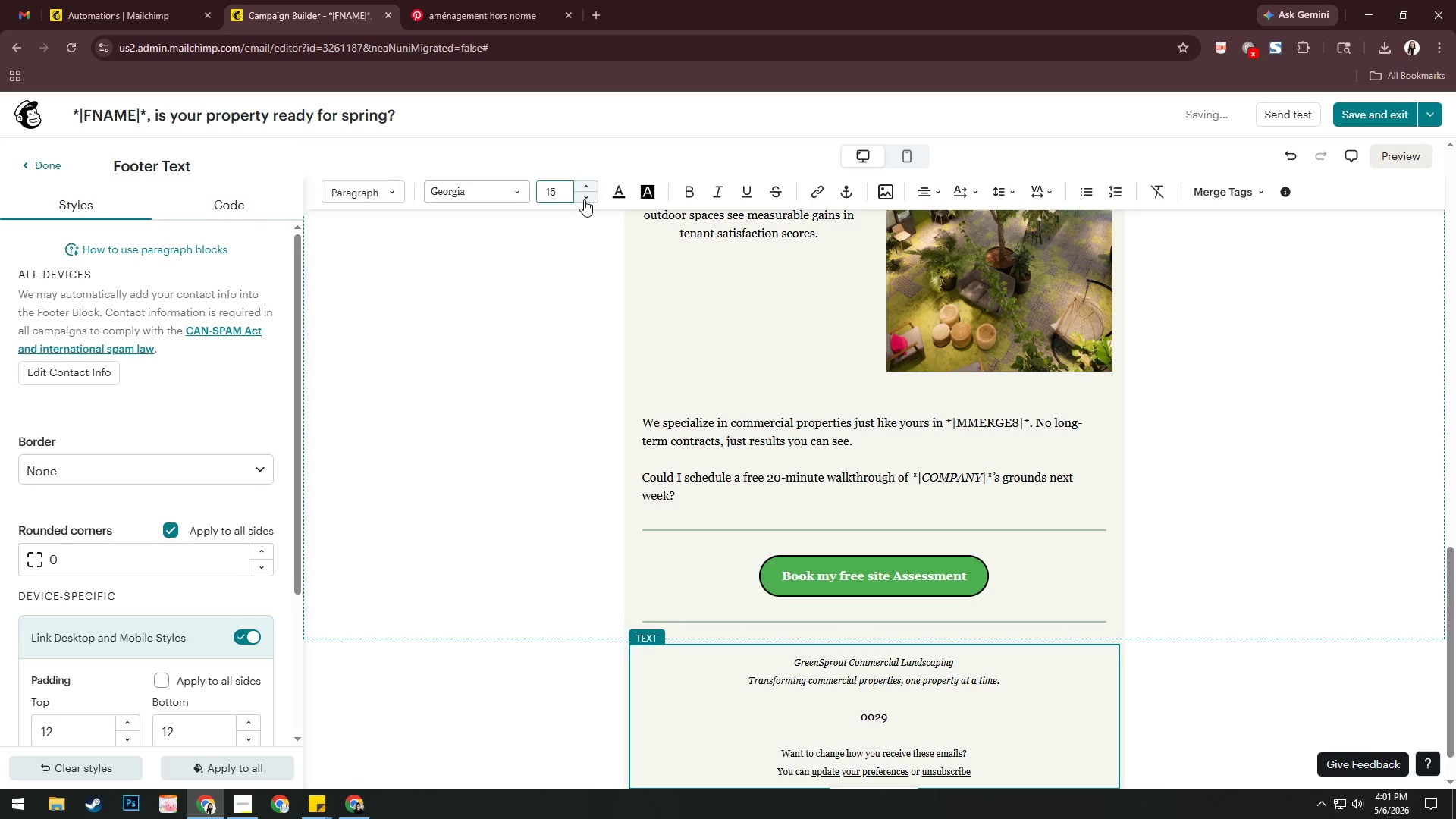 
triple_click([584, 199])
 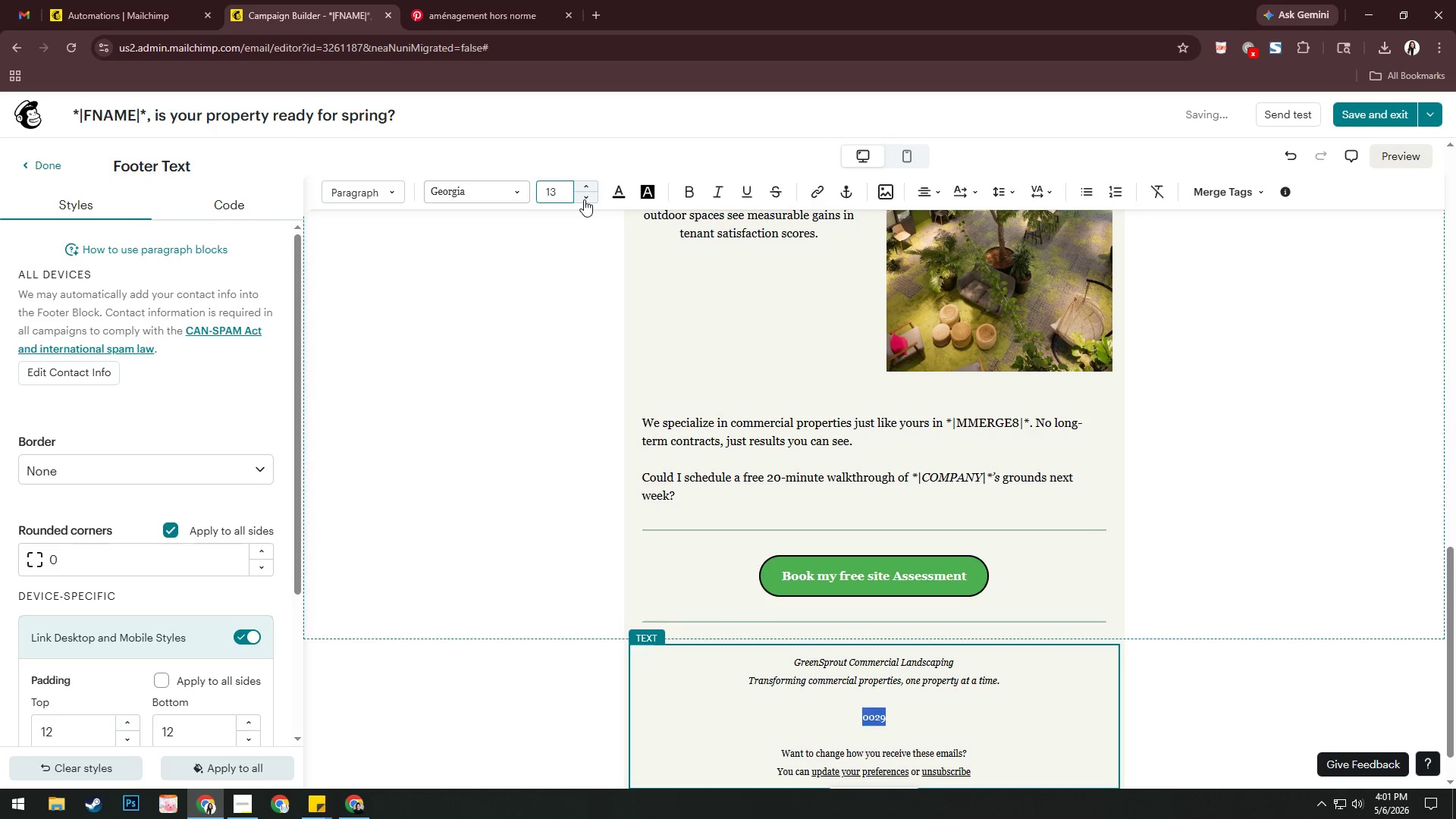 
left_click([584, 199])
 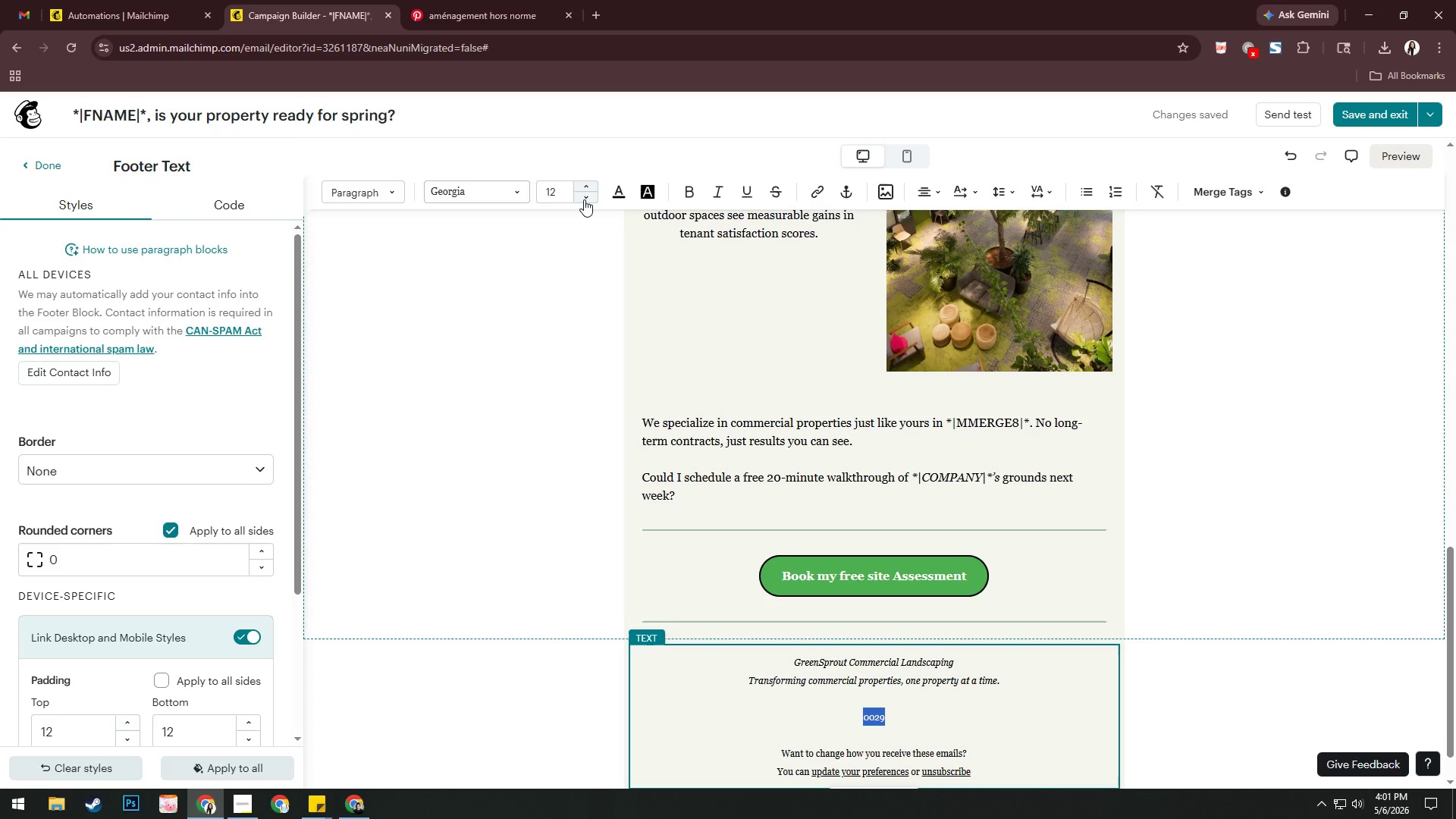 
wait(33.48)
 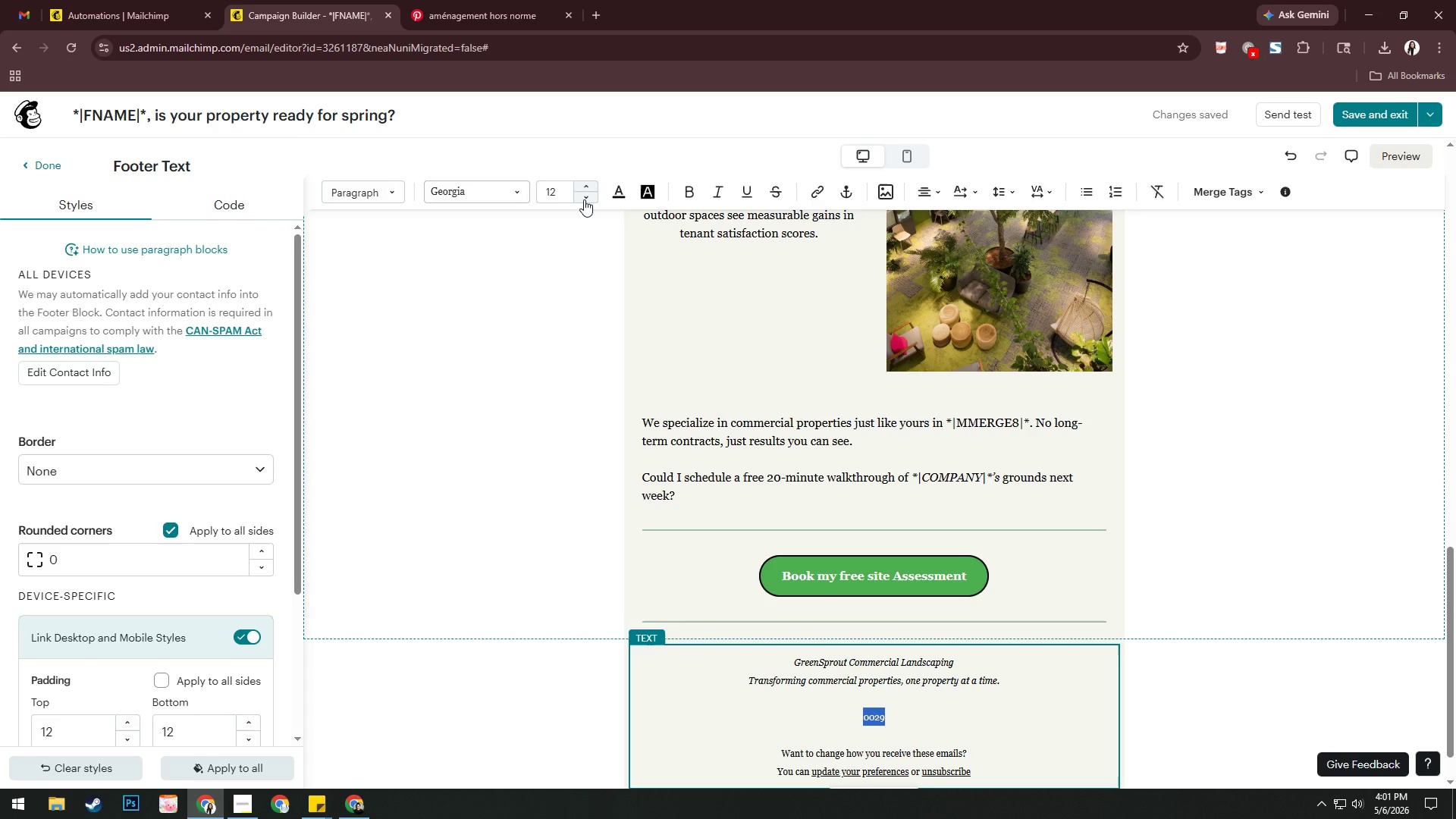 
key(ArrowRight)
 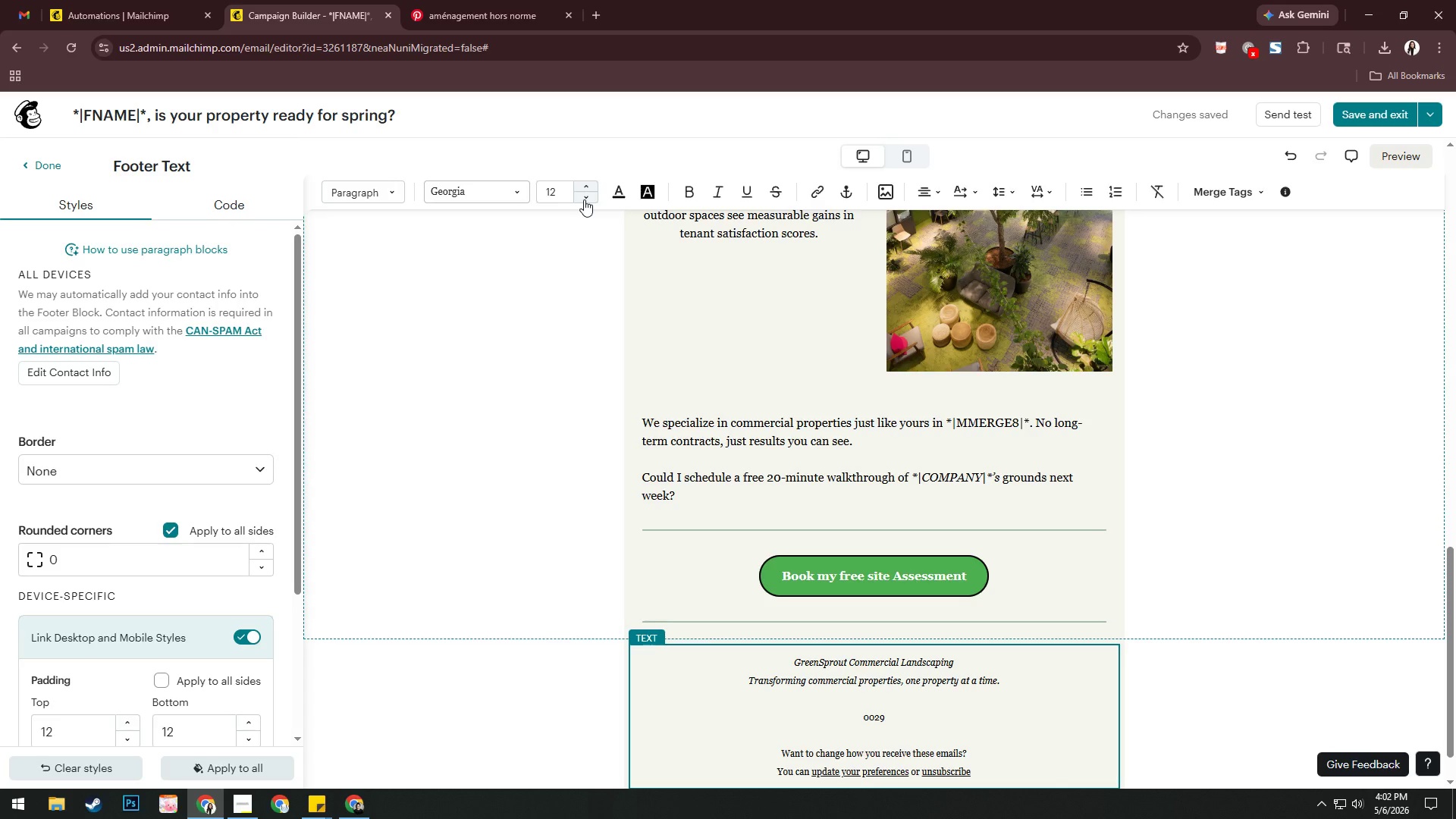 
key(Space)
 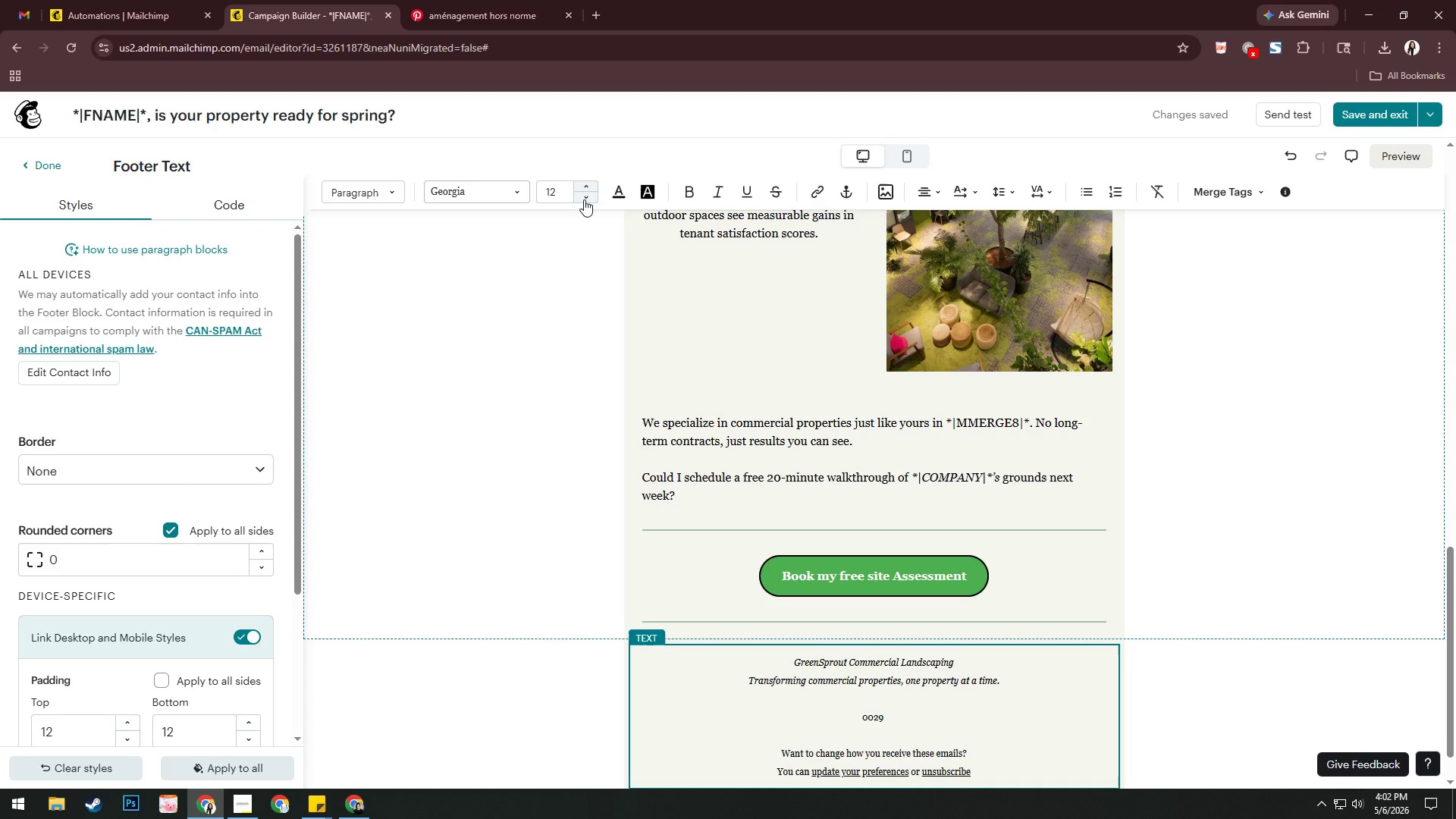 
wait(11.06)
 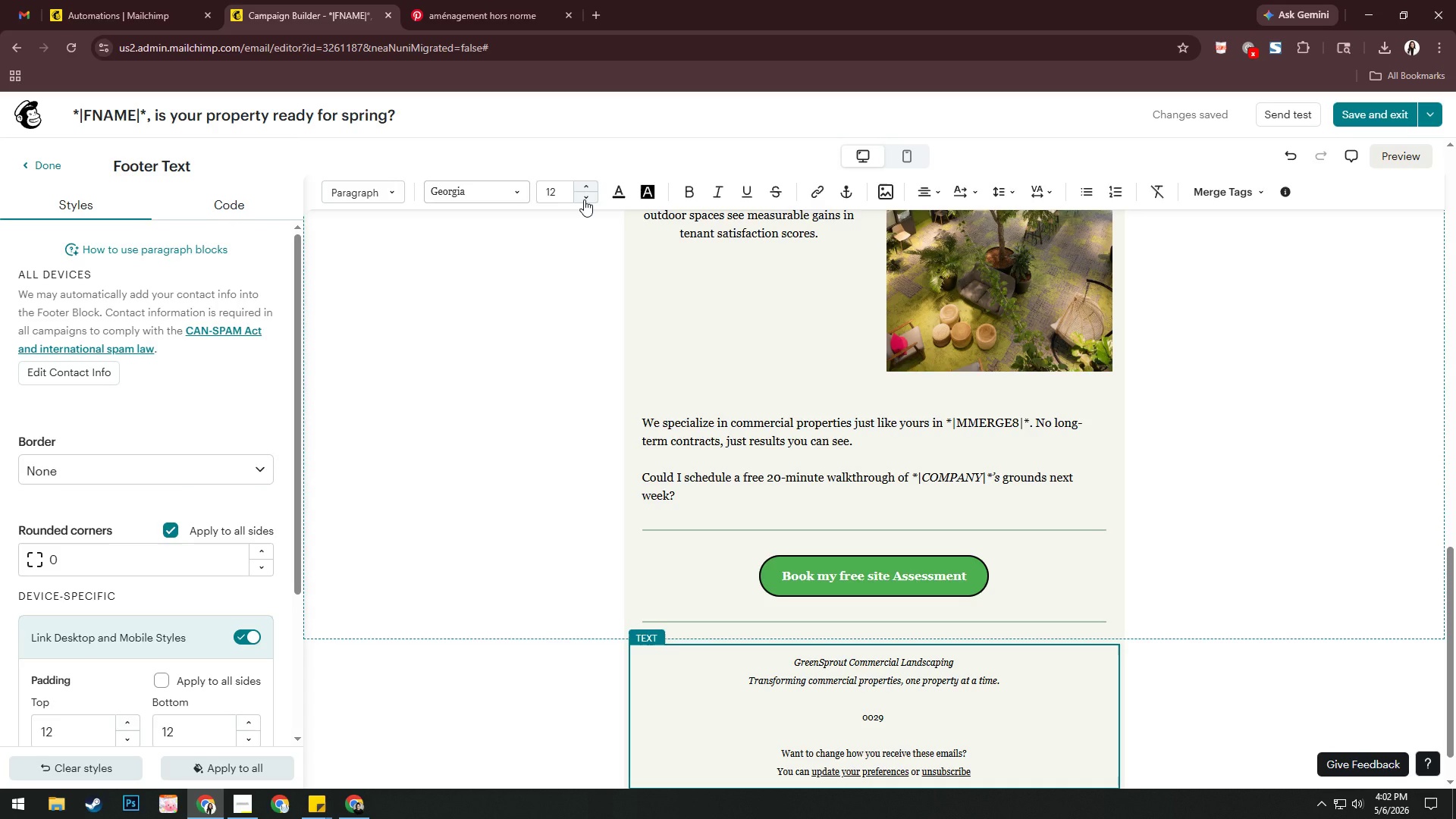 
type(Amatsu Pri)
key(Backspace)
type(ontera Ville)
 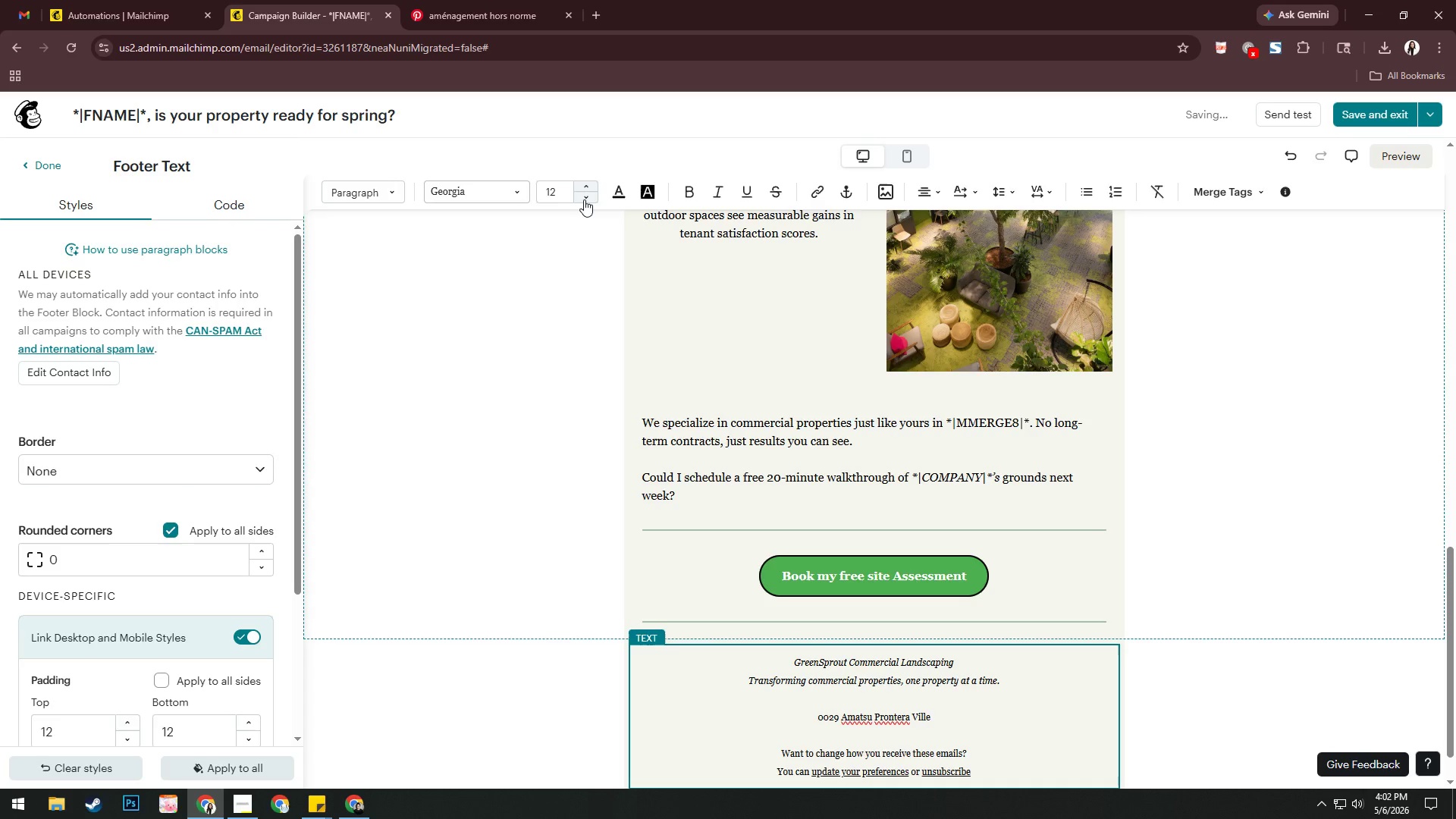 
key(Enter)
 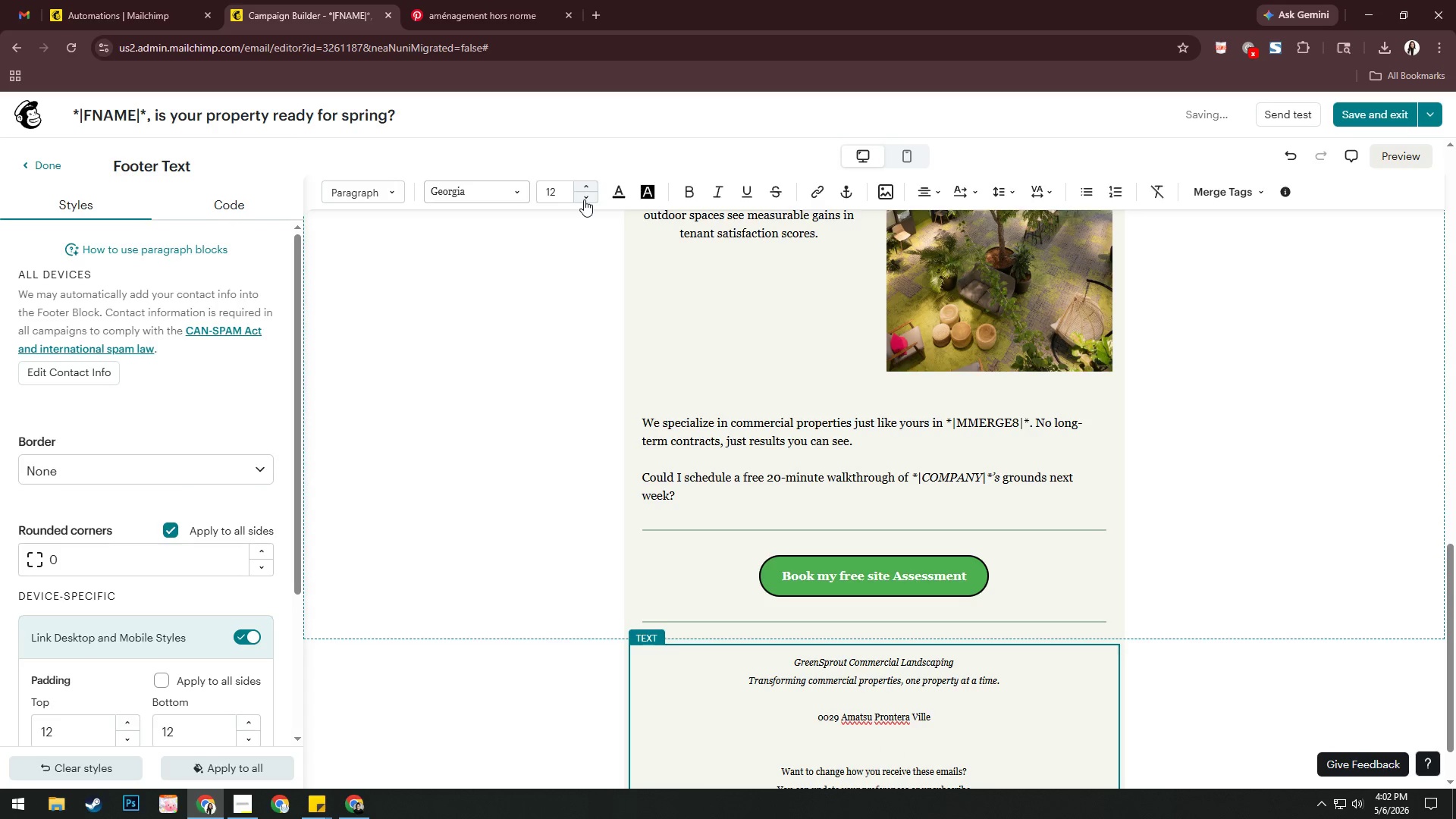 
key(Numpad0)
 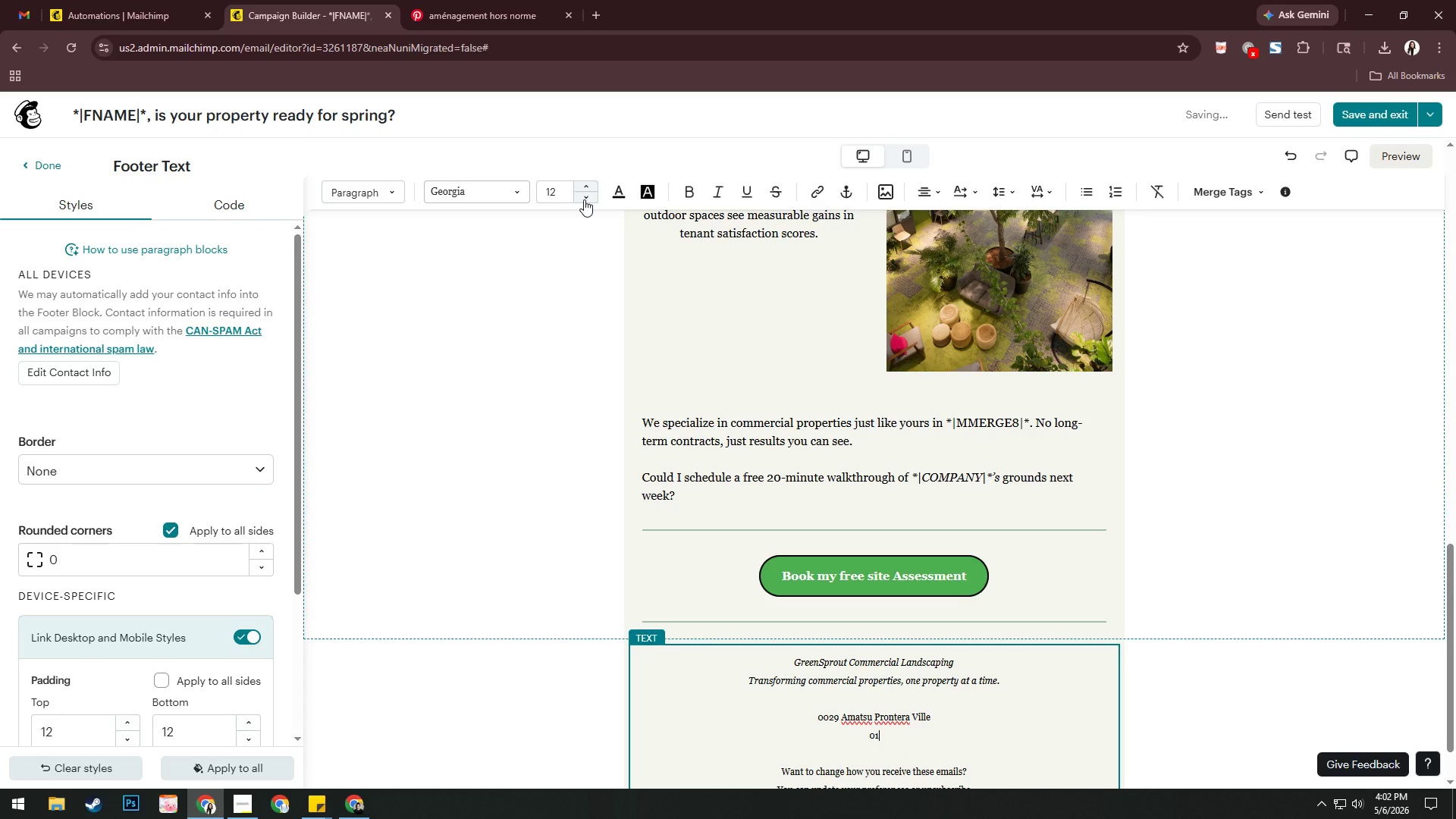 
key(Numpad1)
 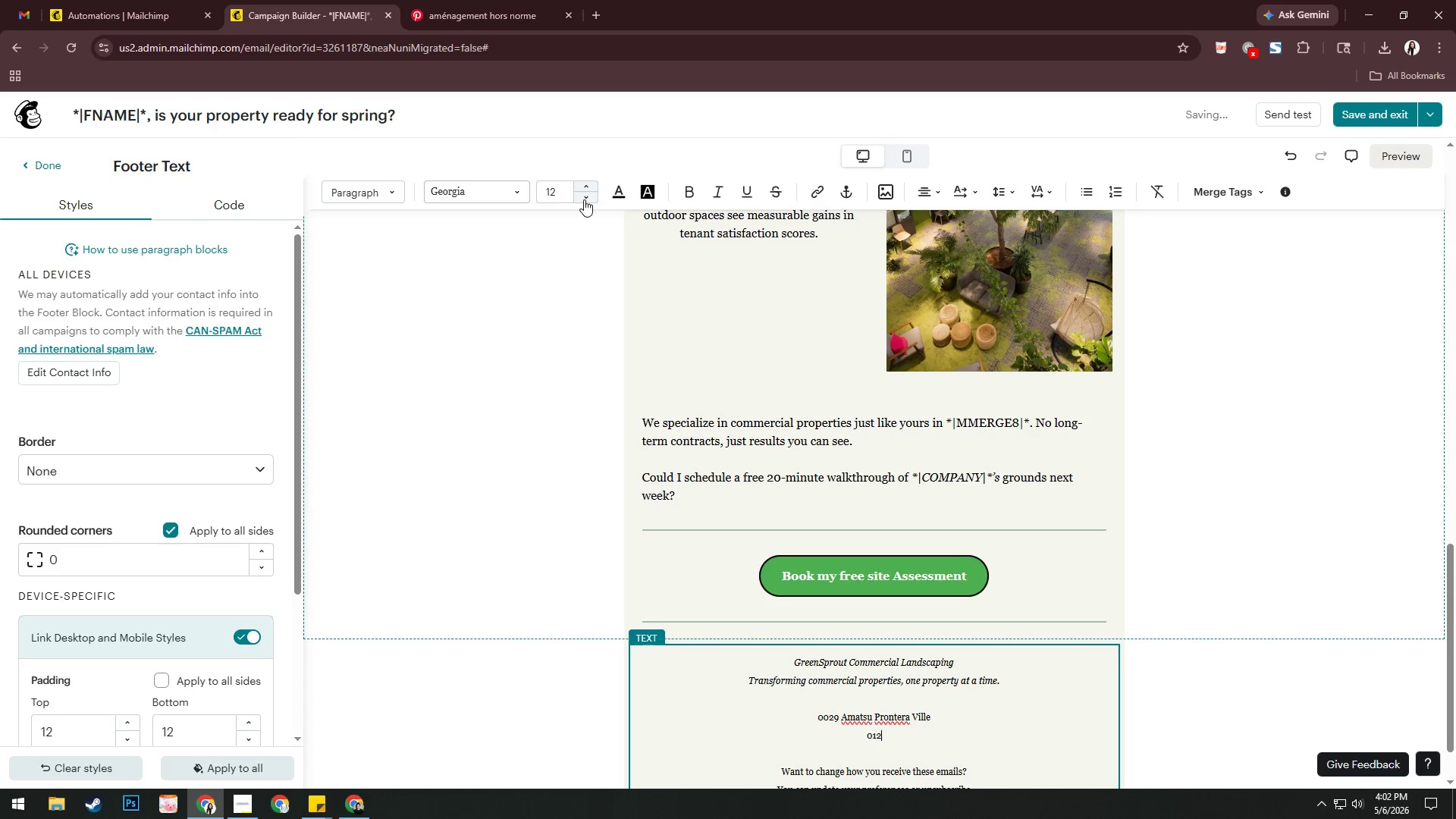 
key(Numpad2)
 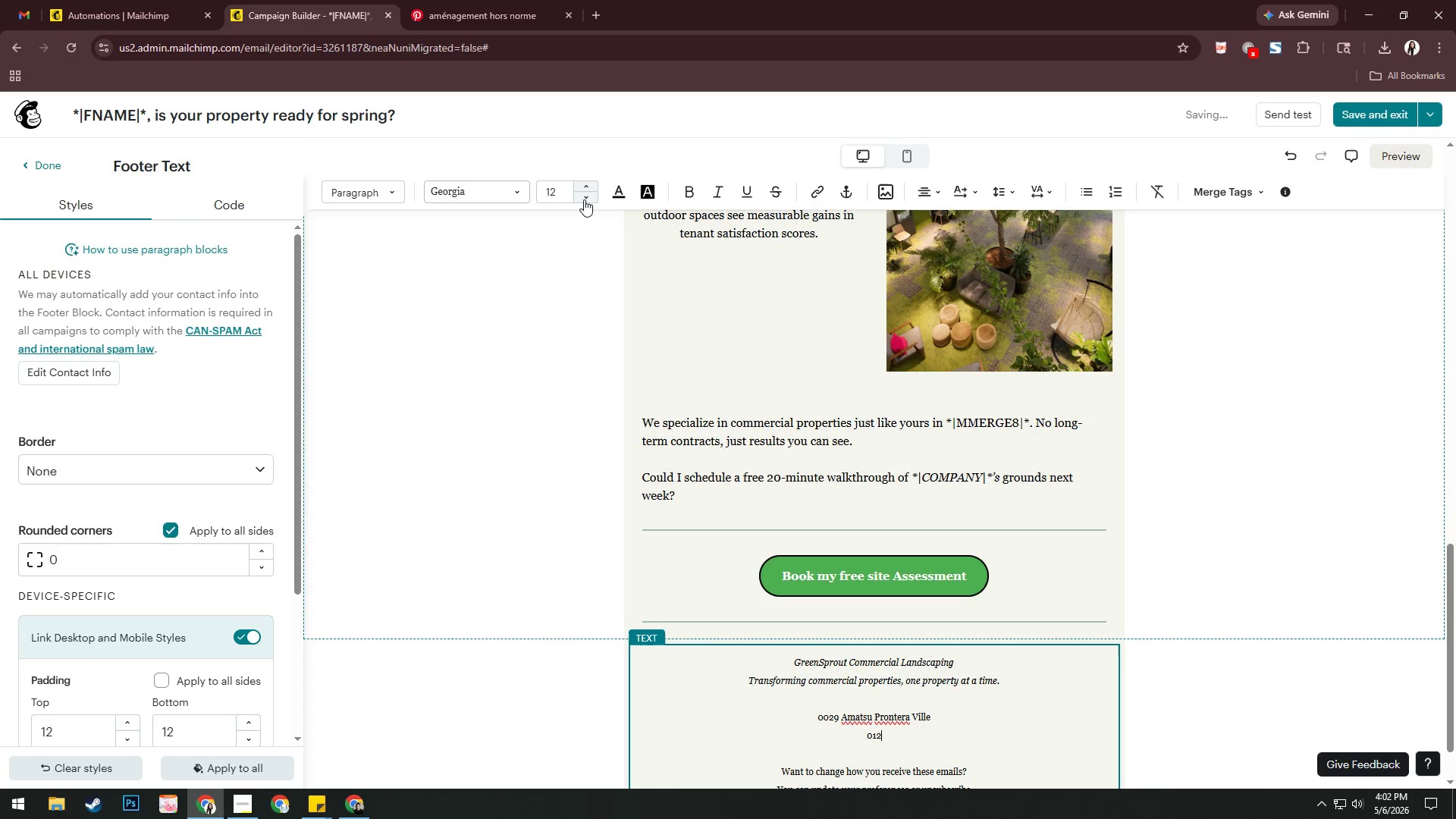 
key(Numpad3)
 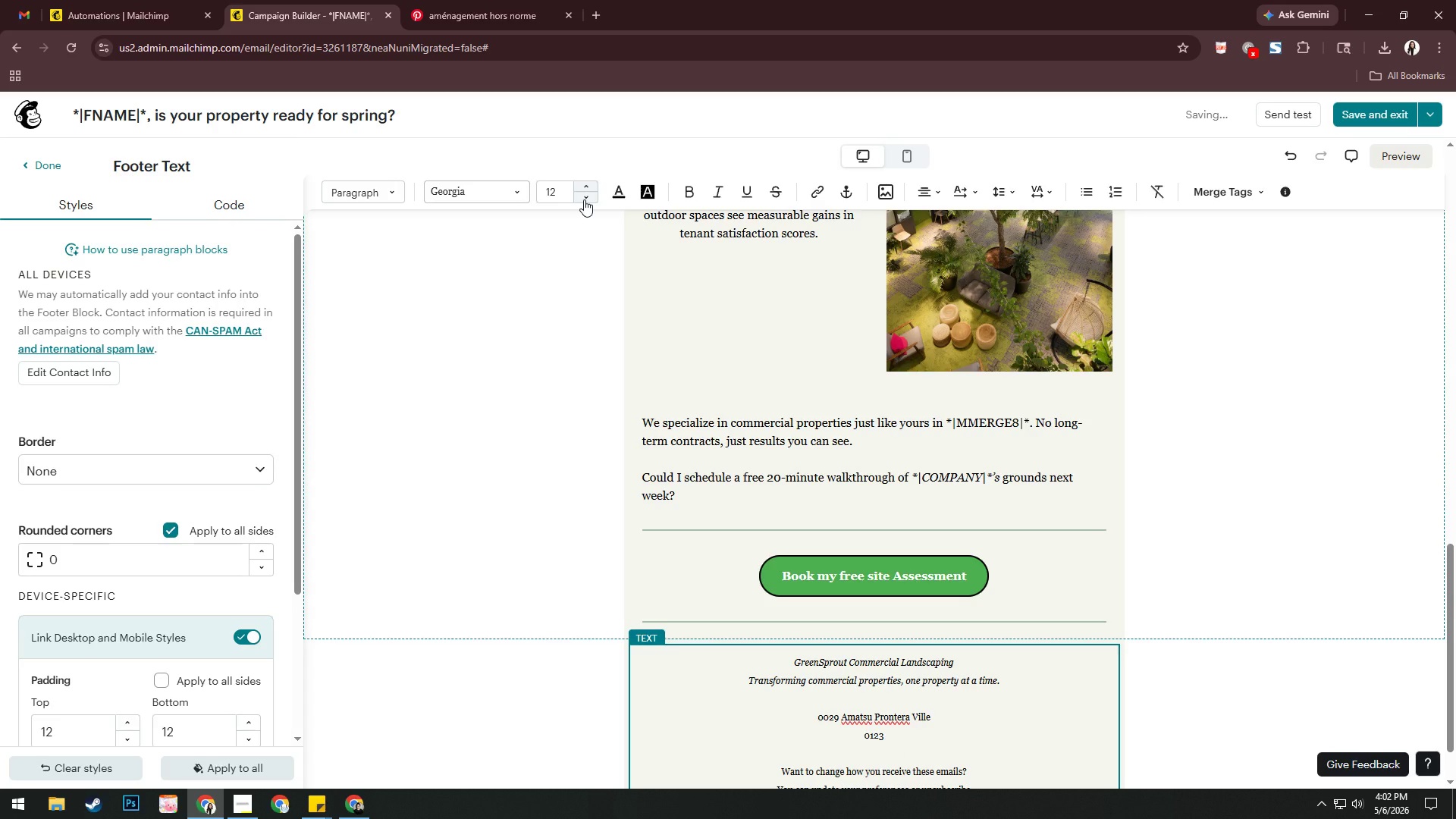 
key(Backspace)
 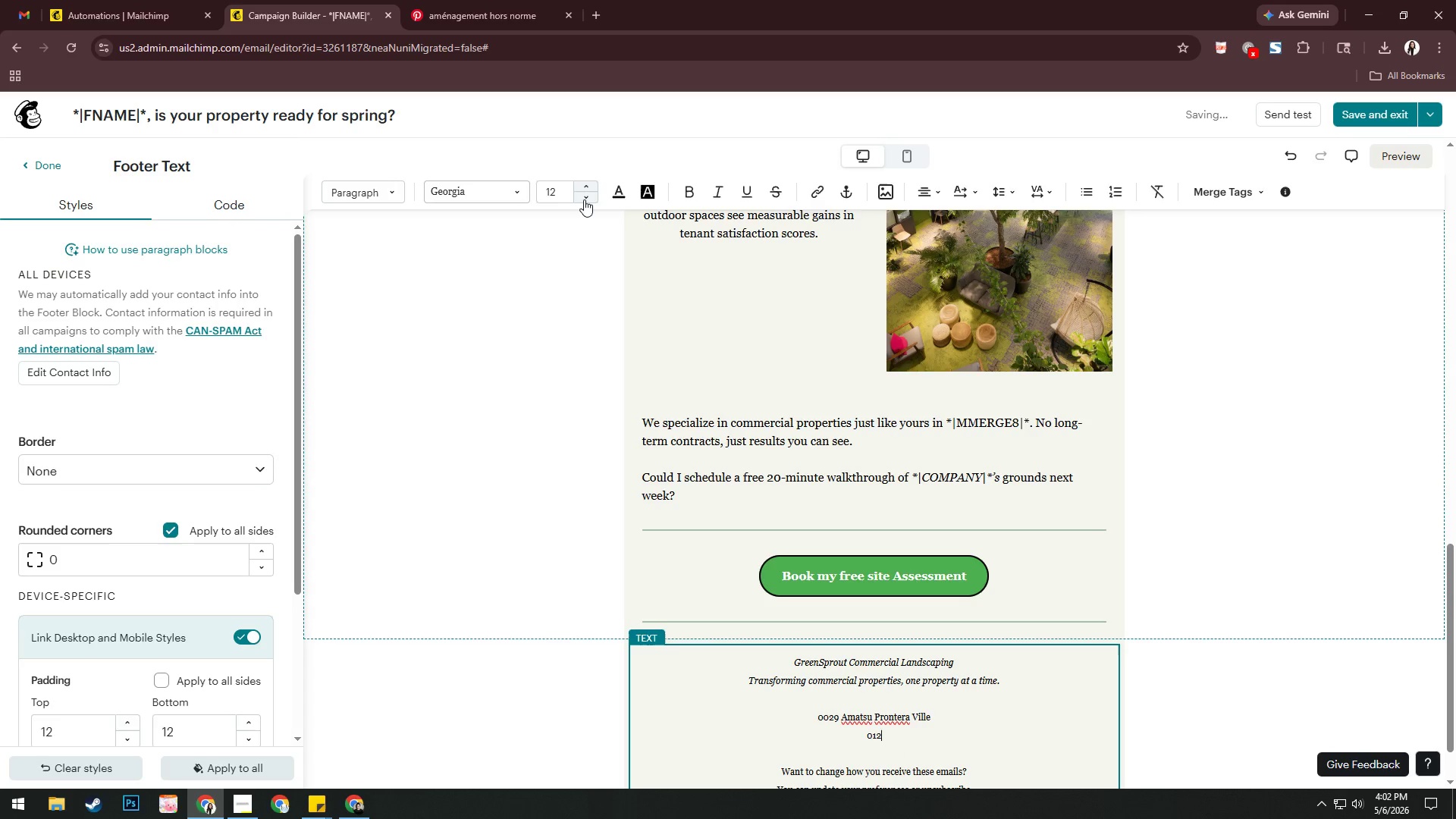 
key(Backspace)
 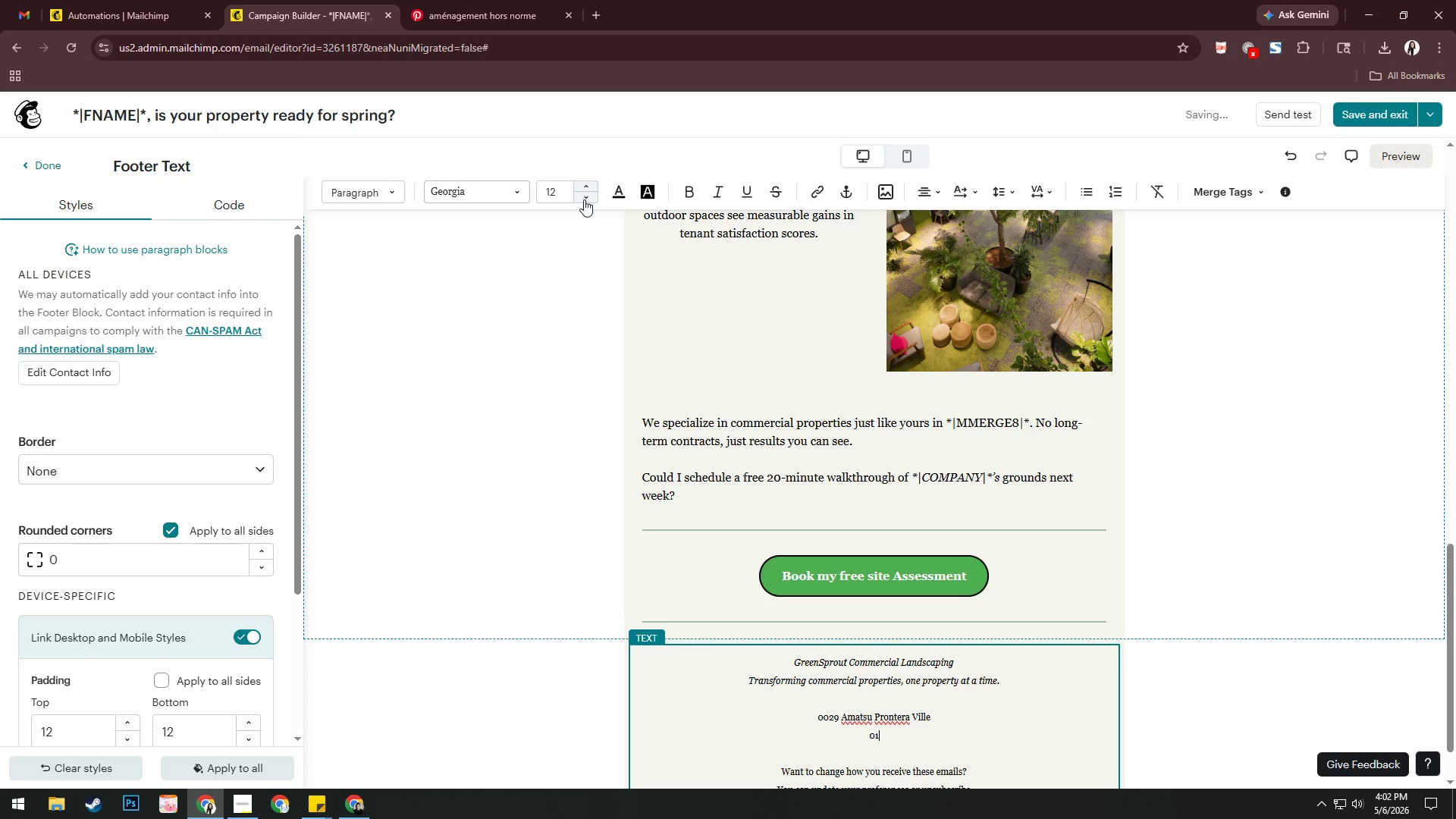 
key(Backspace)
 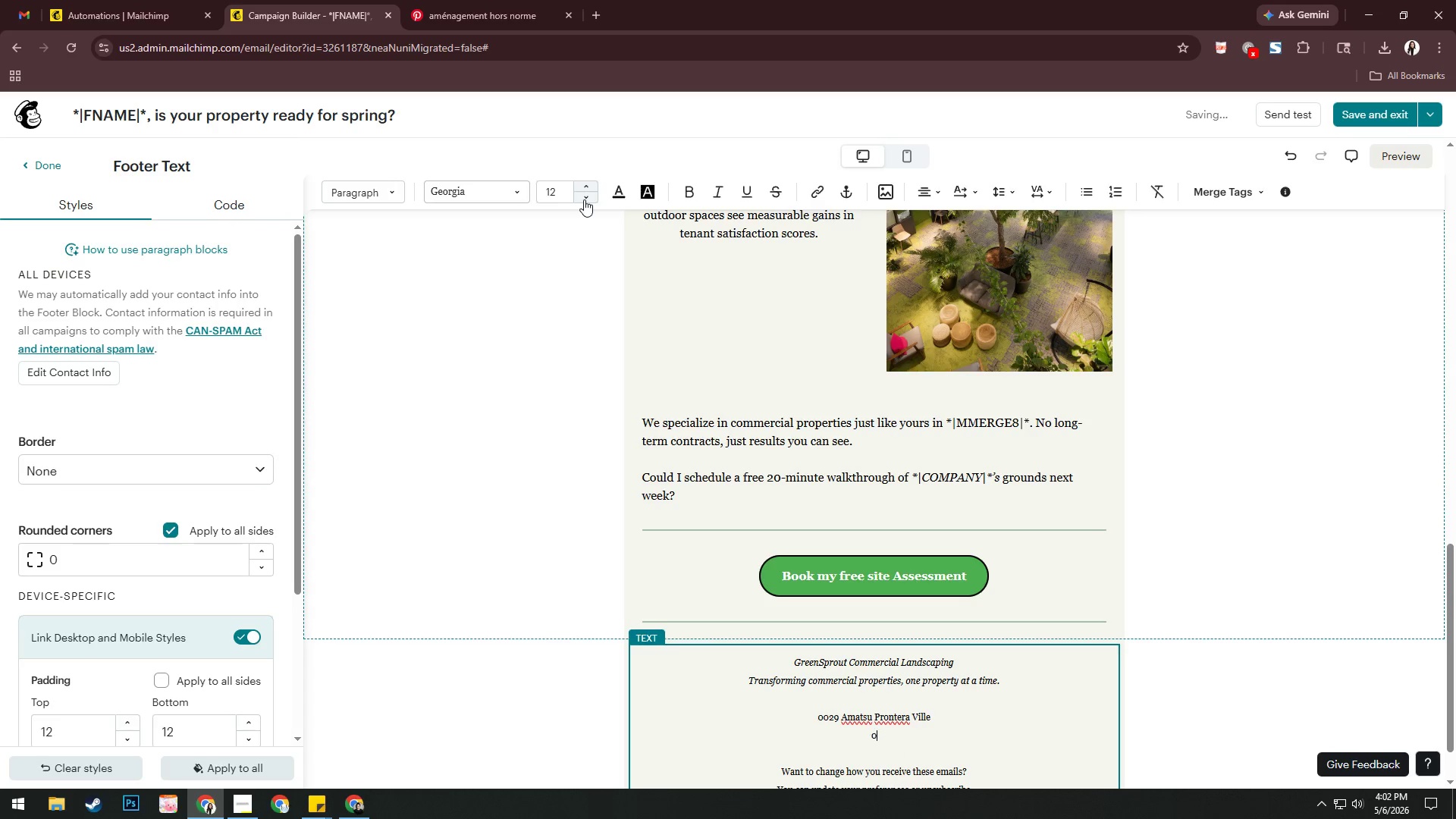 
key(Backspace)
 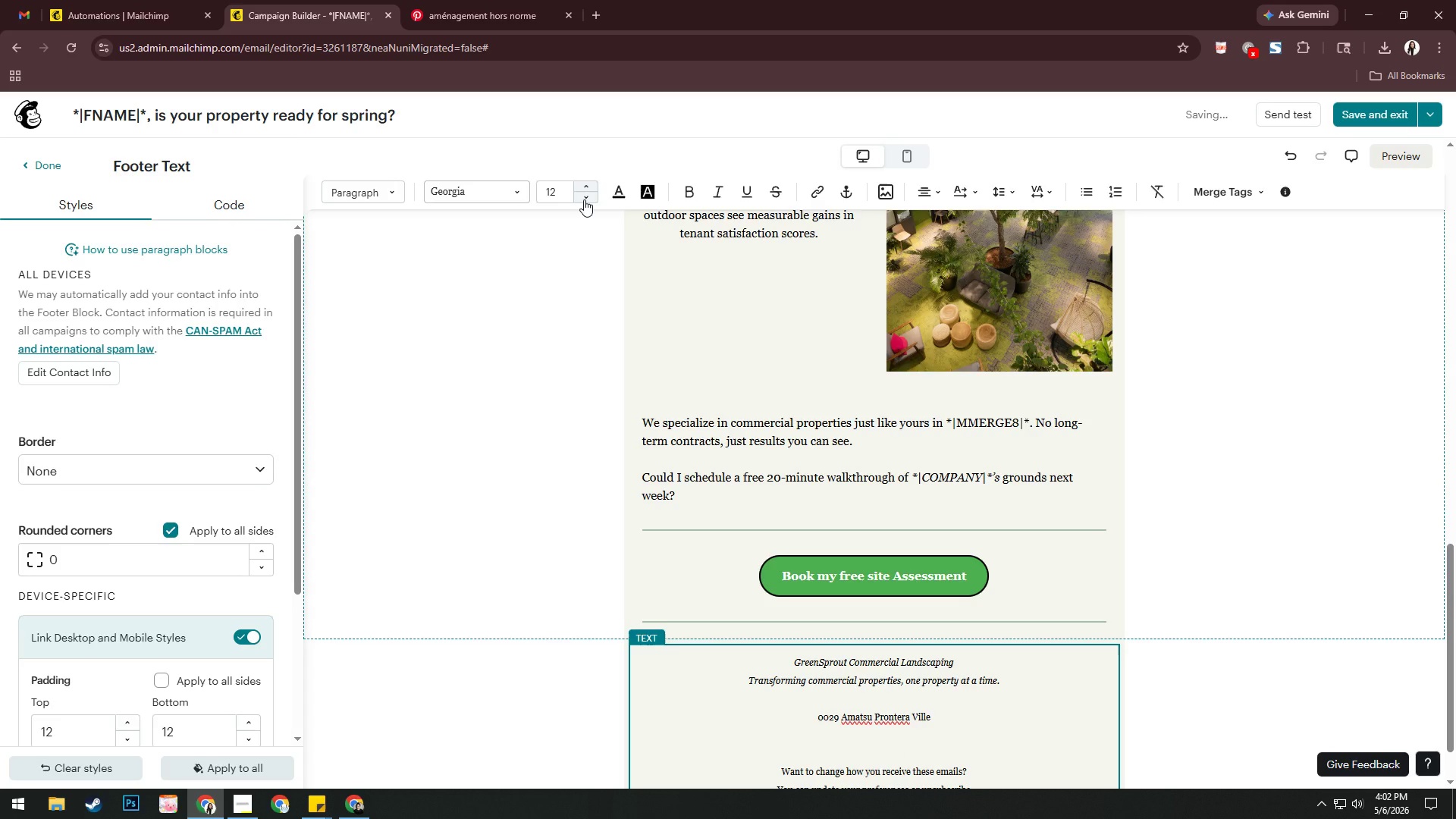 
key(NumpadAdd)
 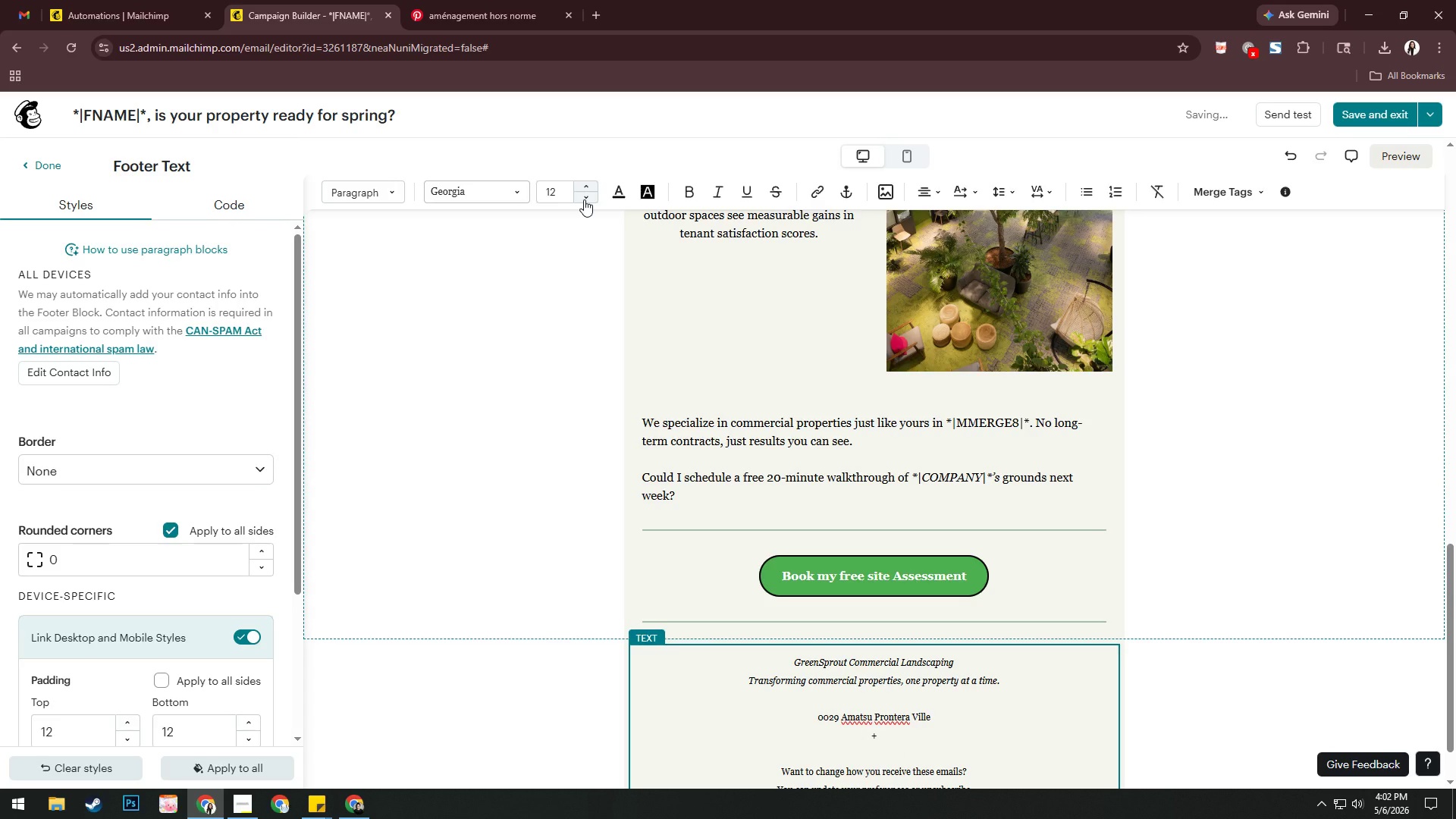 
key(Numpad1)
 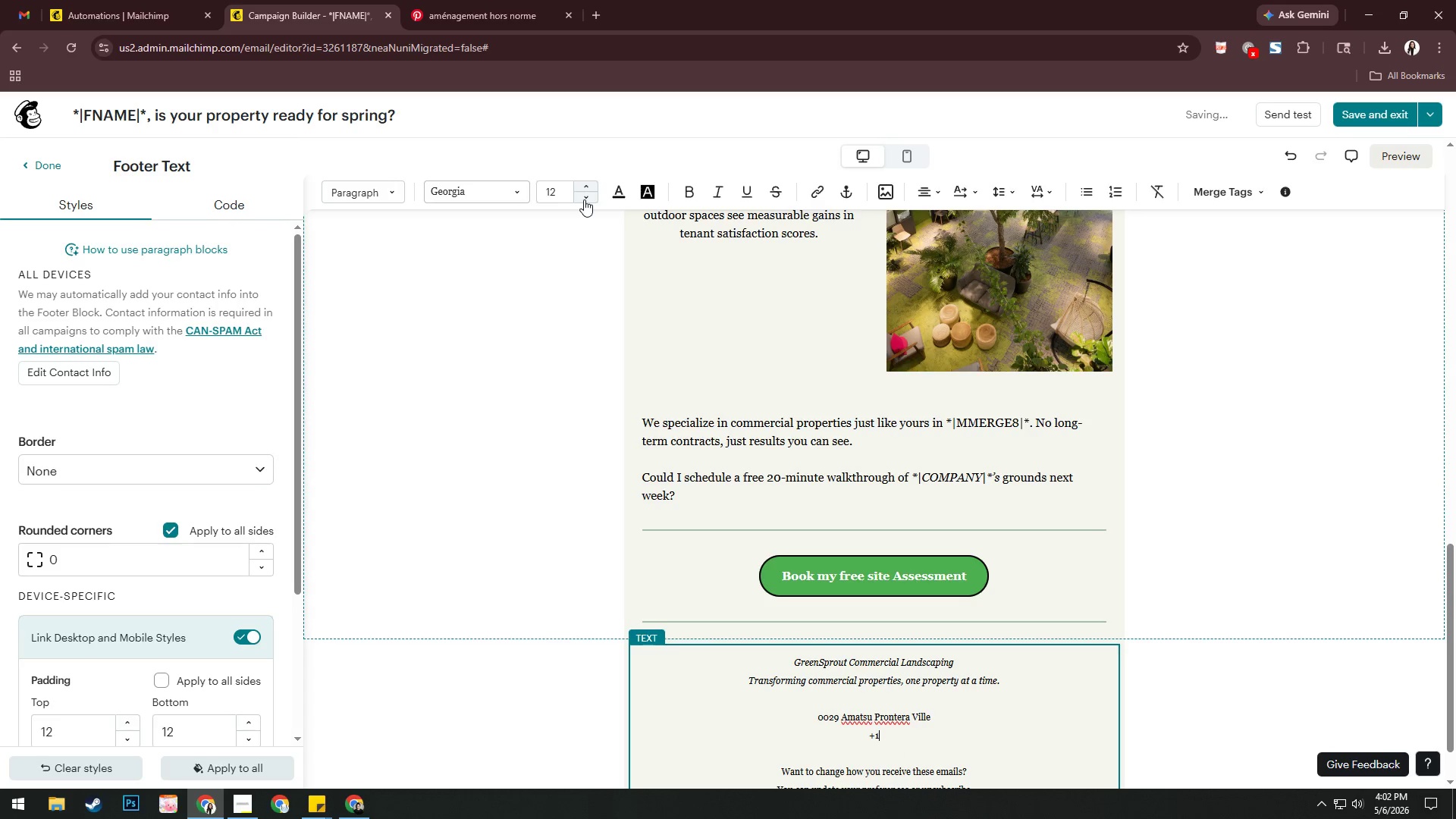 
key(Numpad2)
 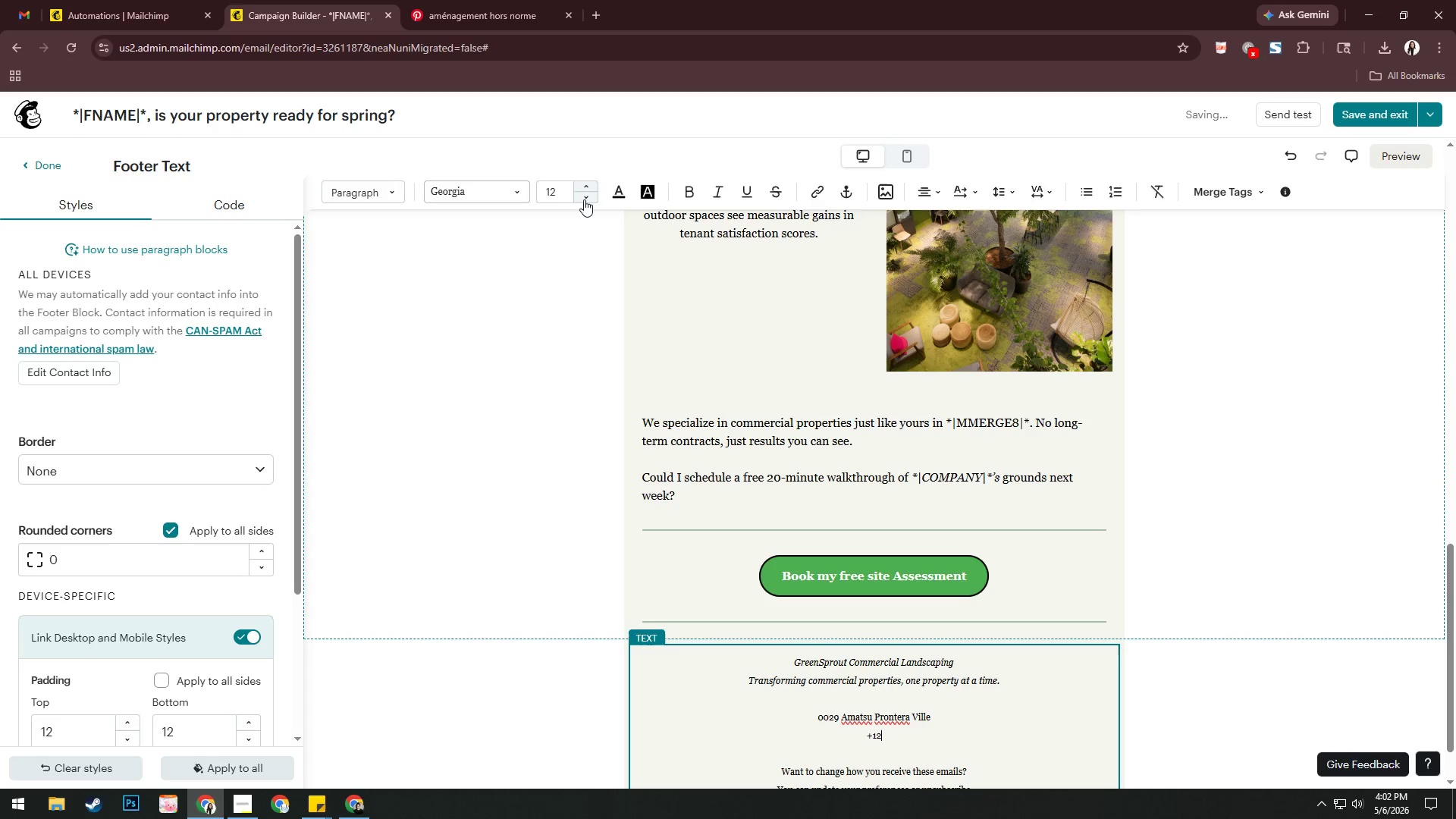 
key(Numpad3)
 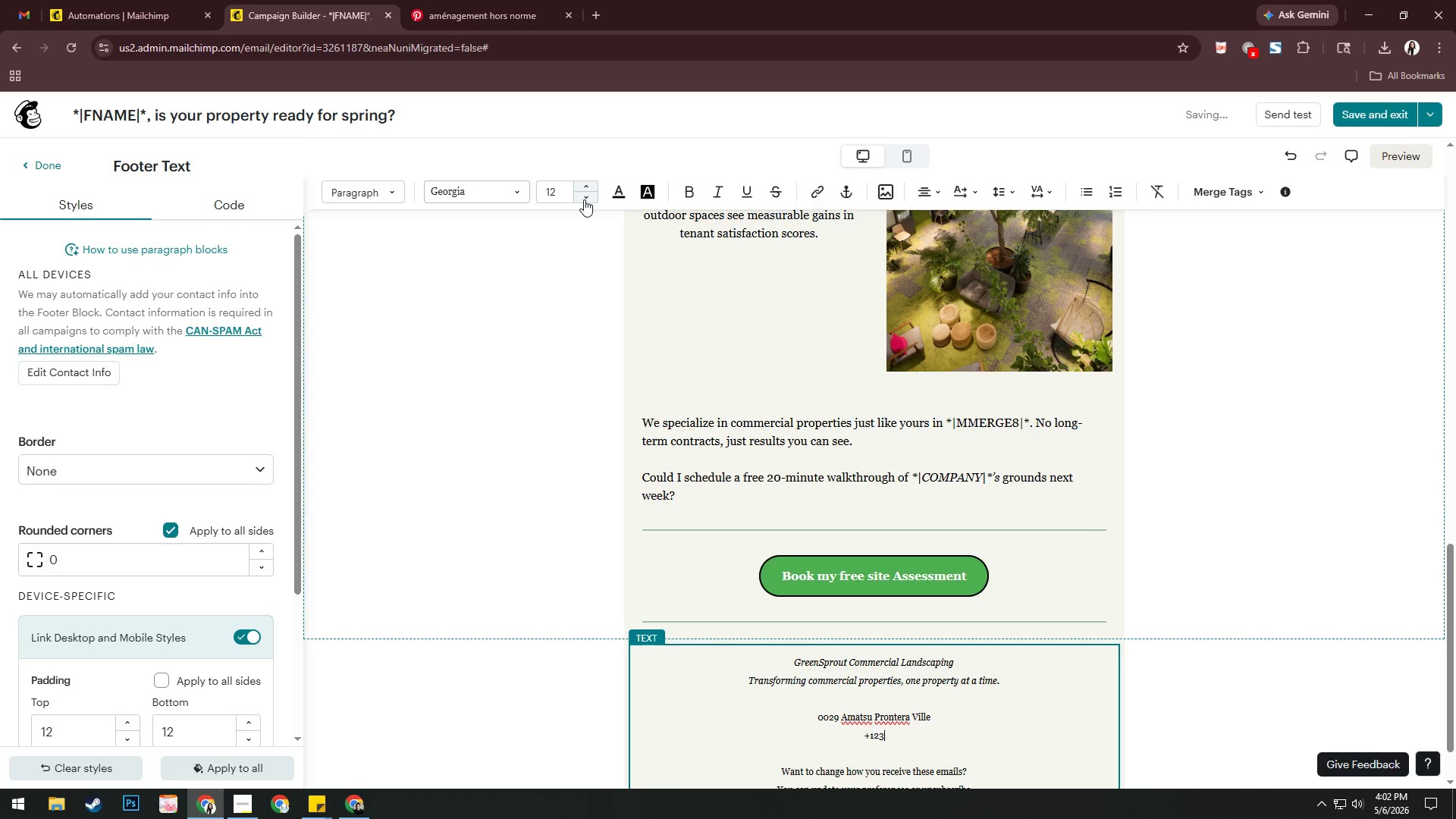 
key(Space)
 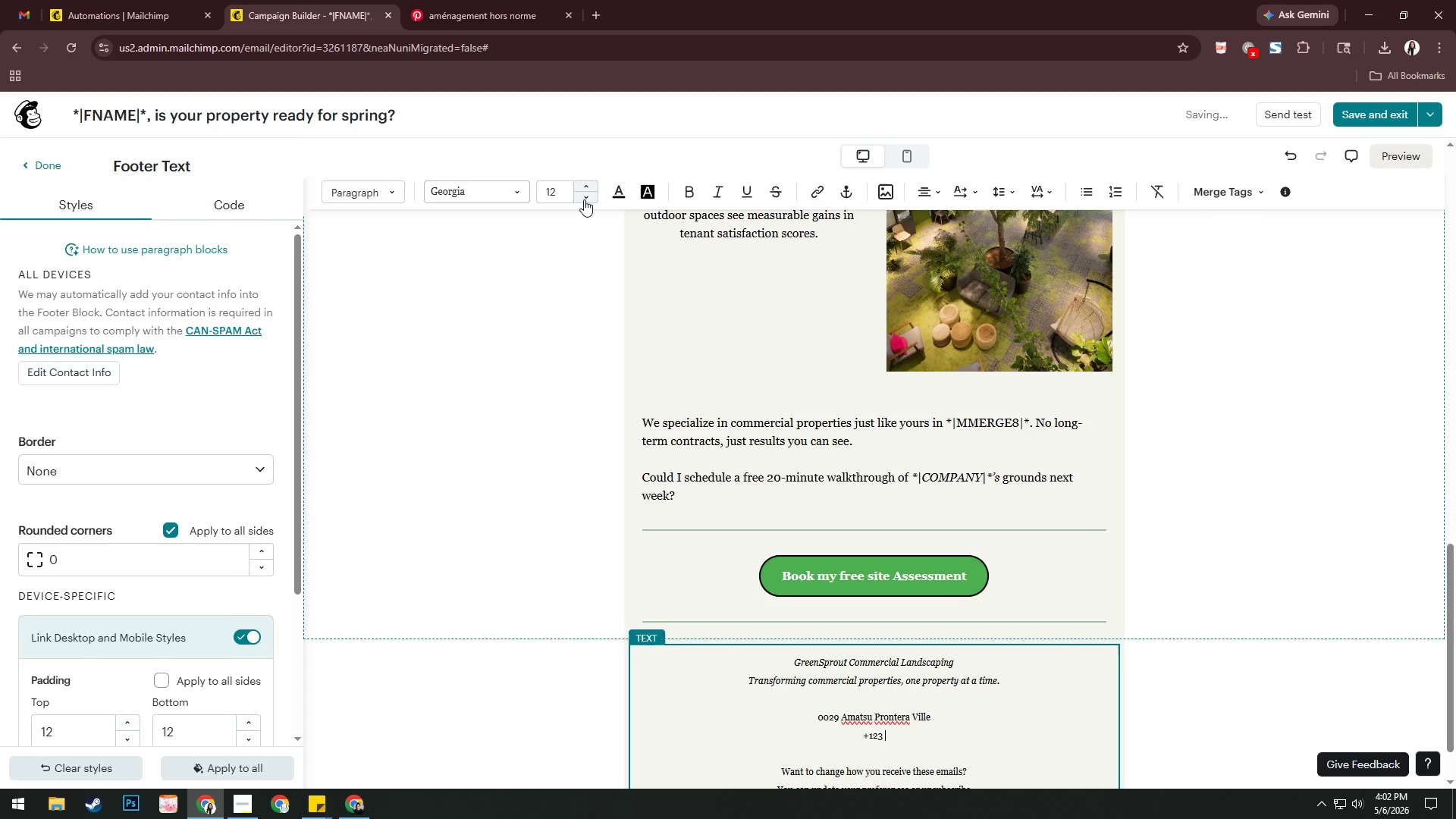 
key(Numpad4)
 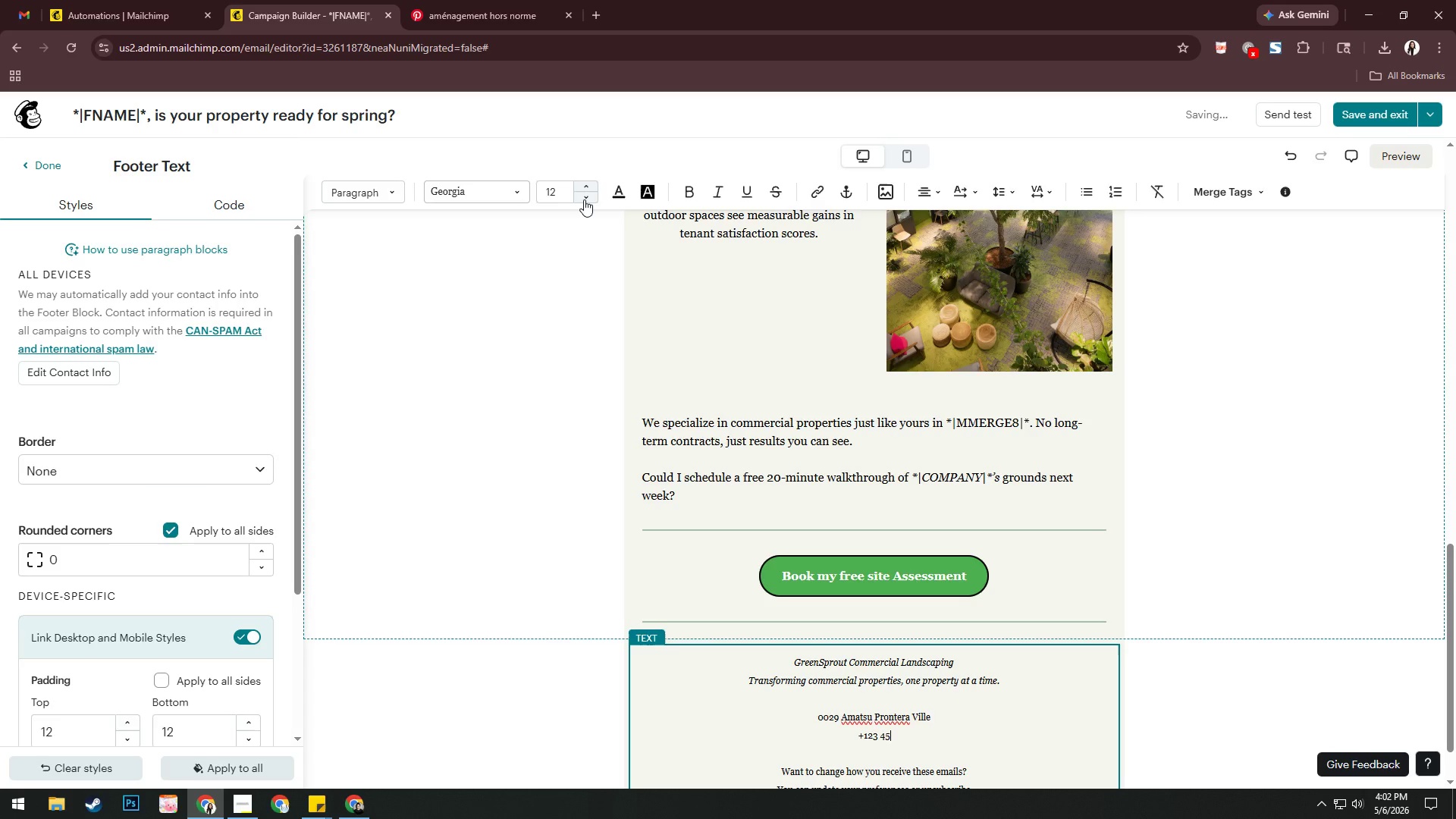 
key(Numpad5)
 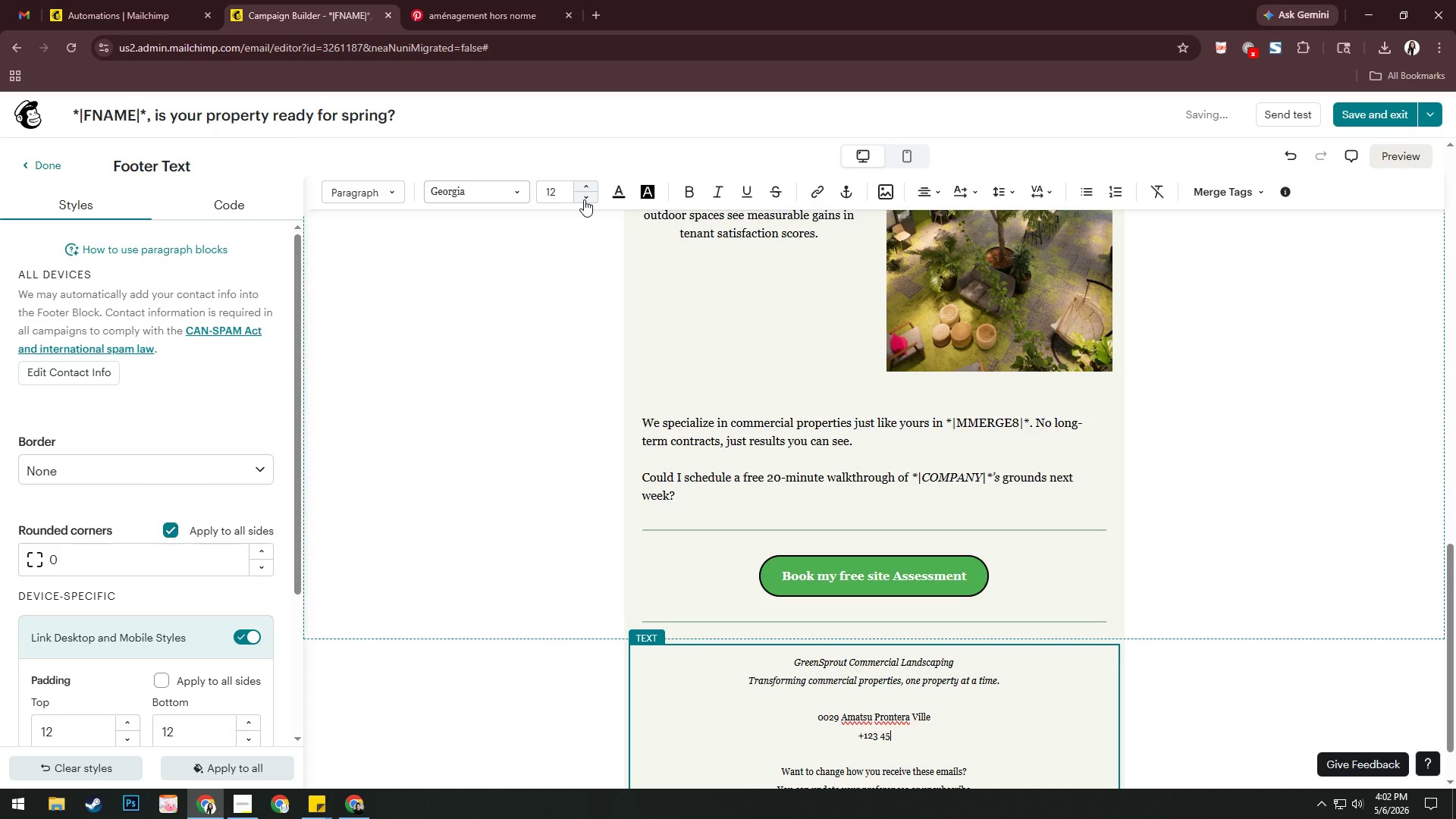 
key(Numpad6)
 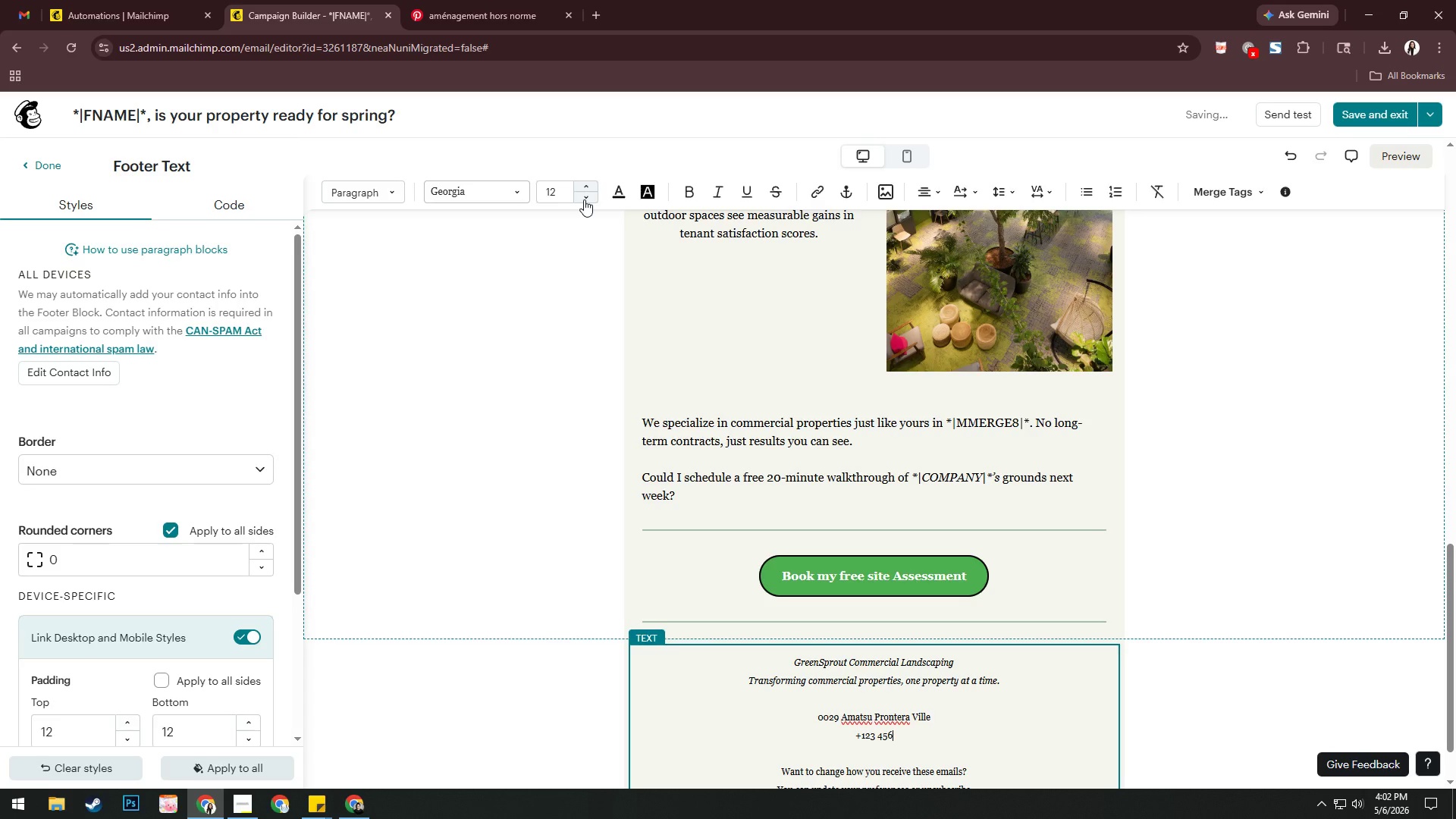 
key(Space)
 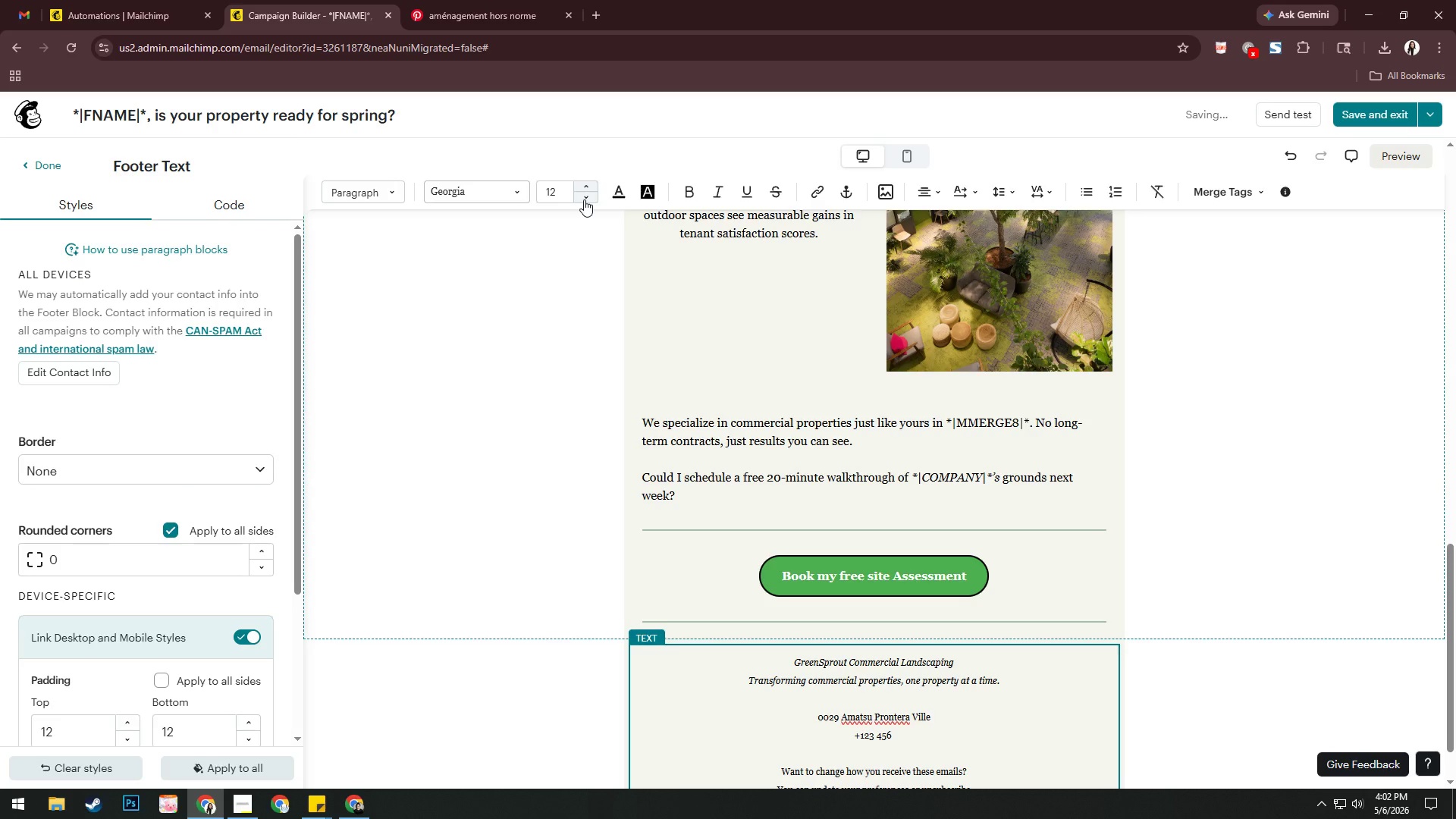 
key(Numpad7)
 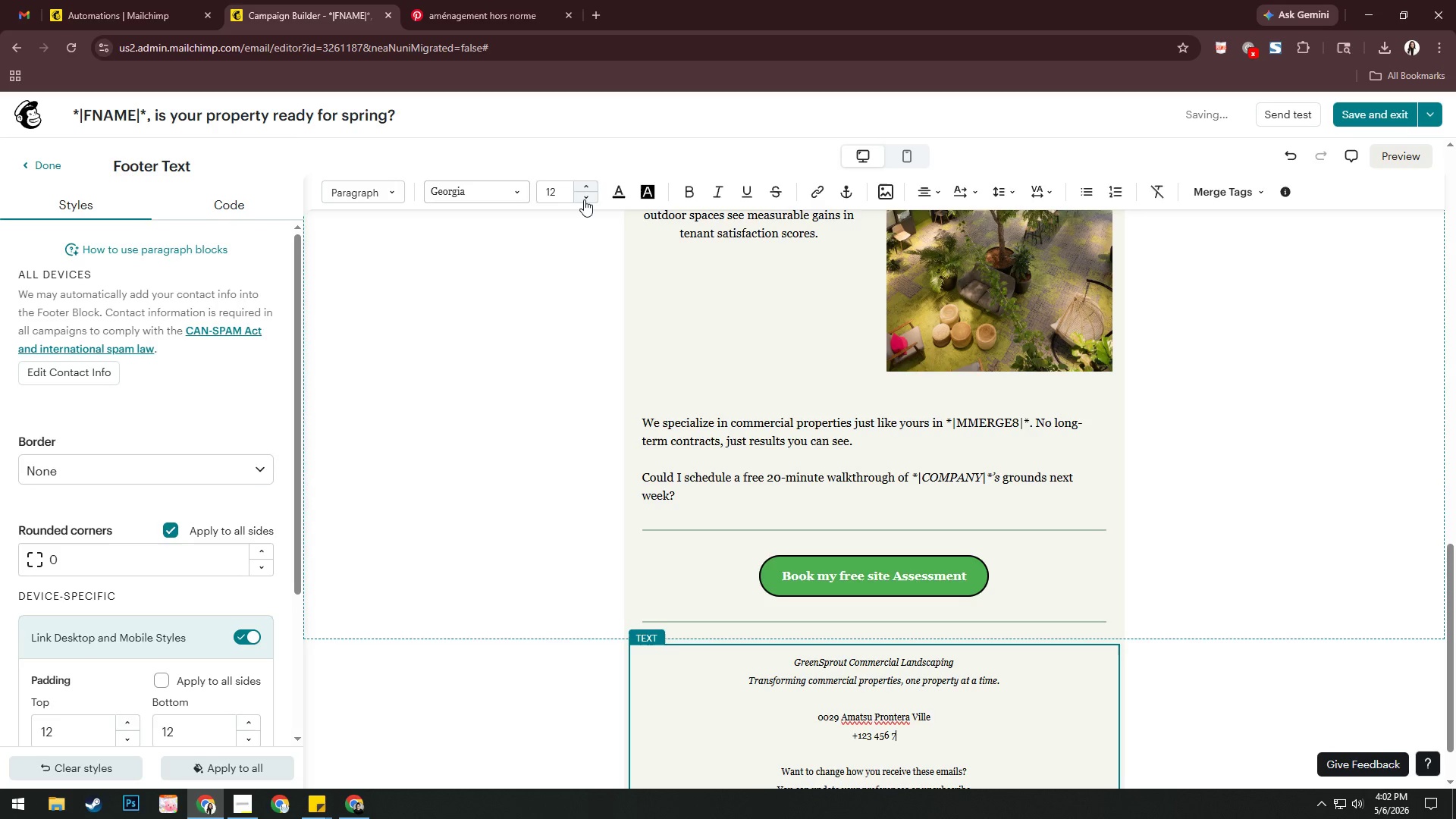 
key(Numpad8)
 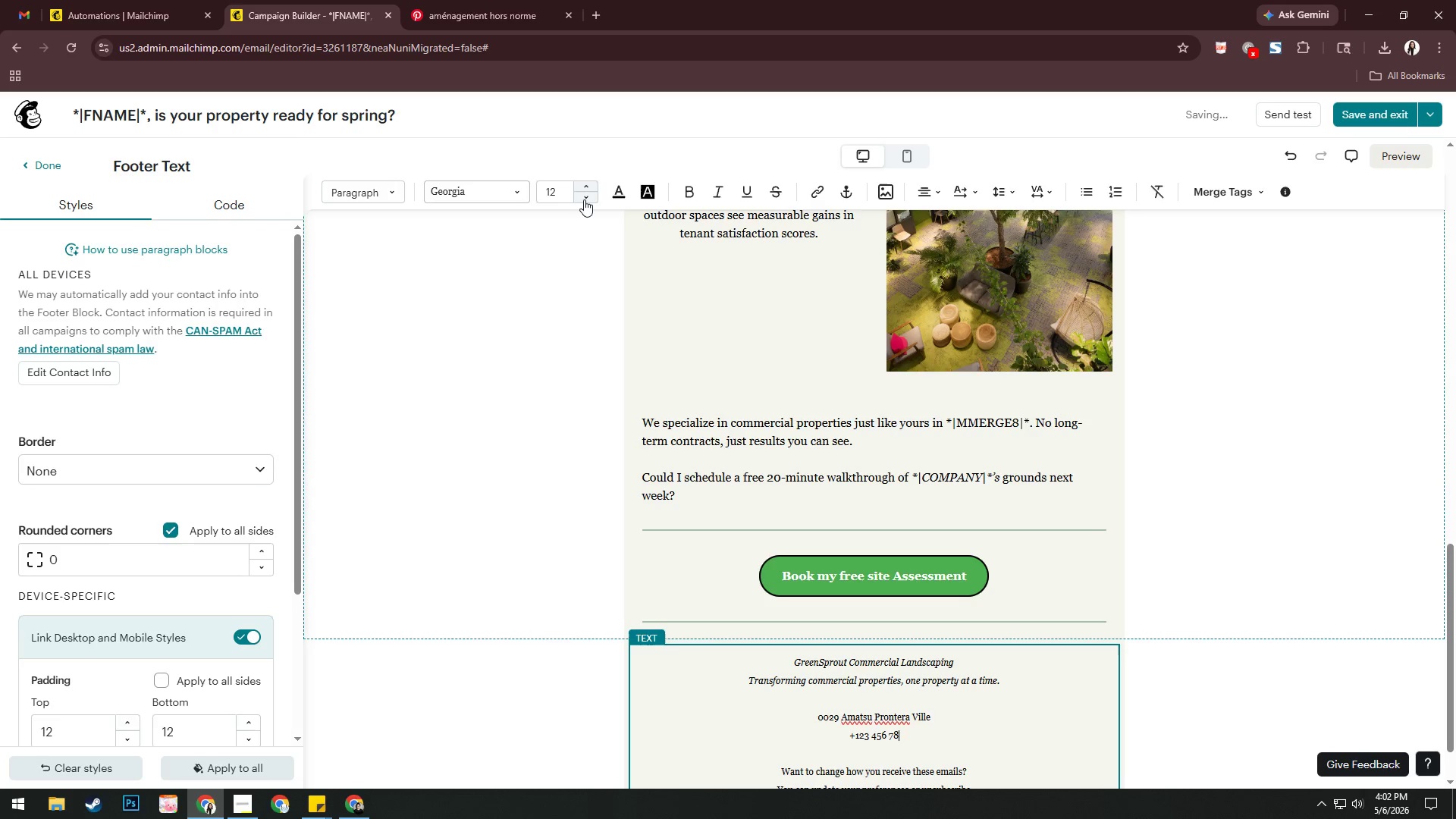 
key(Numpad9)
 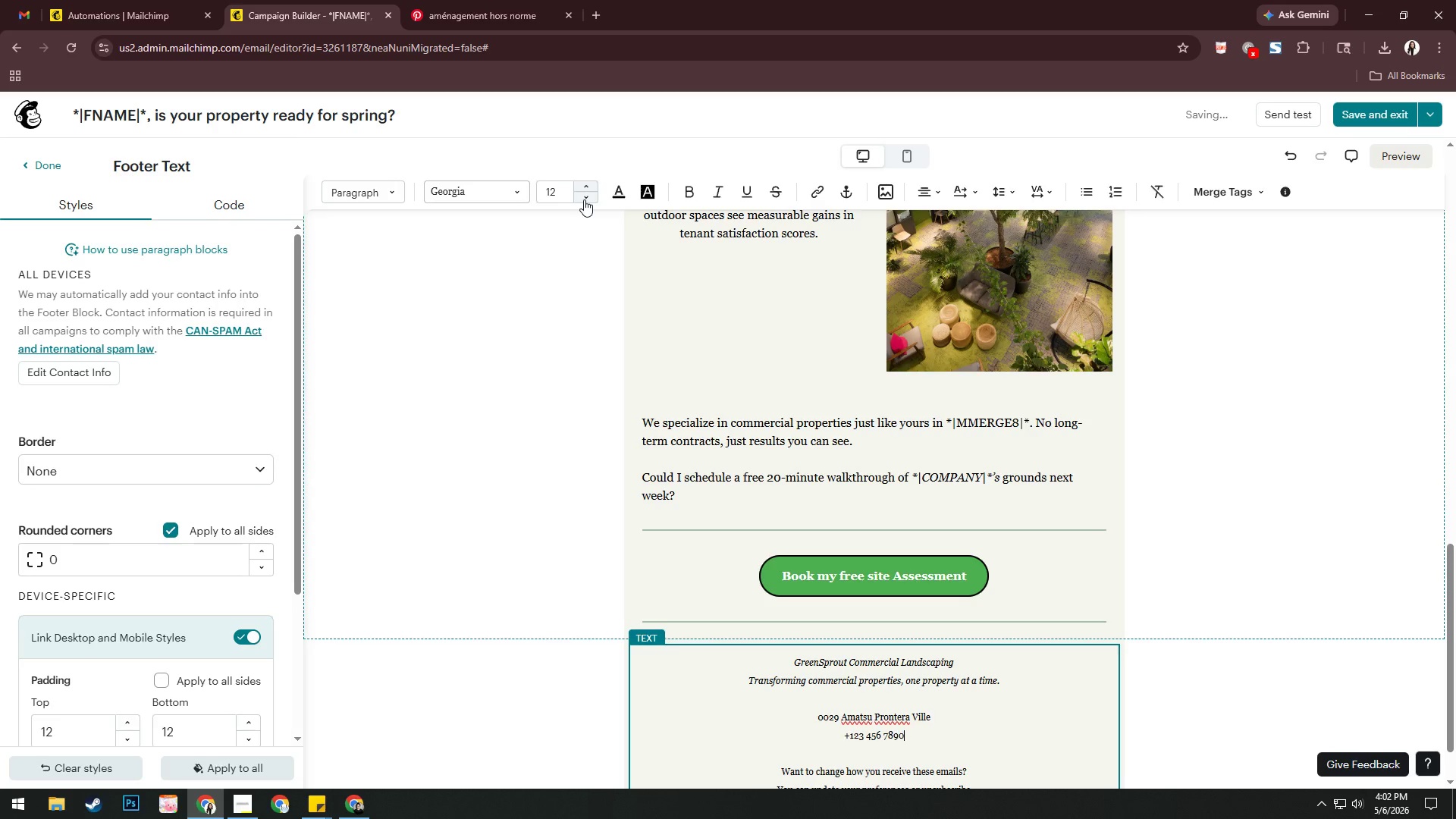 
key(Numpad0)
 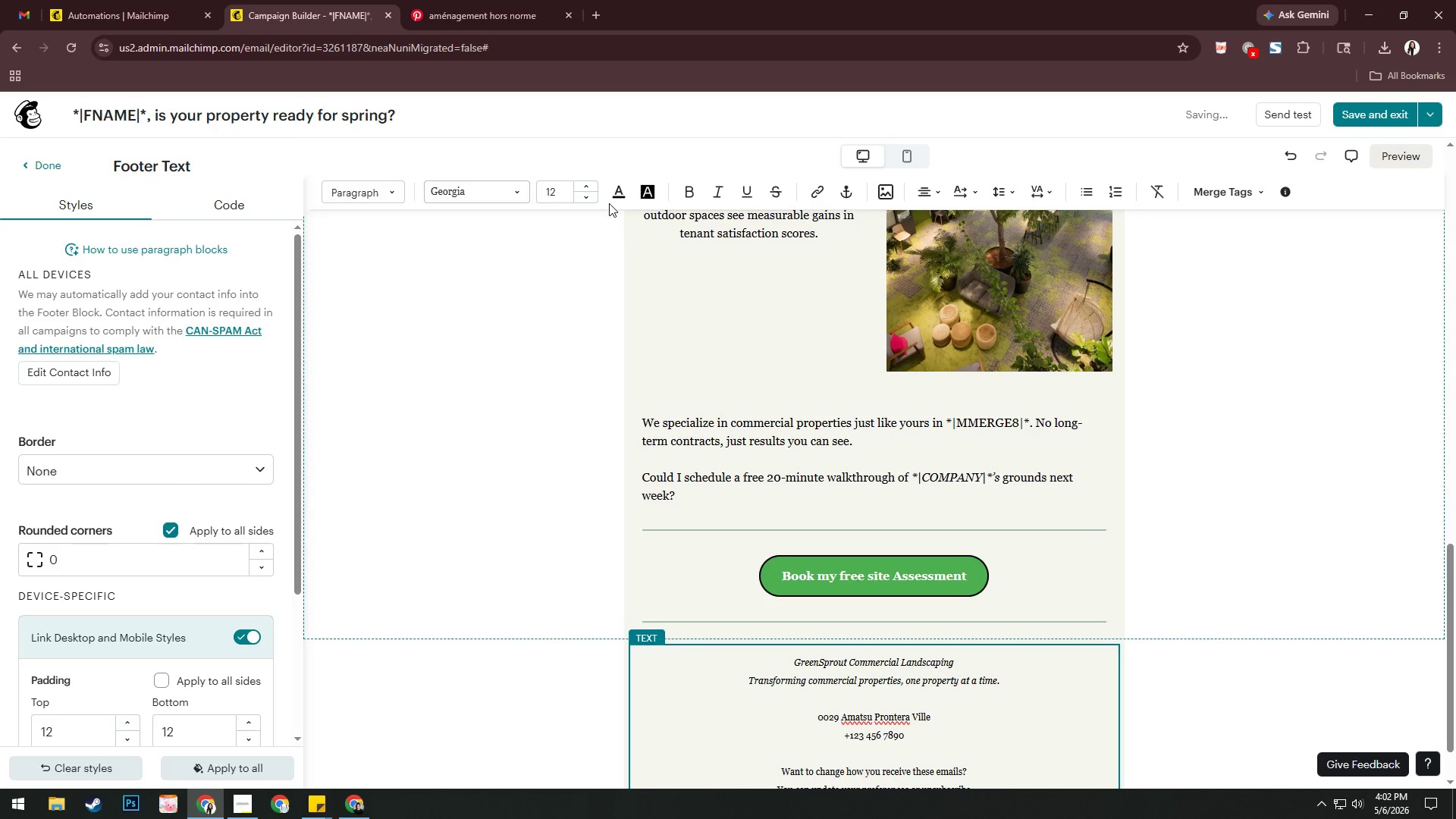 
key(Enter)
 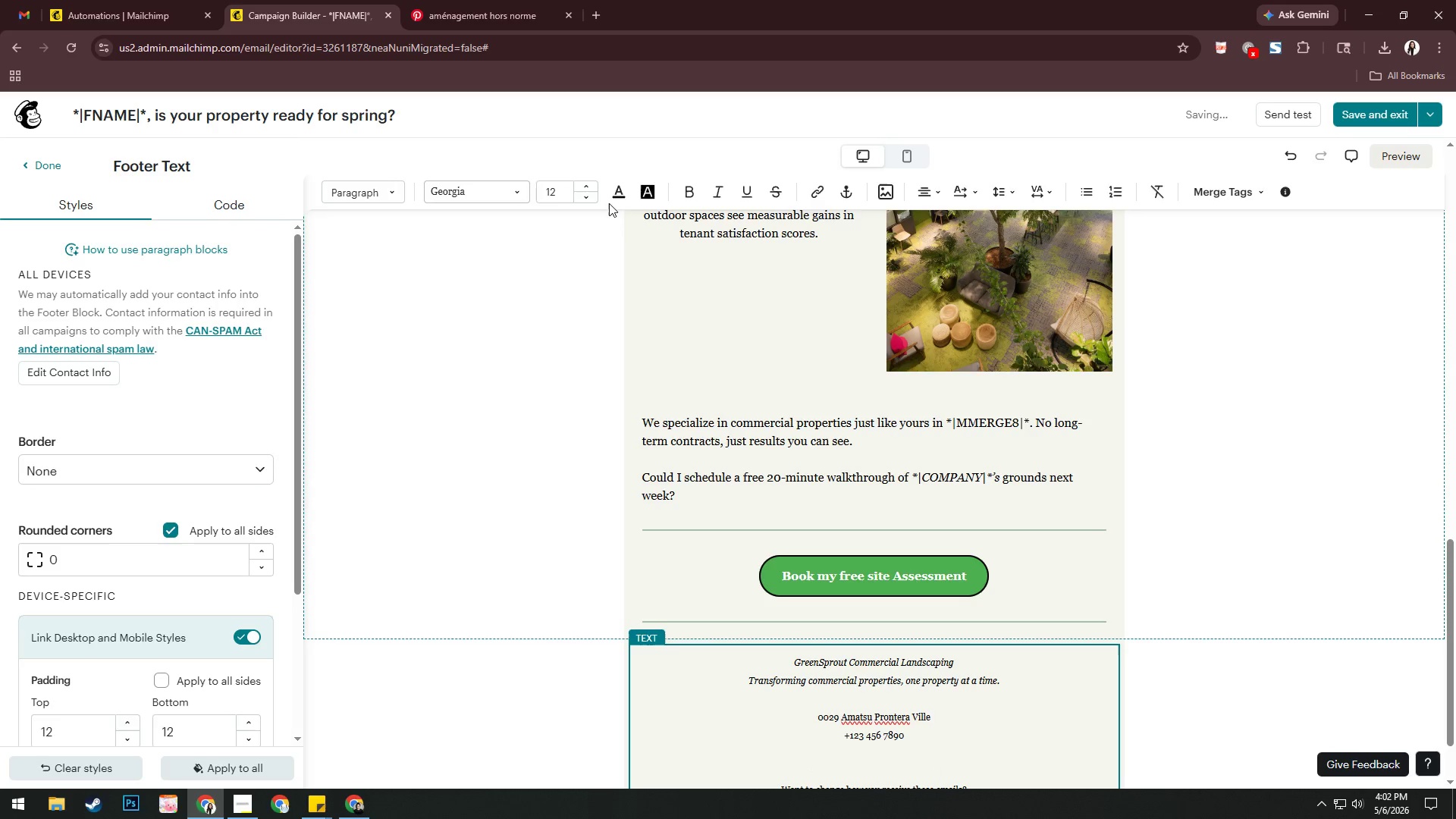 
type(S)
key(Backspace)
type(support@)
 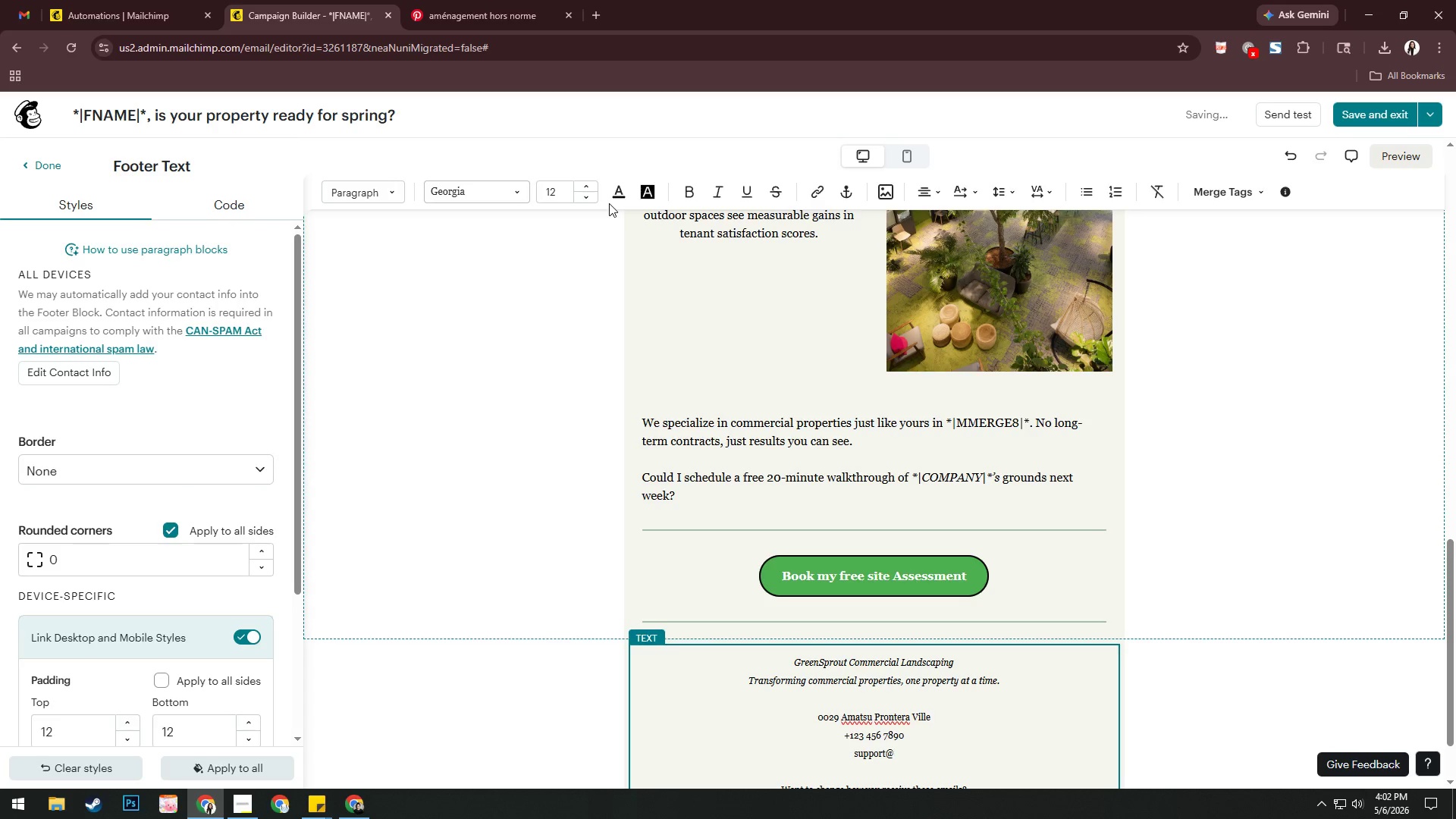 
type(greensprout)
 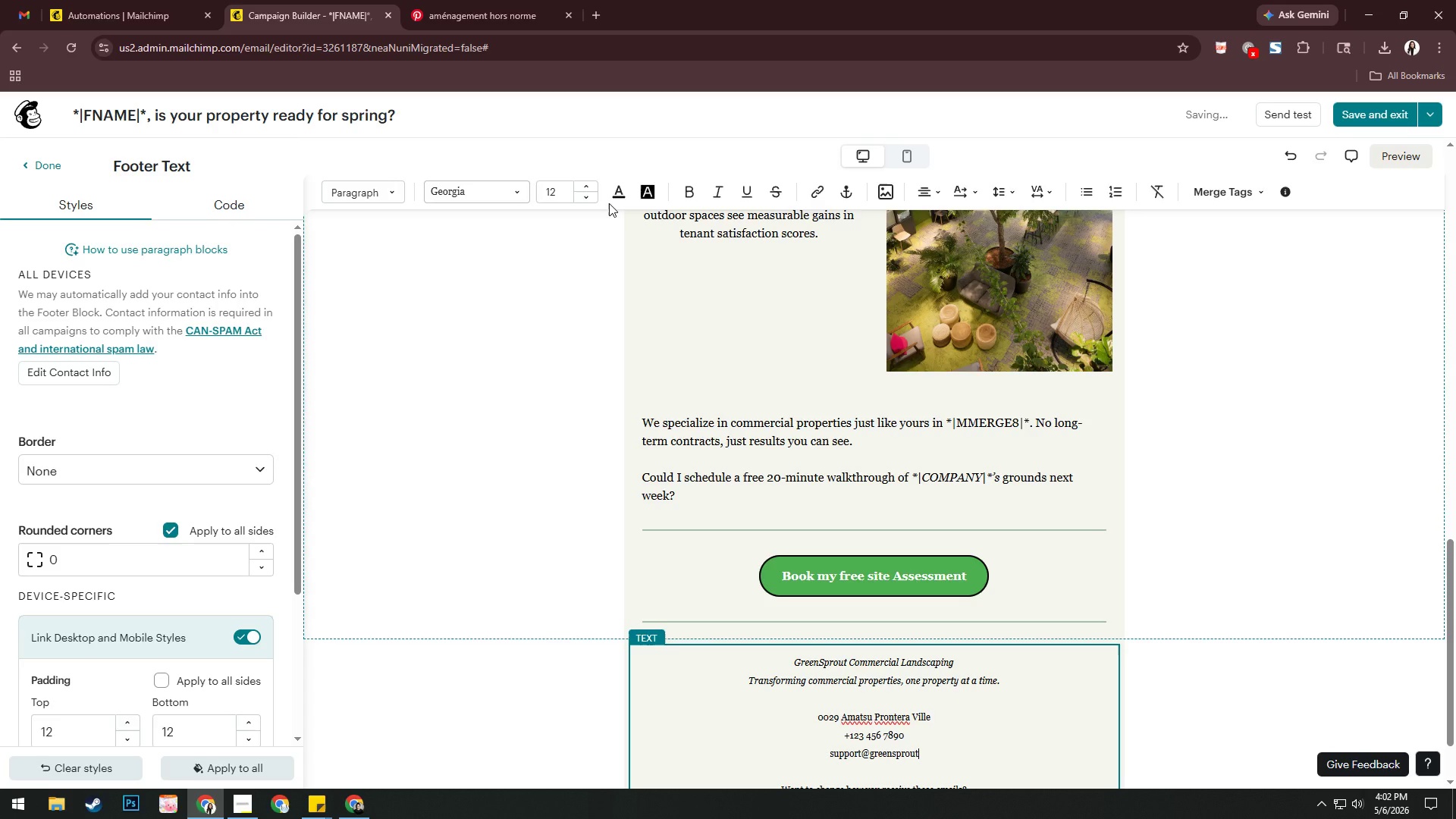 
type(commercial.com)
 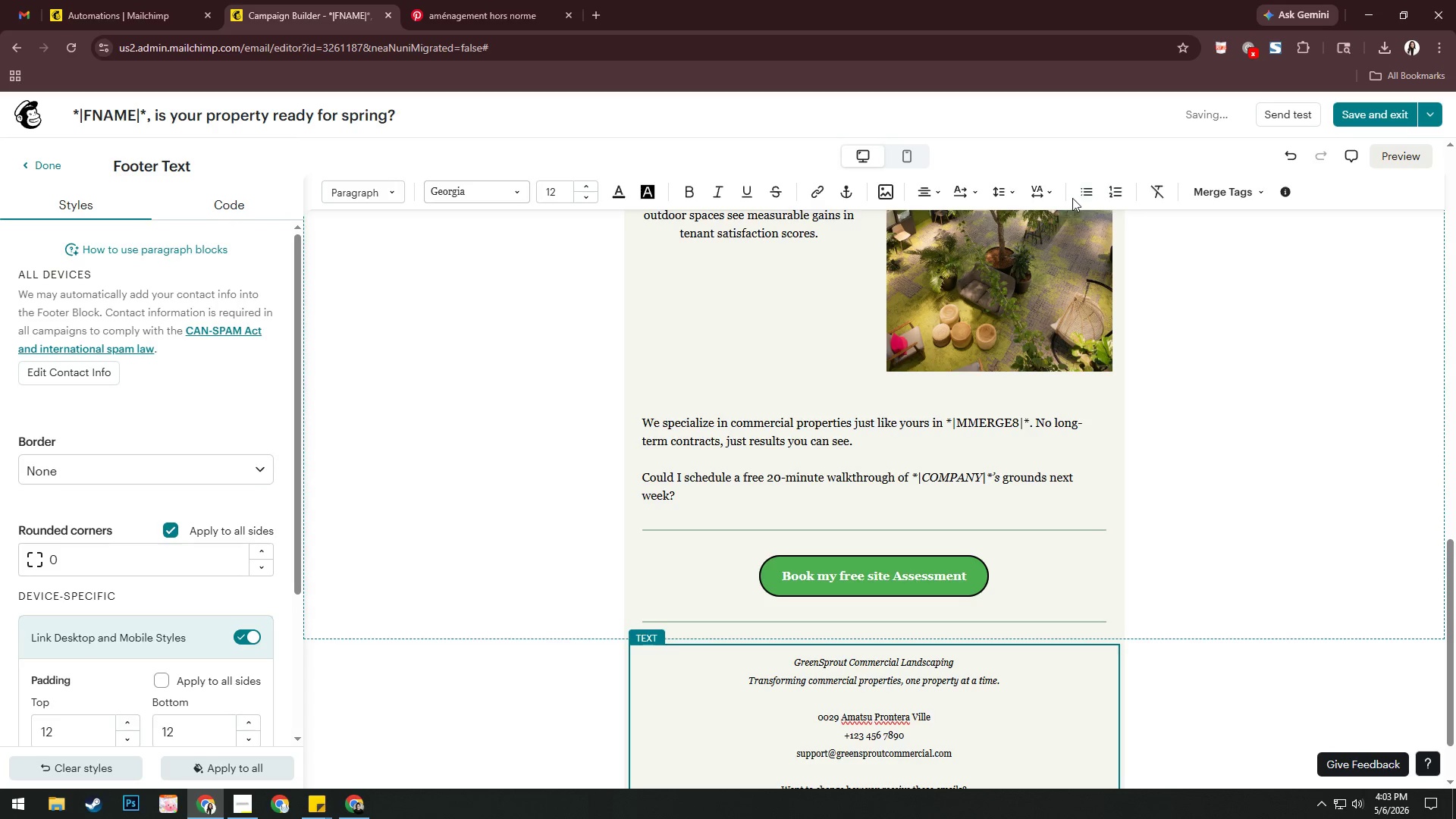 
scroll: coordinate [1123, 550], scroll_direction: down, amount: 4.0
 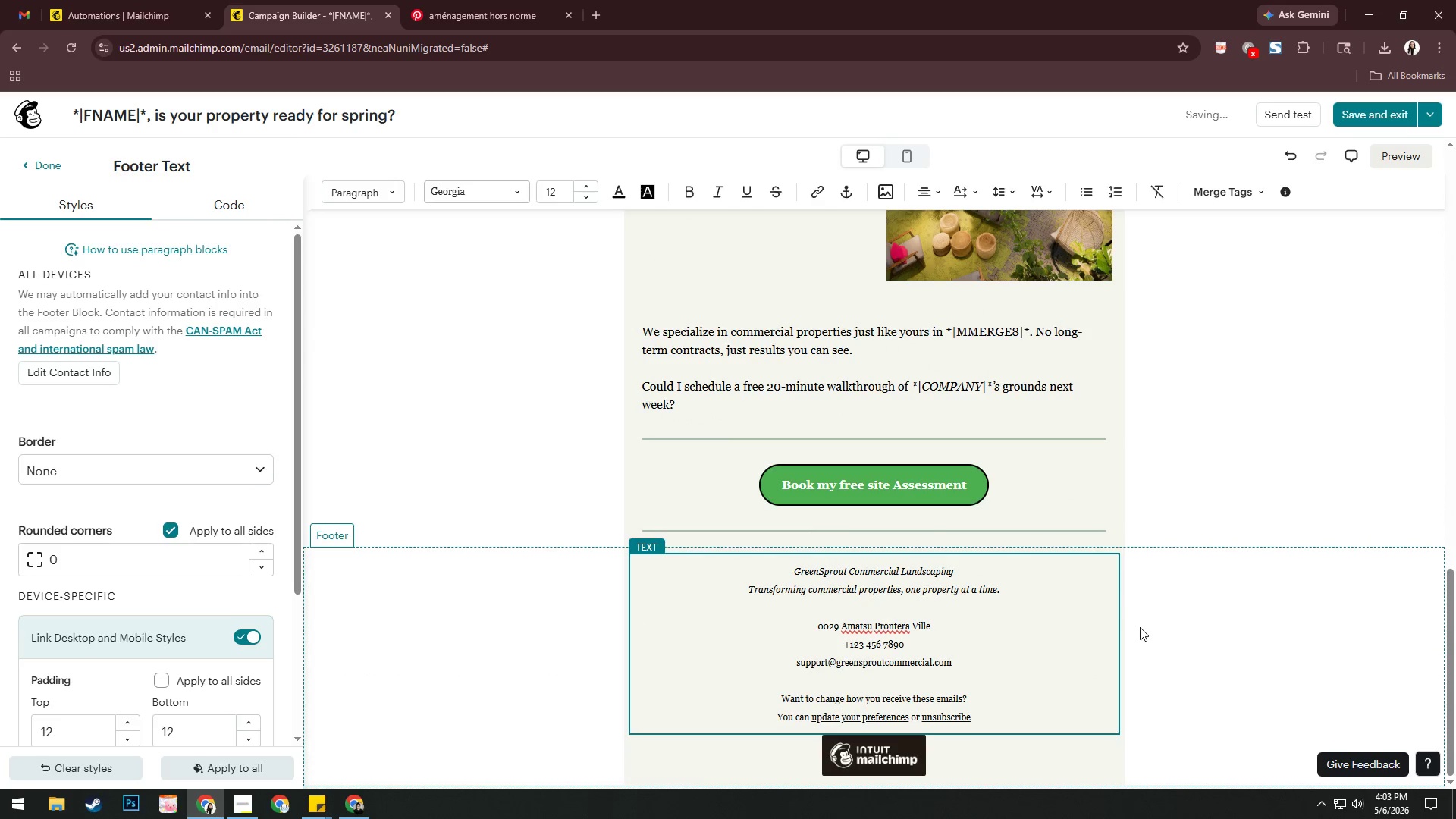 
left_click([1140, 627])
 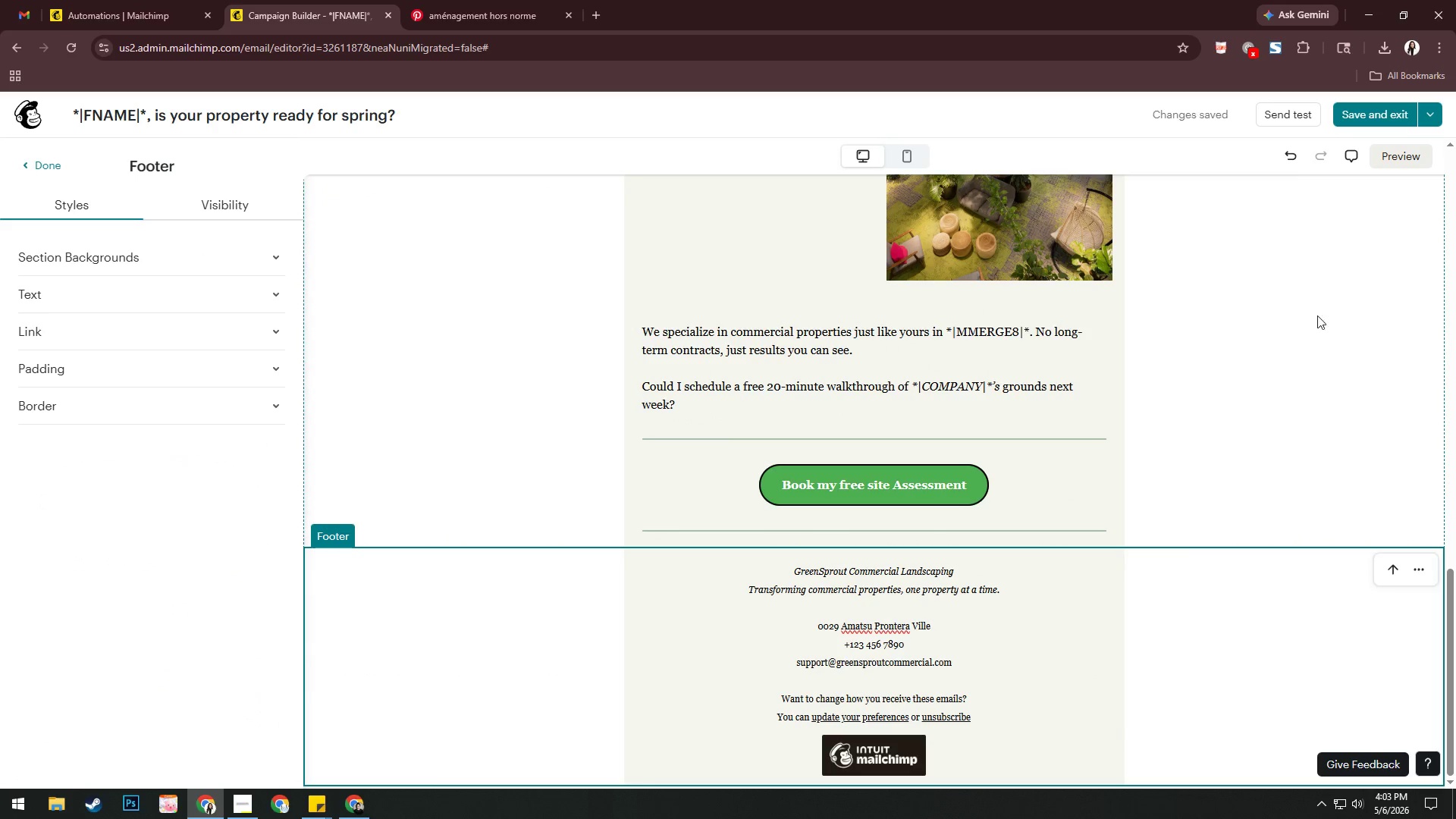 
scroll: coordinate [1389, 257], scroll_direction: up, amount: 10.0
 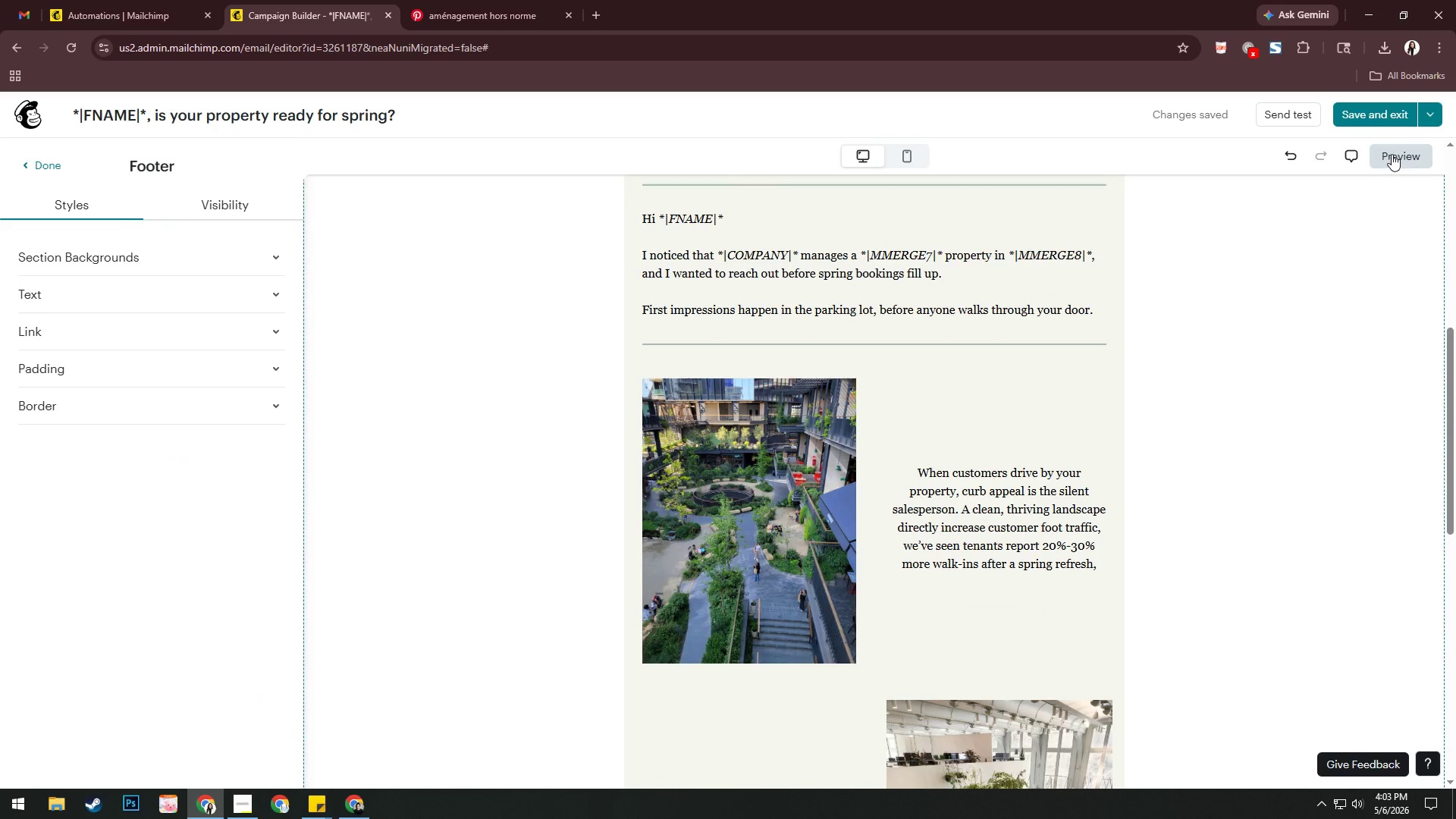 
left_click([1392, 153])
 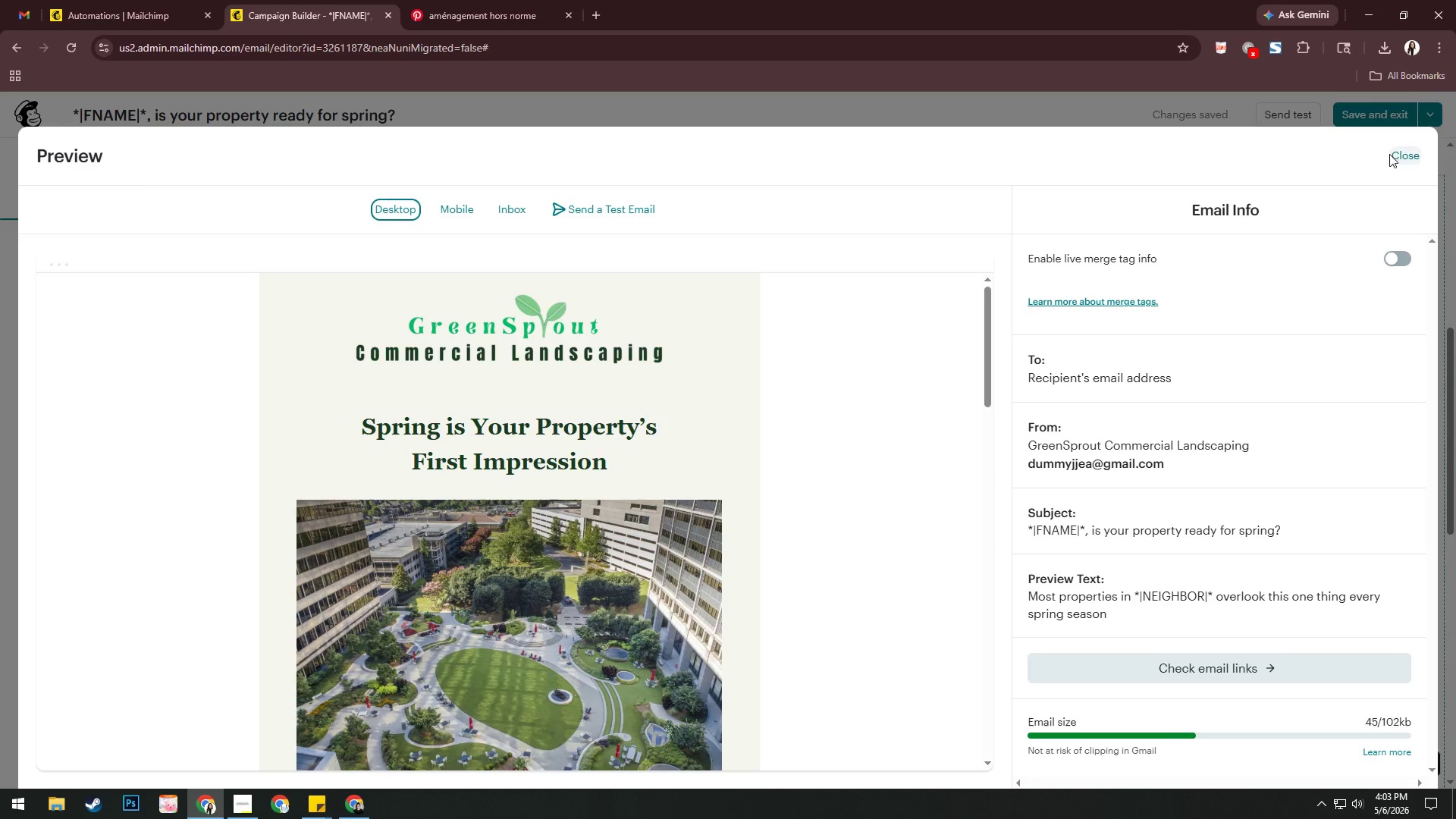 
left_click([1401, 255])
 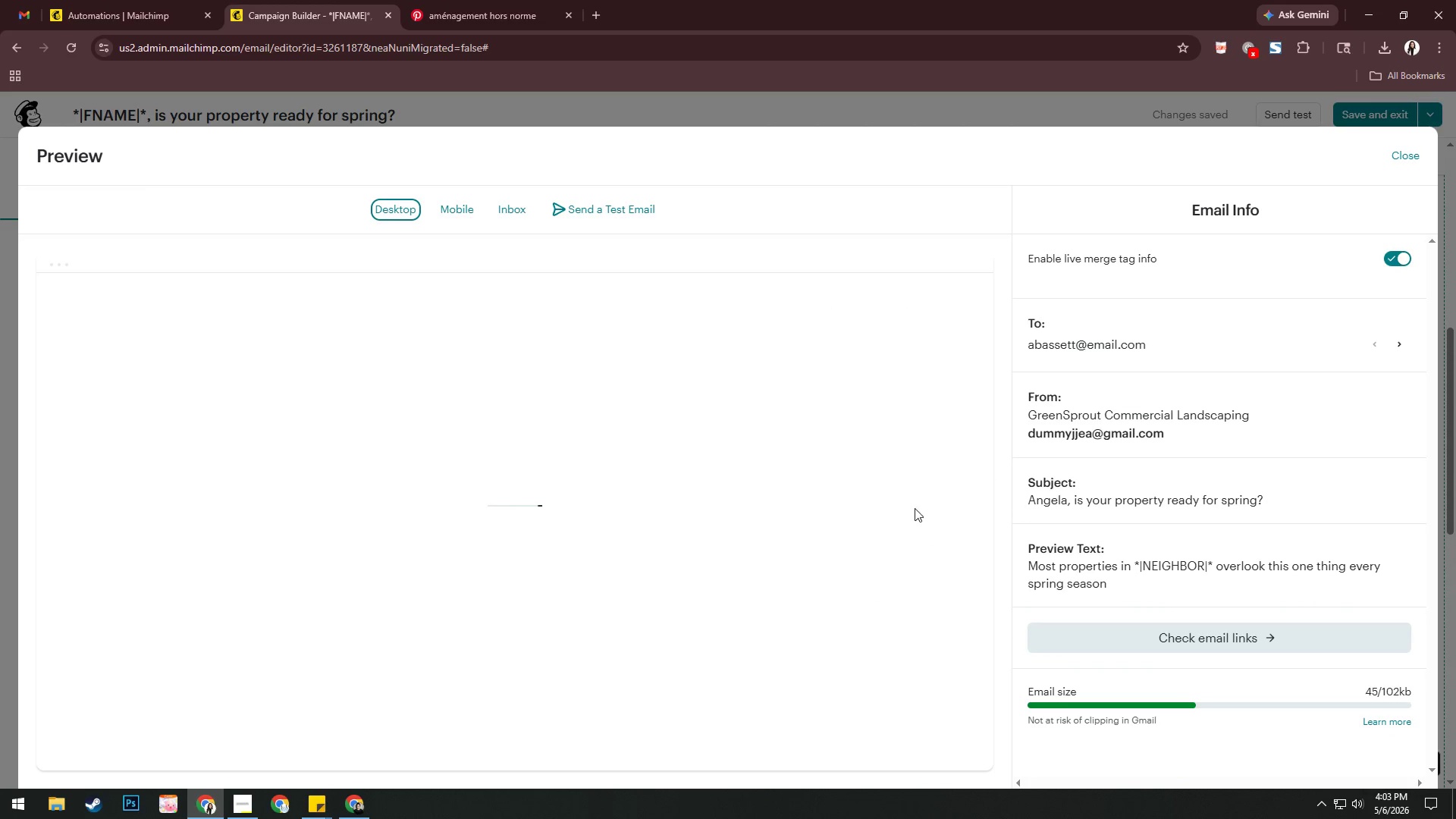 
scroll: coordinate [848, 510], scroll_direction: down, amount: 5.0
 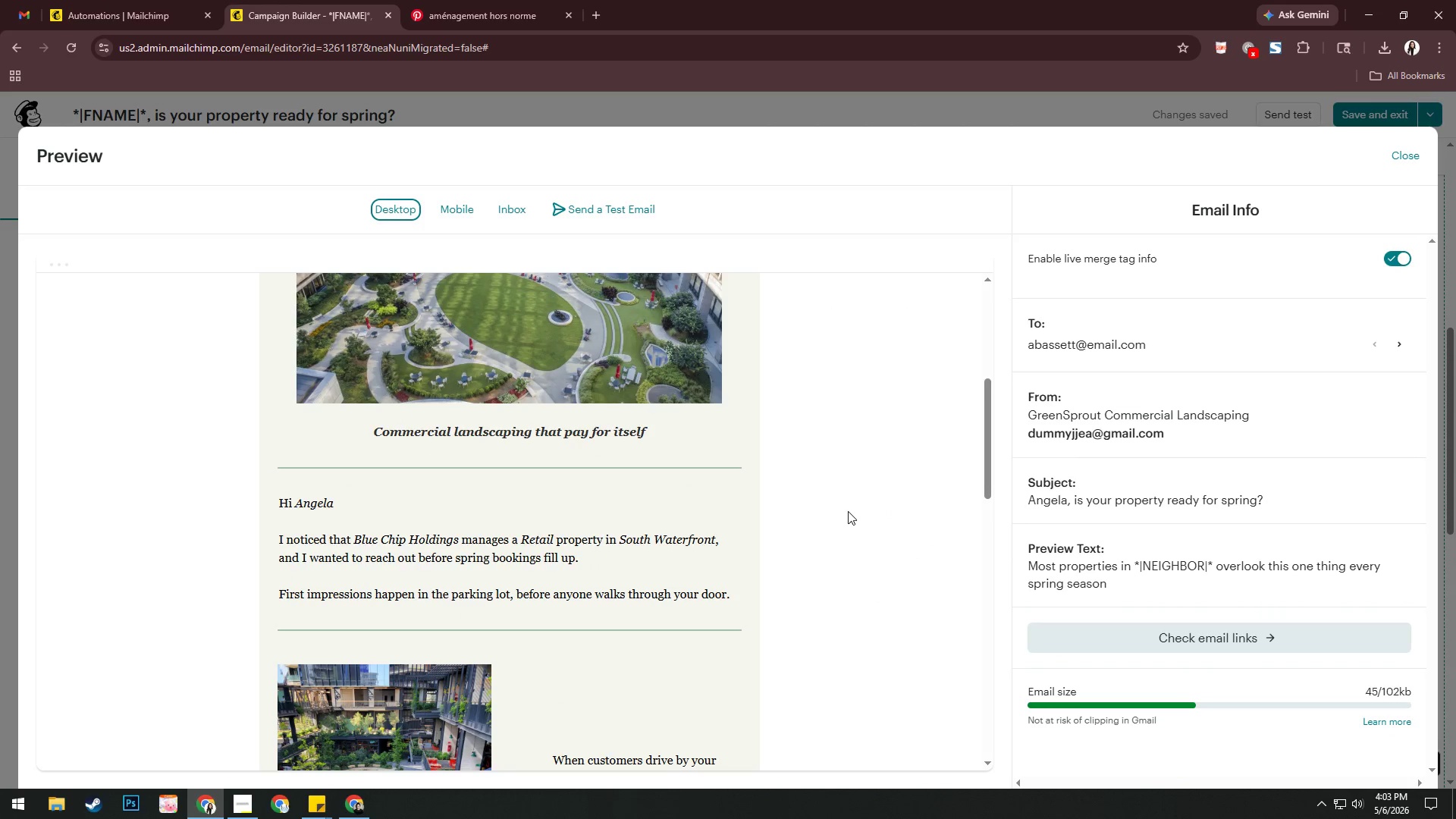 
wait(6.45)
 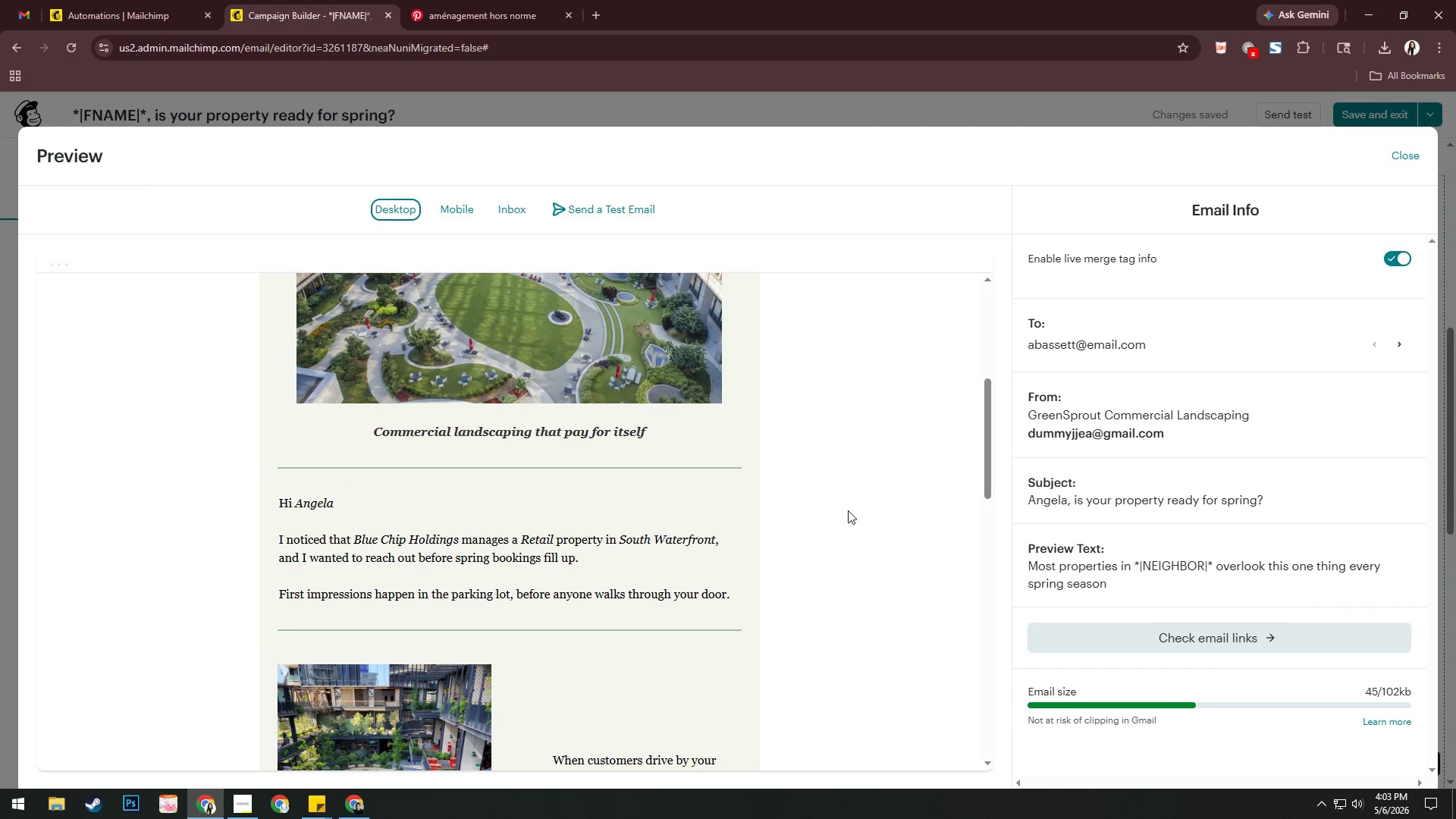 
left_click([1398, 347])
 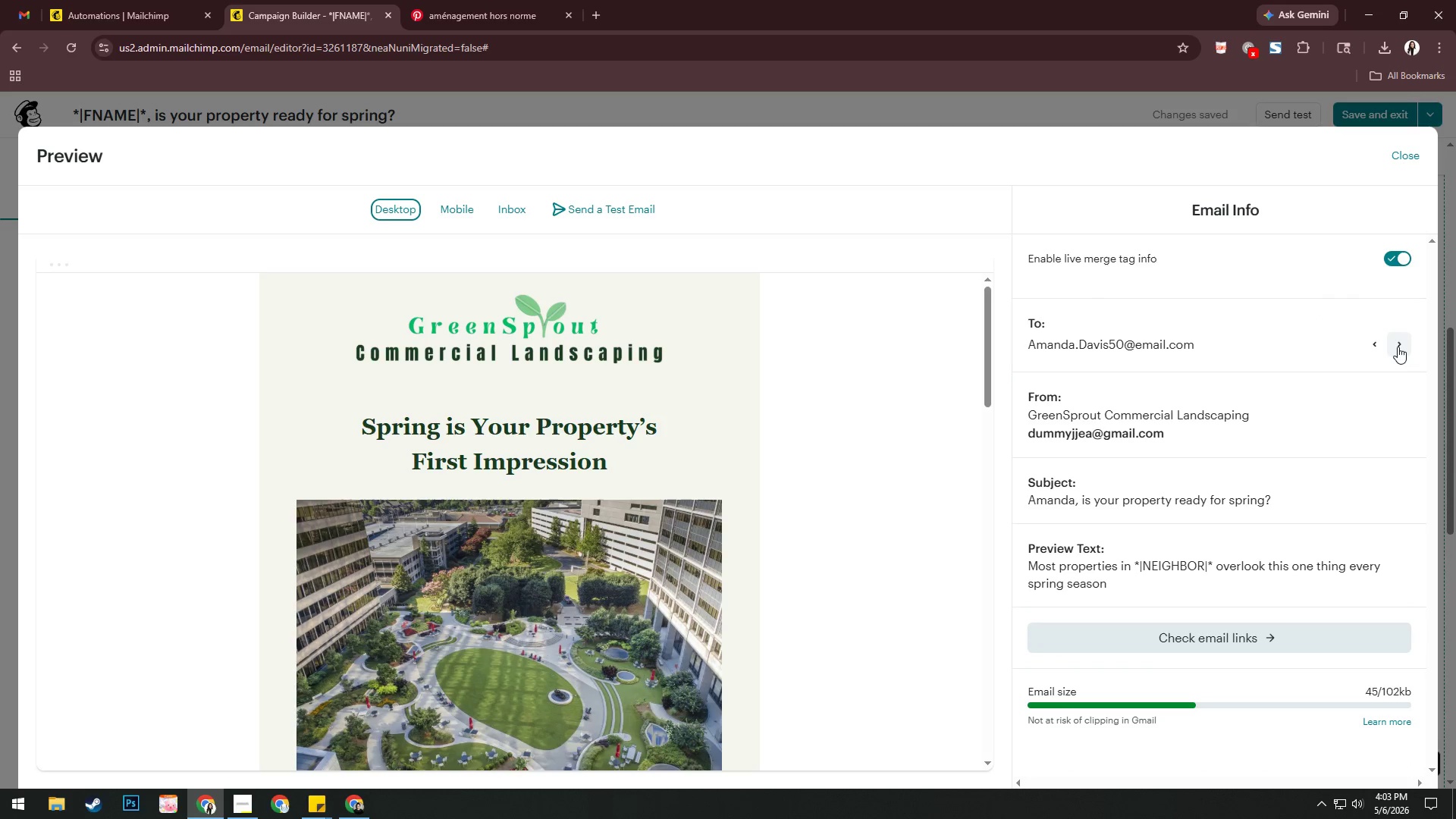 
scroll: coordinate [902, 510], scroll_direction: down, amount: 15.0
 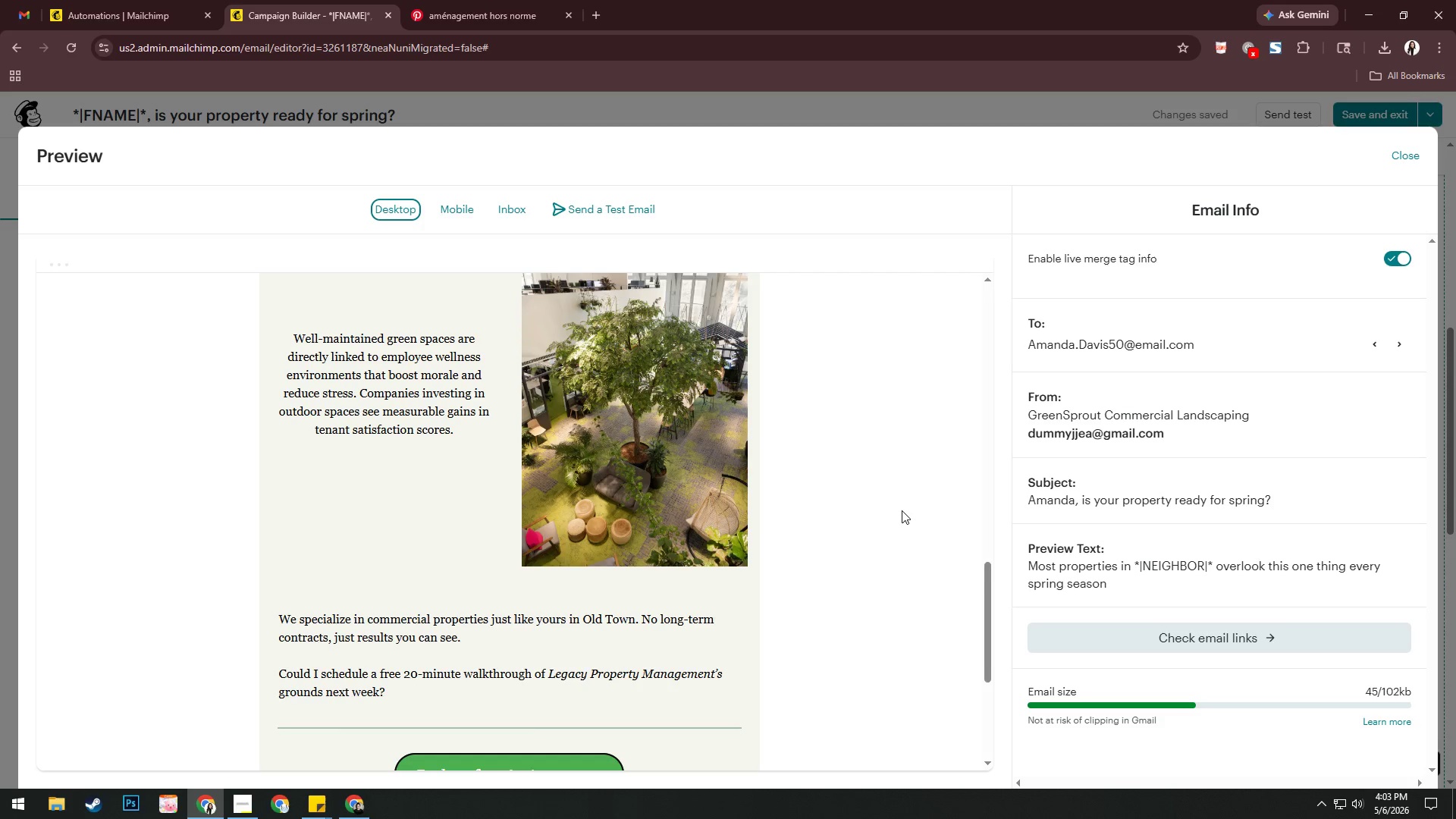 
wait(5.06)
 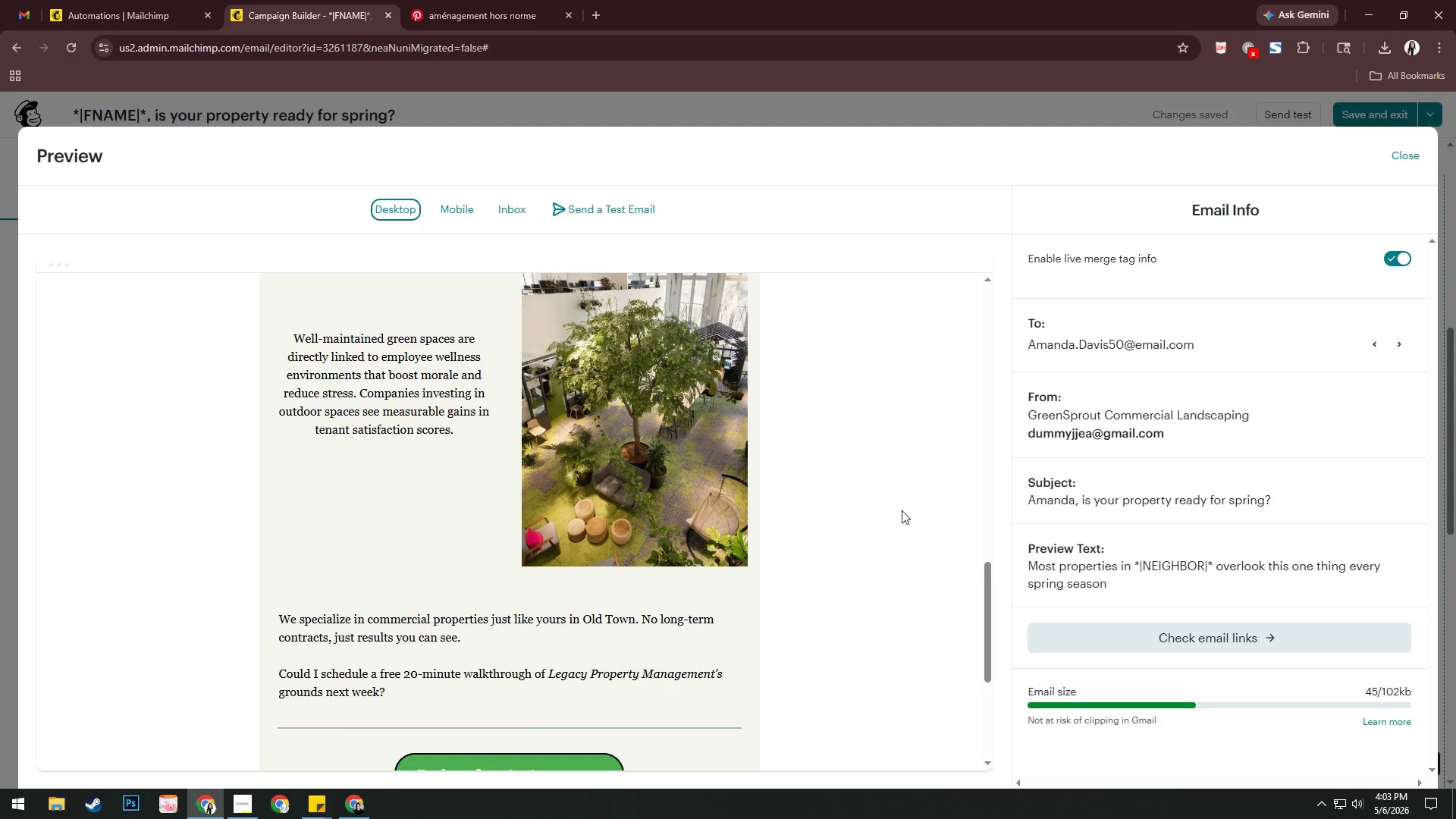 
scroll: coordinate [902, 510], scroll_direction: up, amount: 8.0
 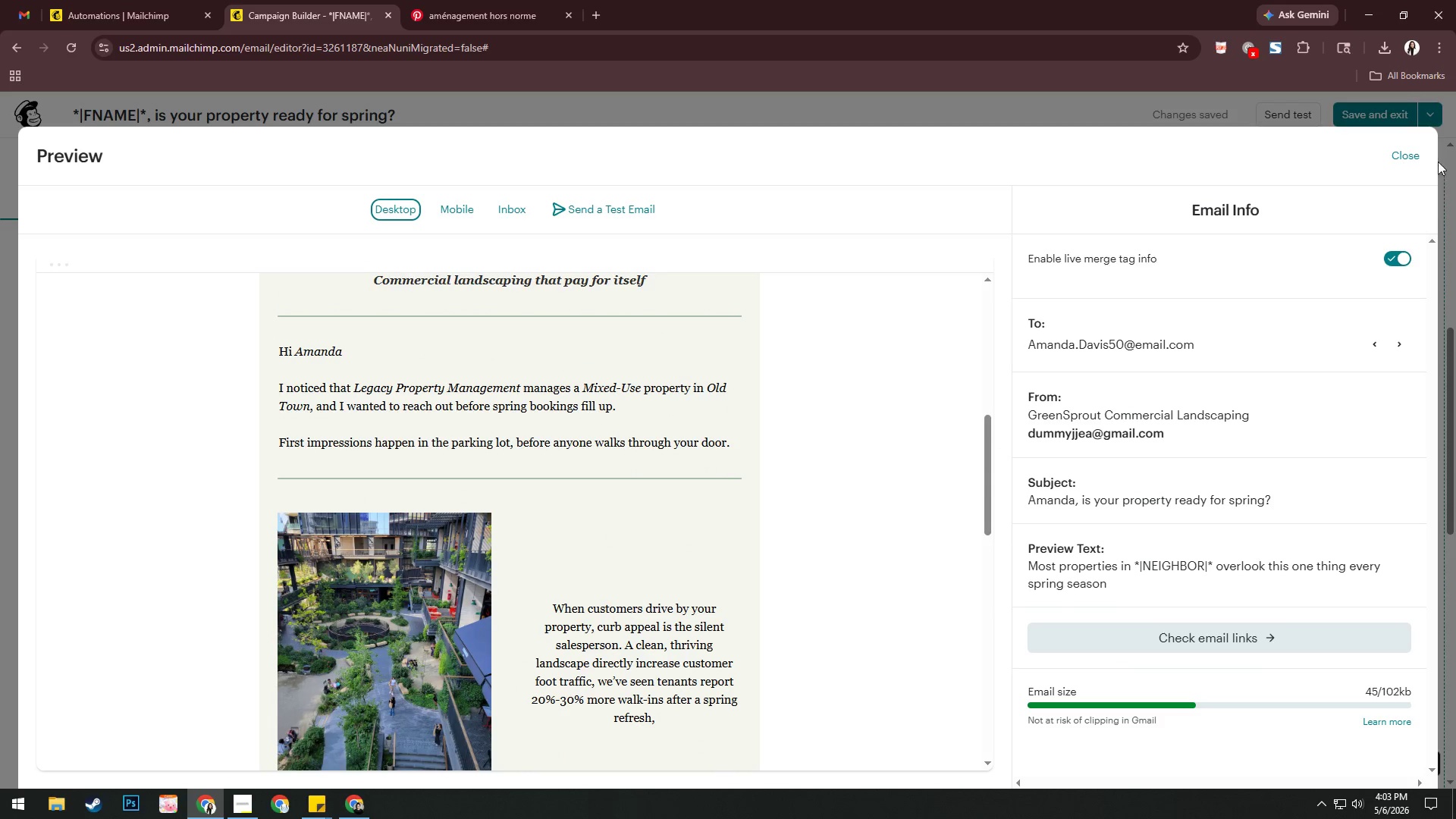 
left_click([1406, 148])
 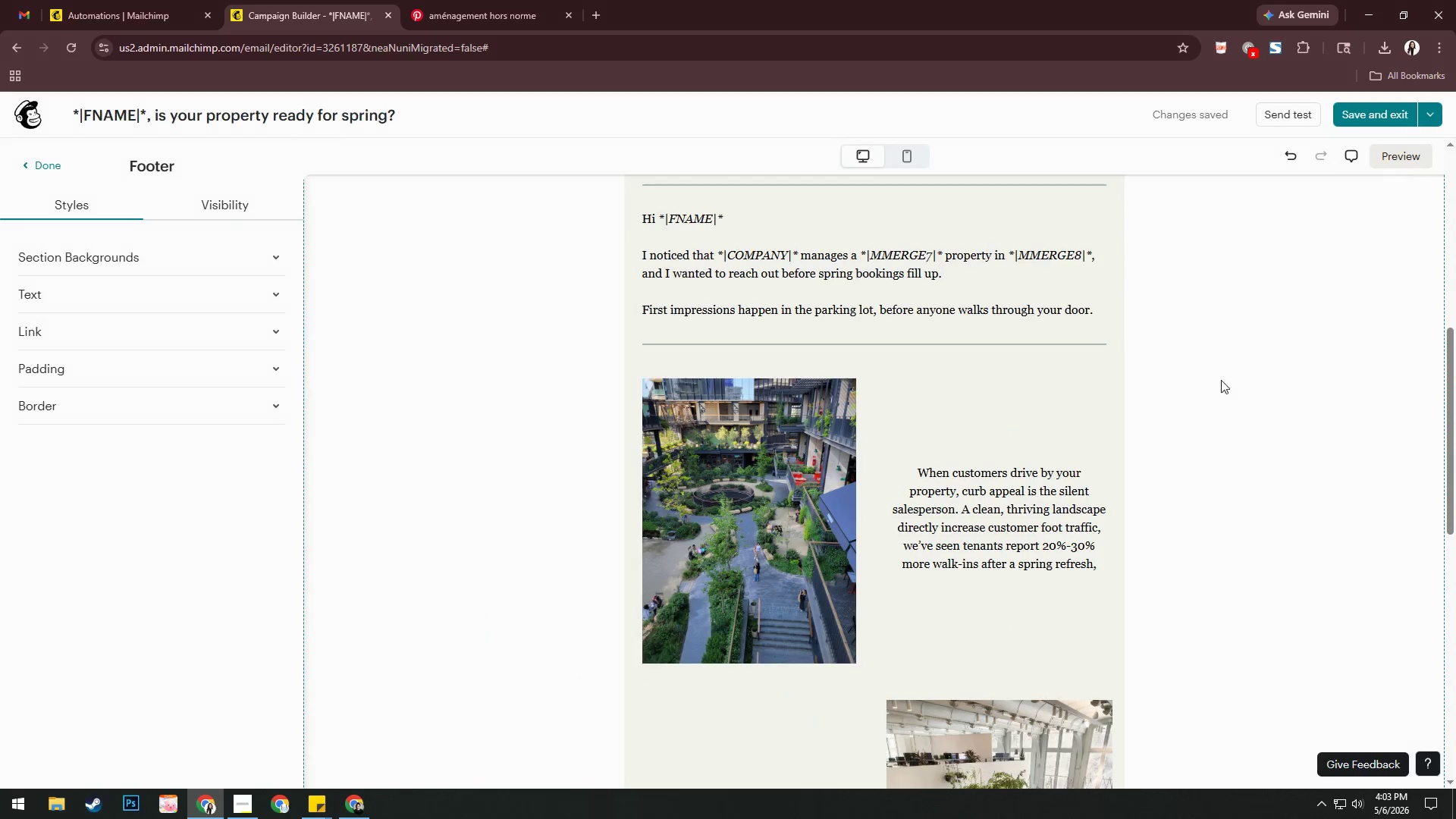 
scroll: coordinate [1090, 521], scroll_direction: up, amount: 2.0
 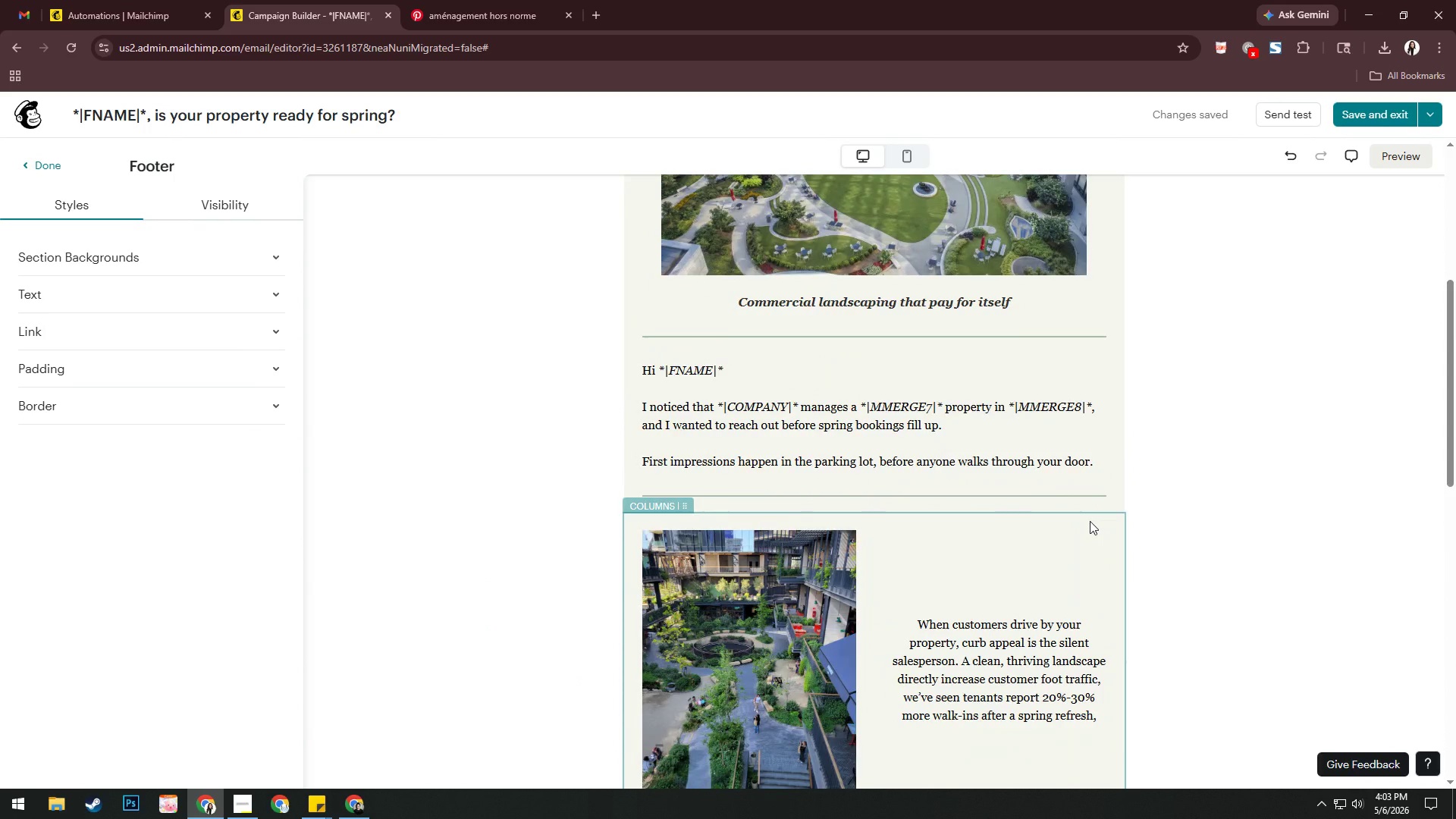 
scroll: coordinate [1087, 526], scroll_direction: down, amount: 9.0
 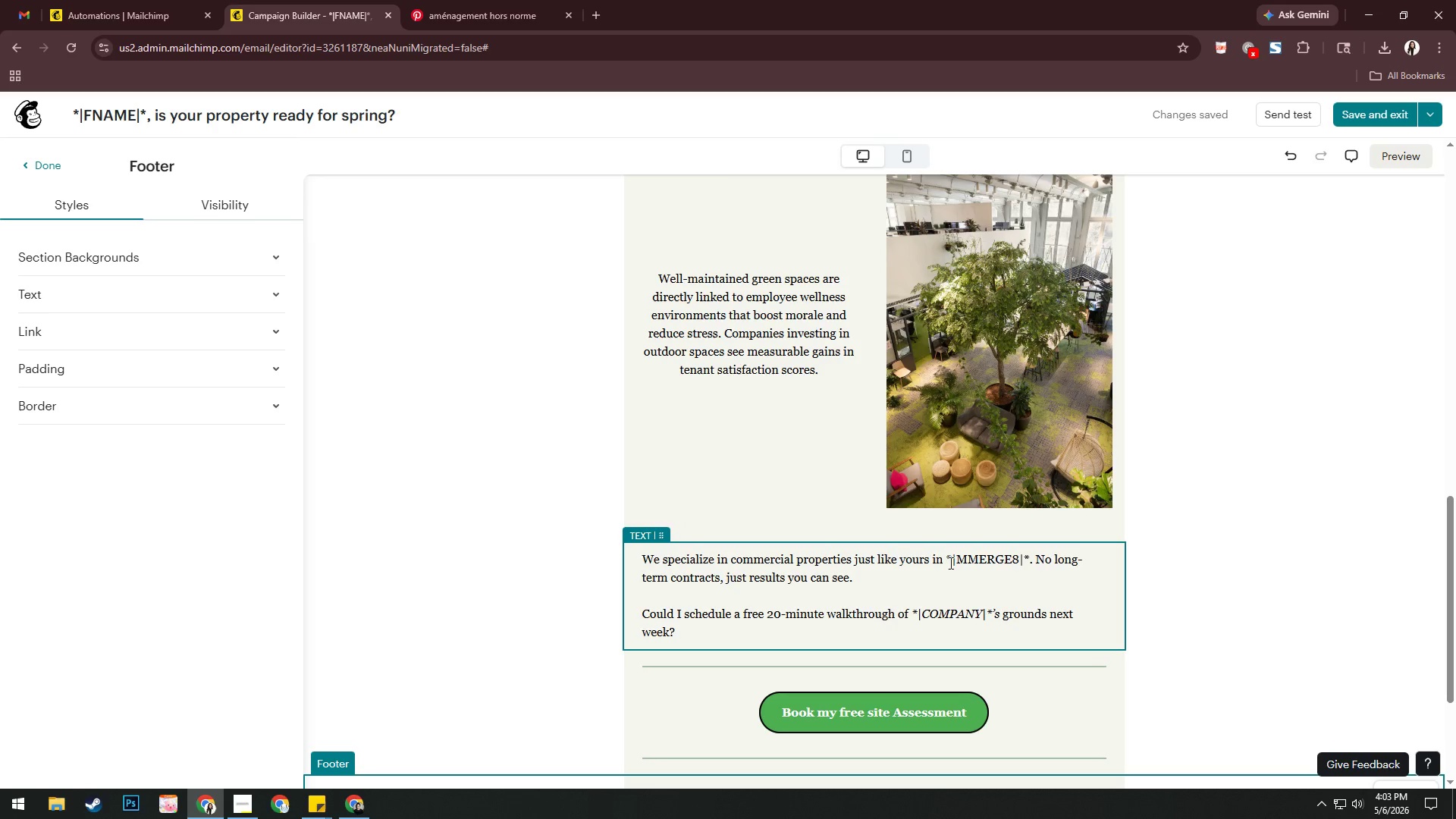 
left_click_drag(start_coordinate=[947, 560], to_coordinate=[1031, 556])
 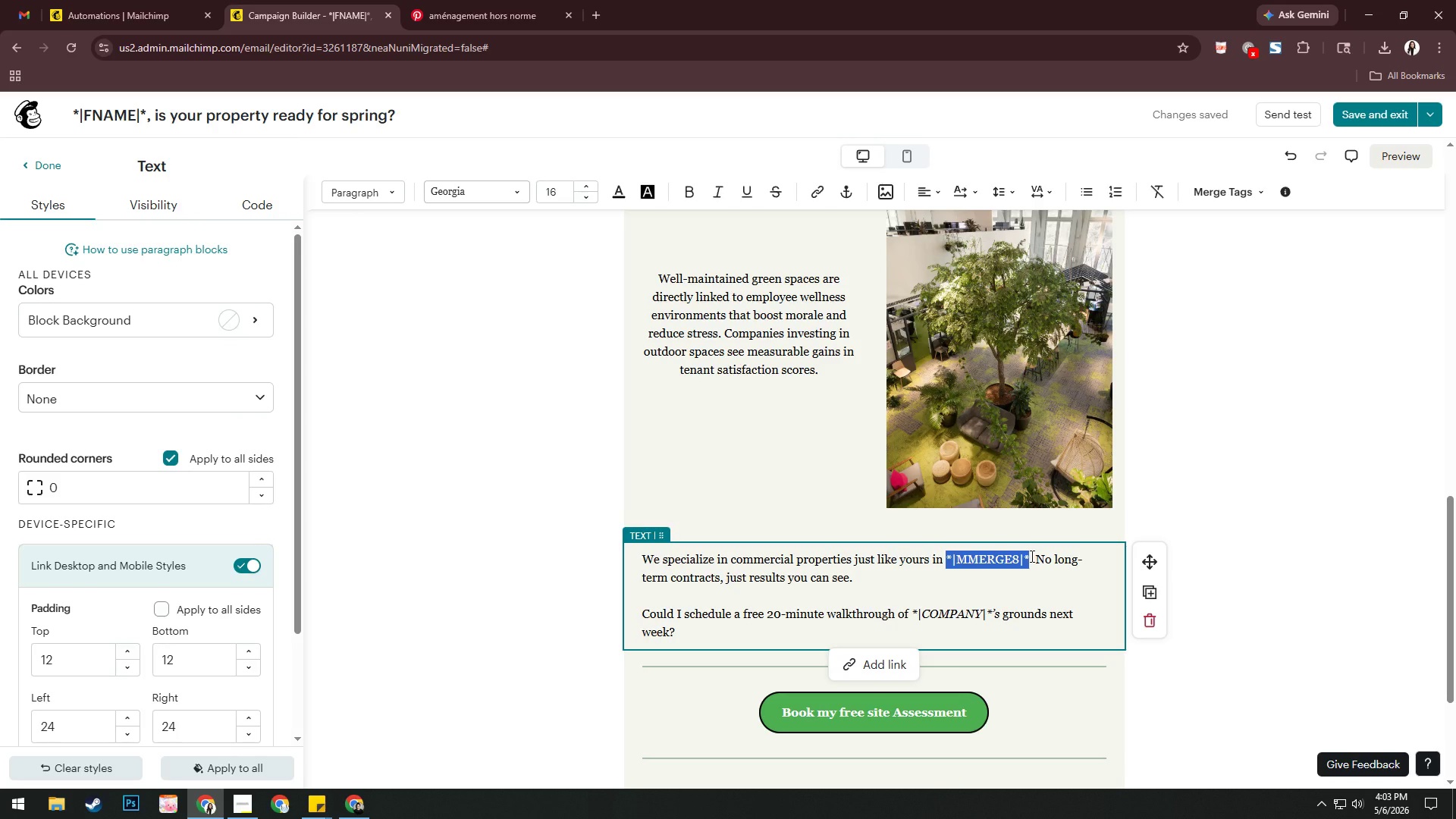 
key(Control+ControlLeft)
 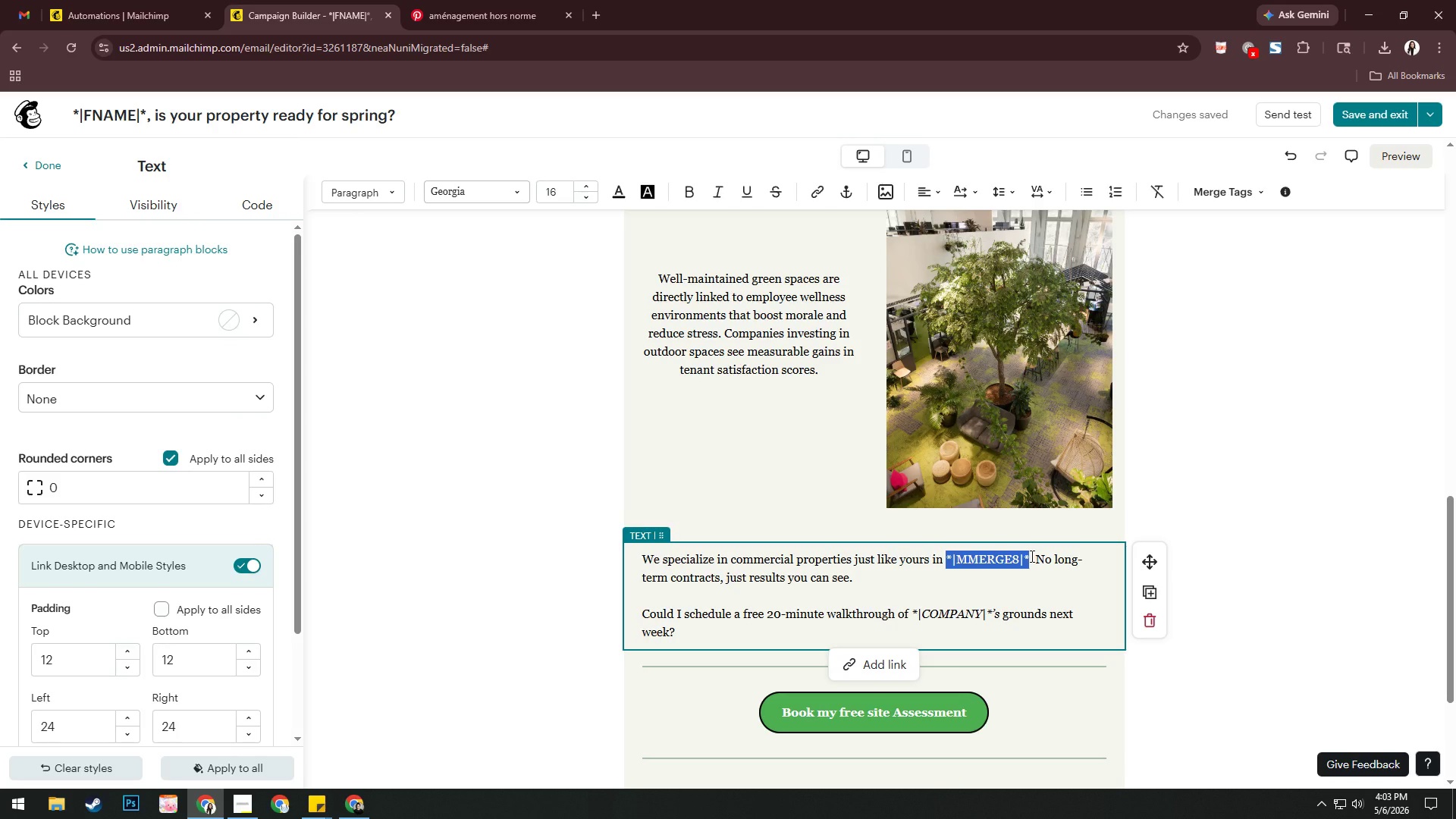 
key(Control+I)
 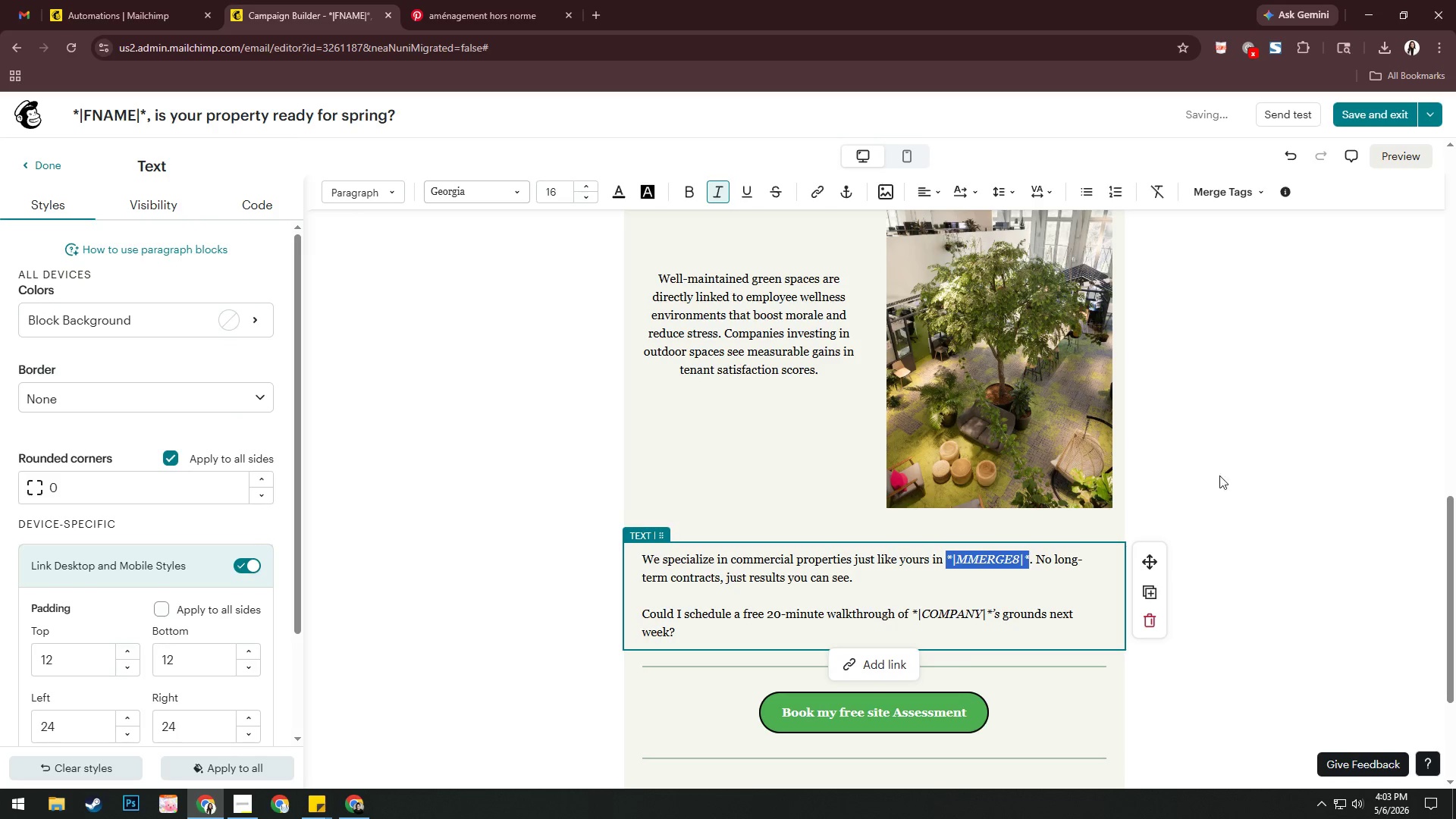 
left_click([1279, 457])
 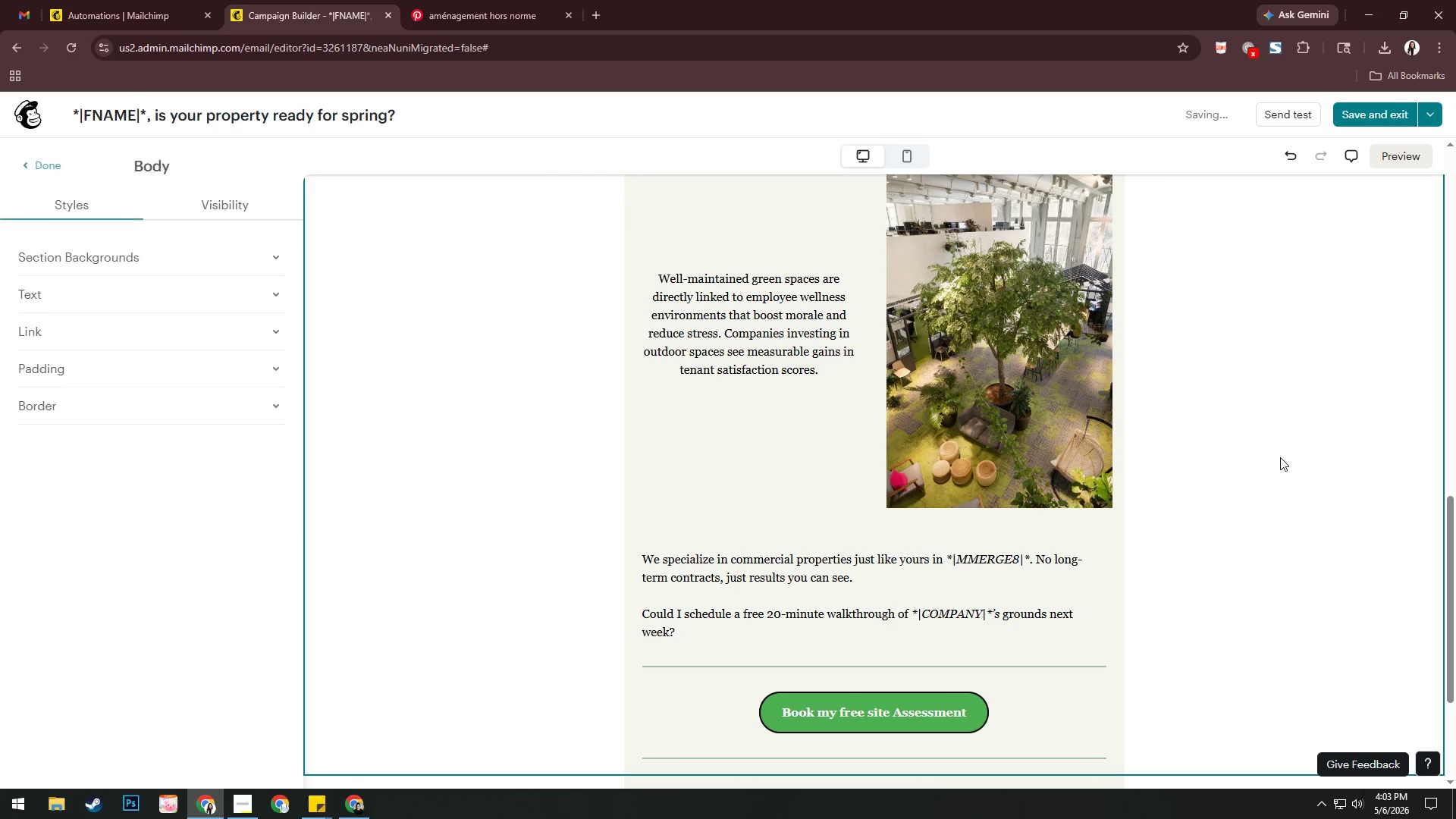 
scroll: coordinate [1279, 402], scroll_direction: up, amount: 24.0
 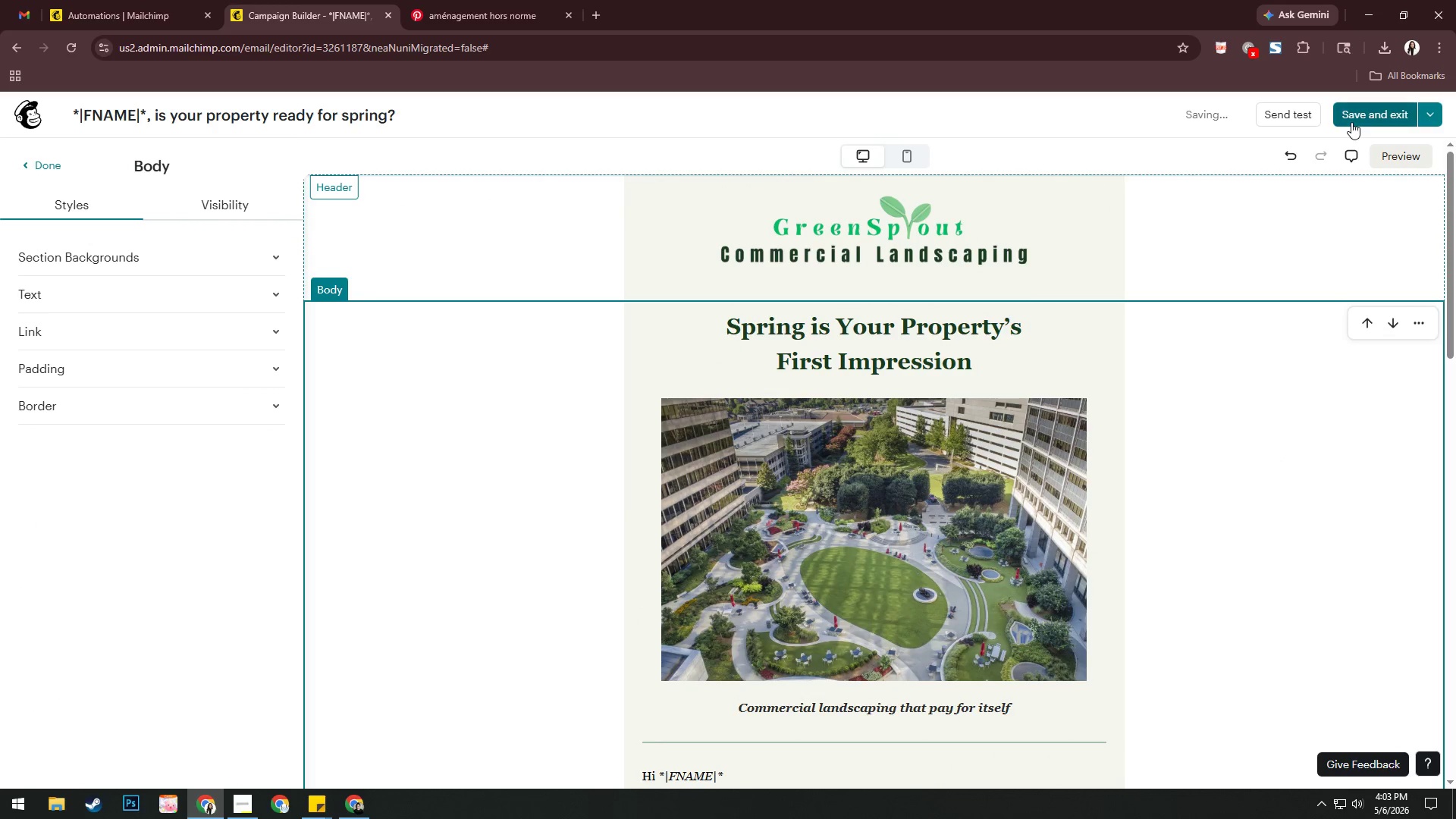 
left_click([1351, 116])
 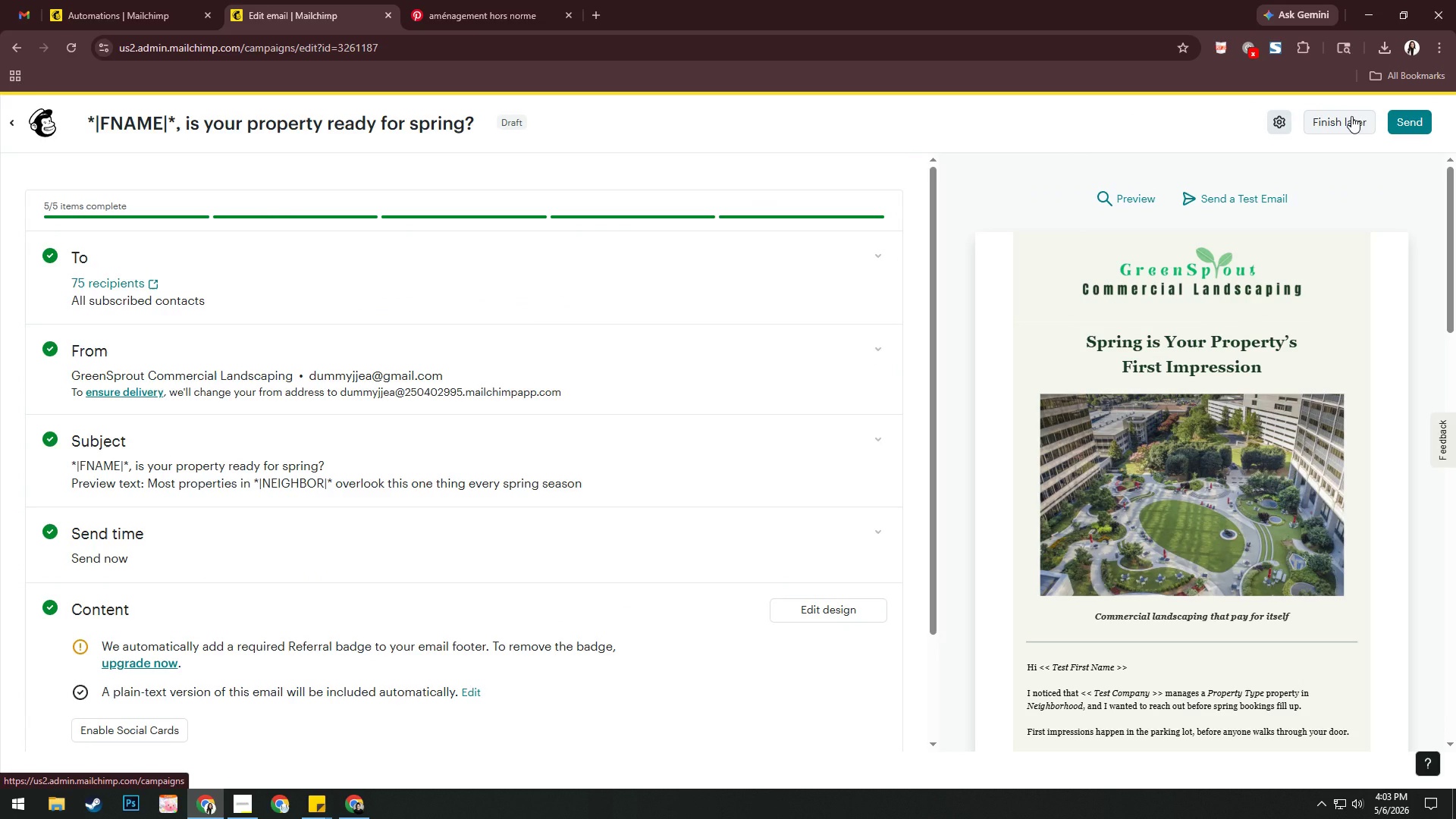 
wait(14.06)
 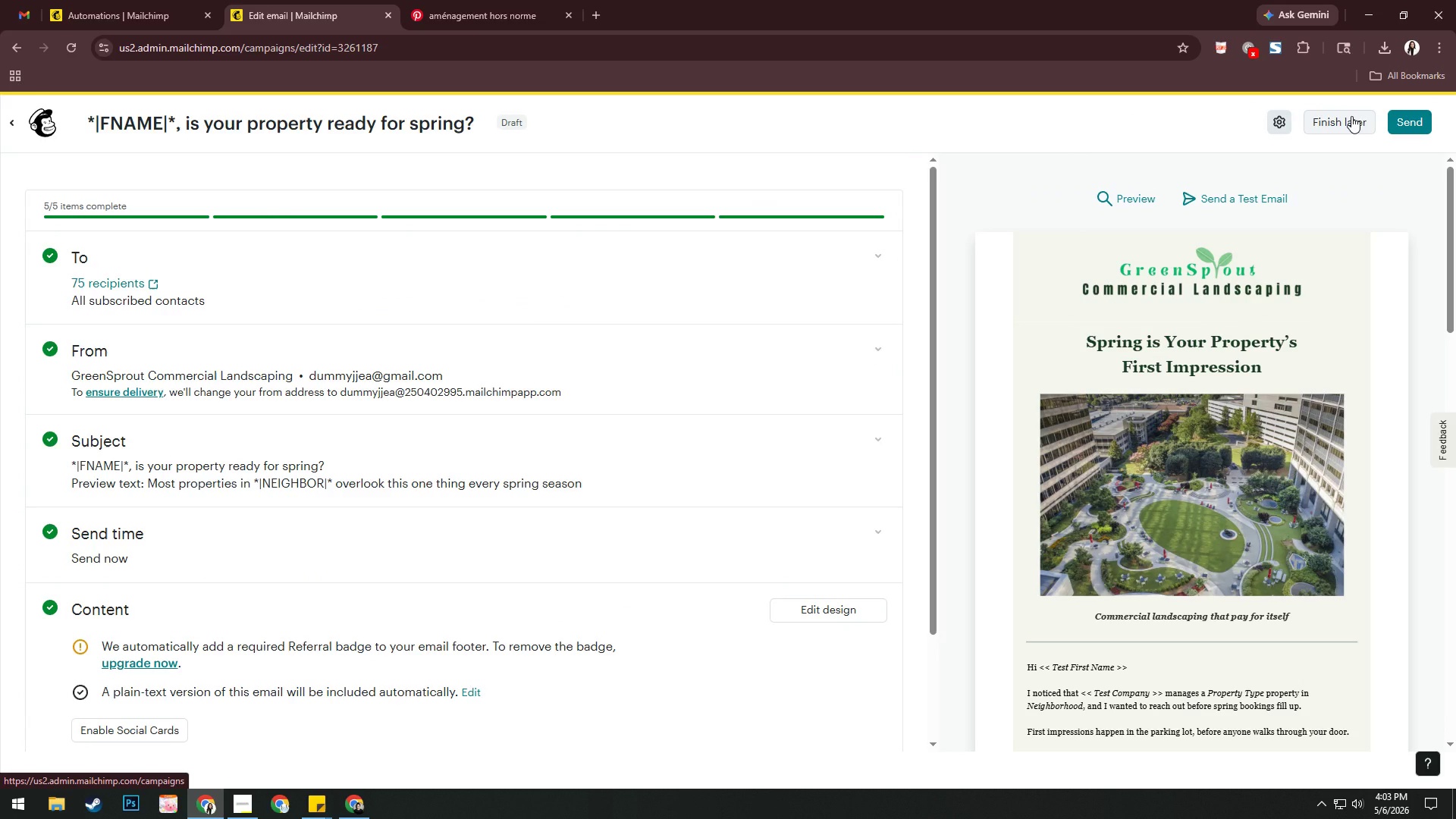 
left_click([1345, 129])
 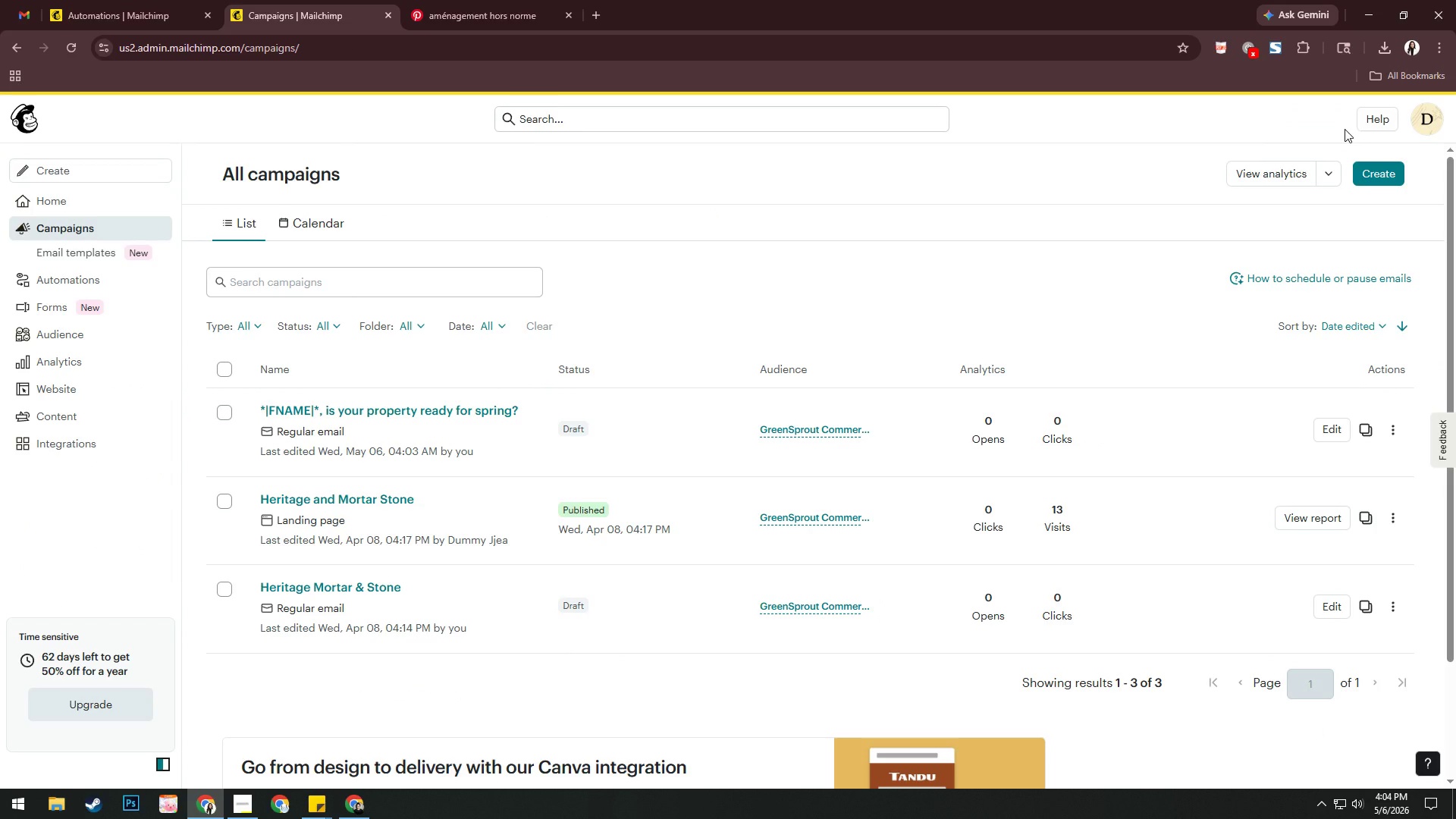 
wait(16.53)
 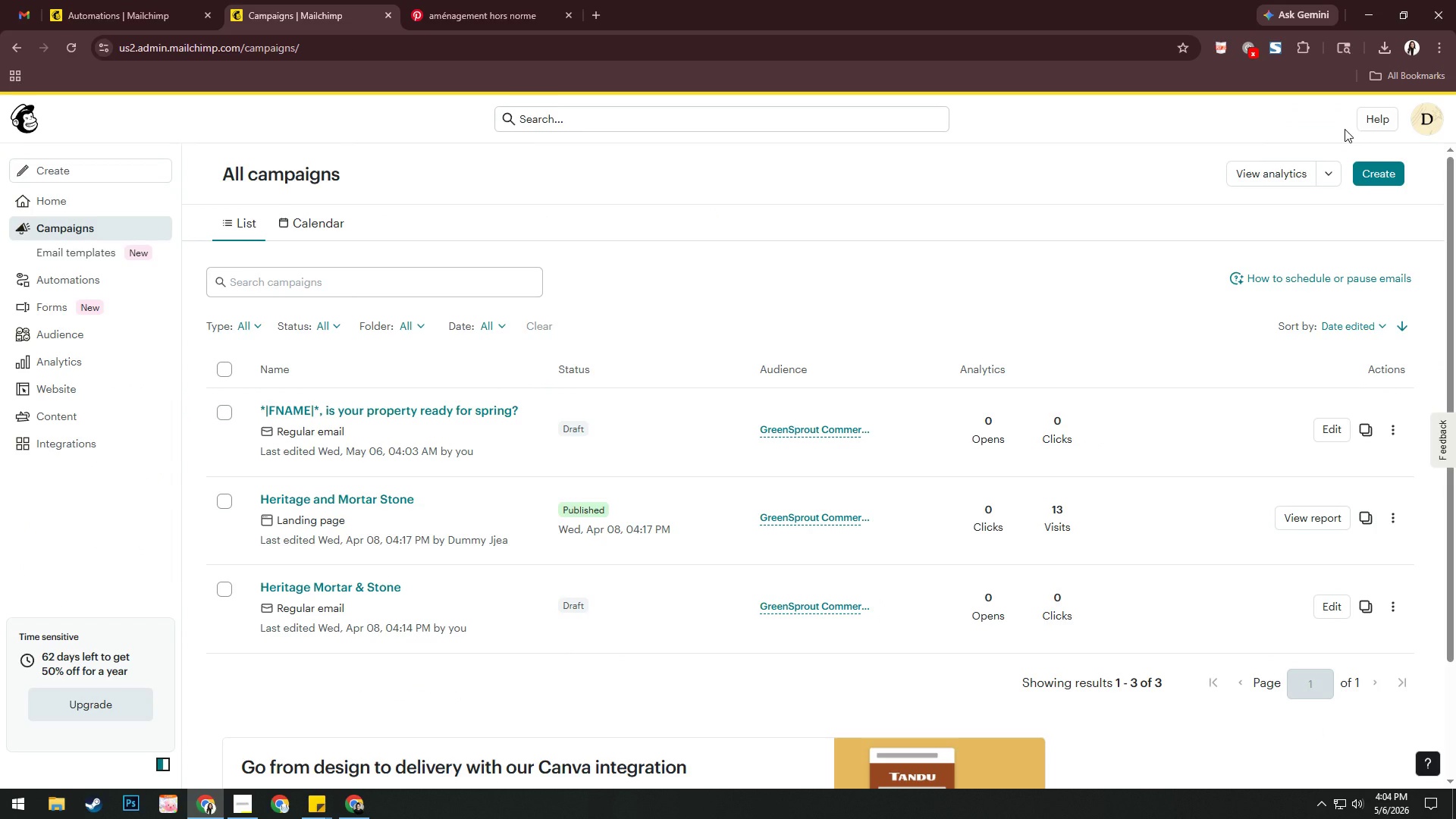 
left_click([1367, 434])
 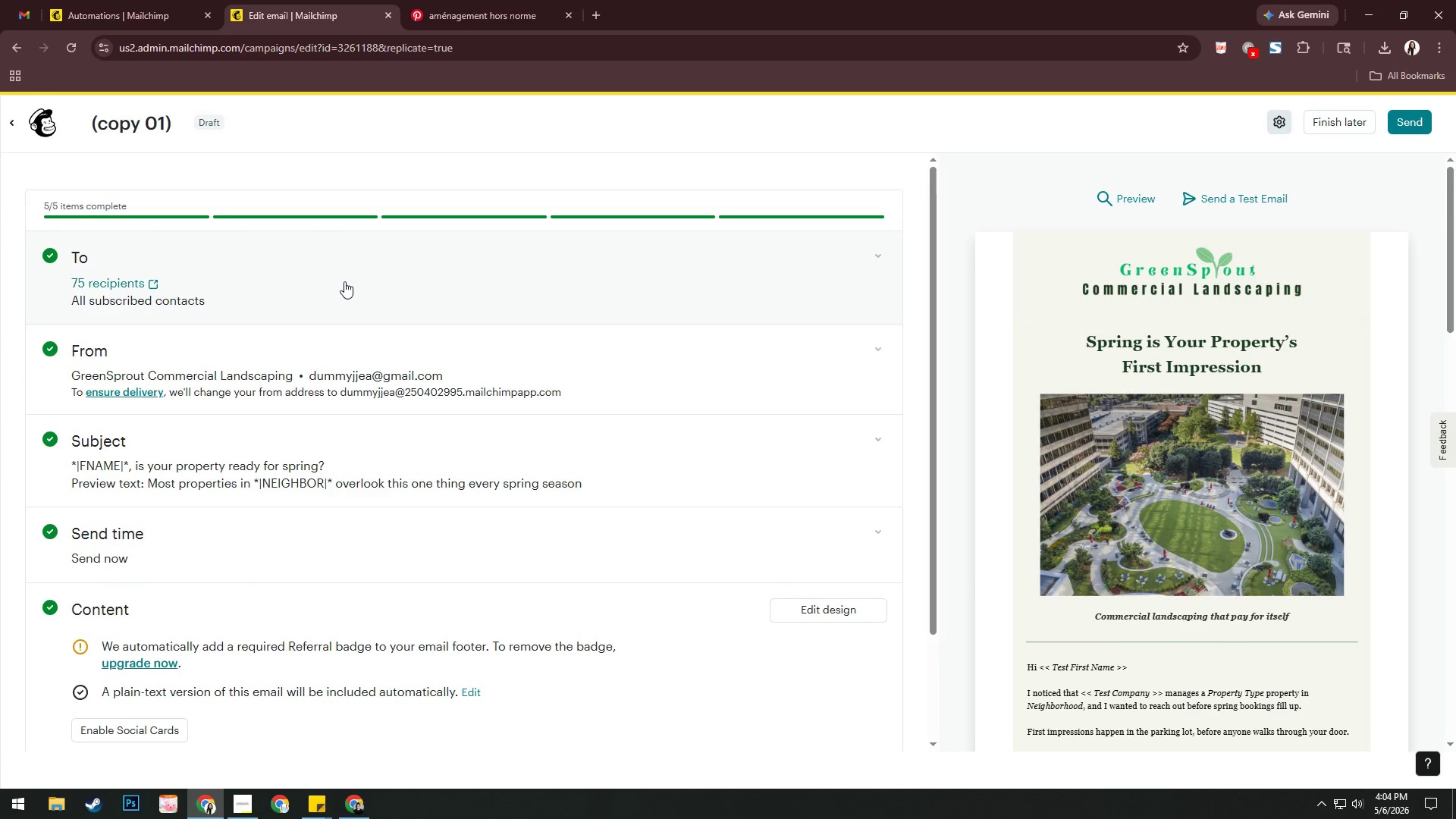 
wait(25.17)
 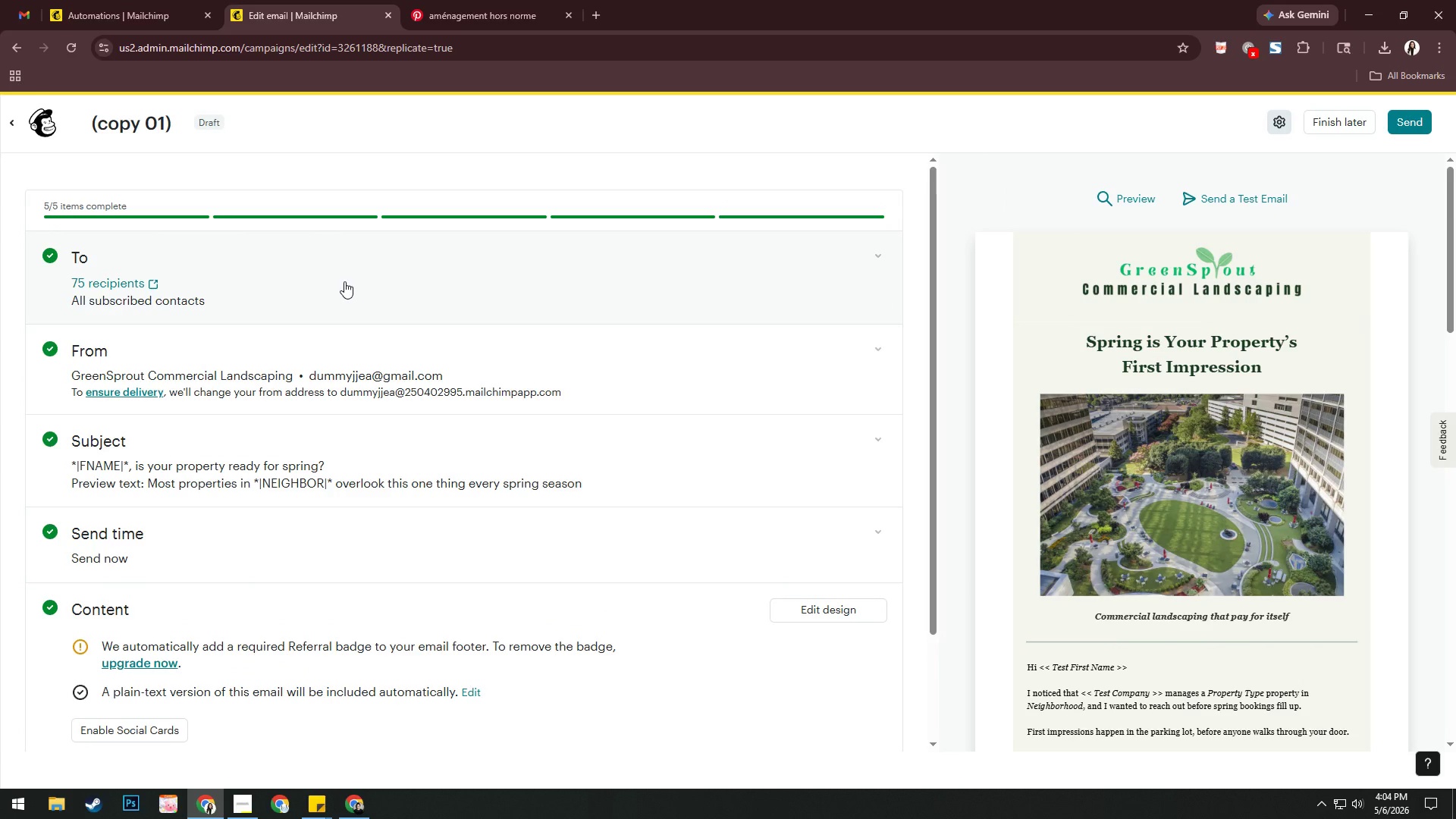 
left_click([358, 460])
 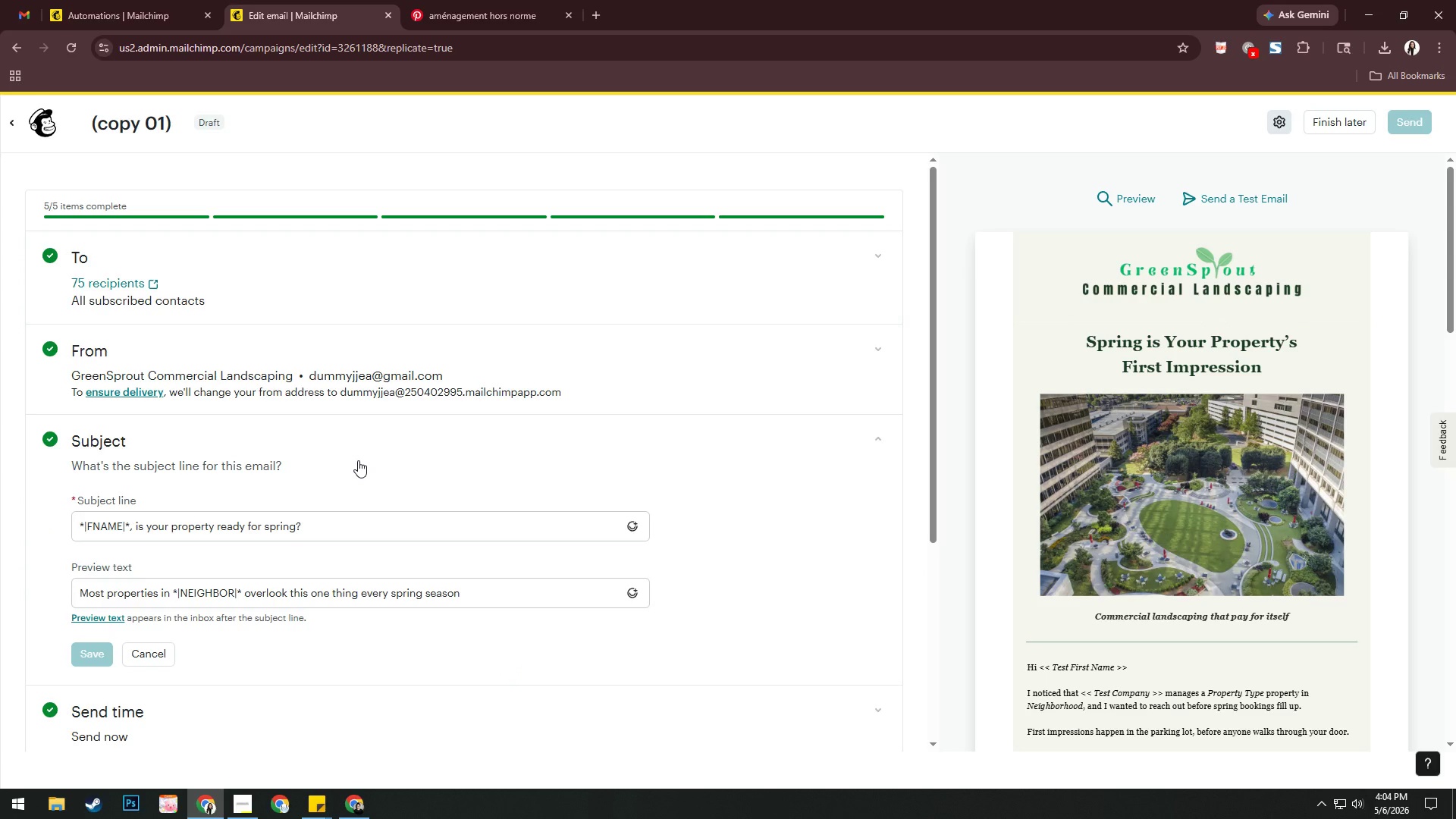 
left_click([387, 529])
 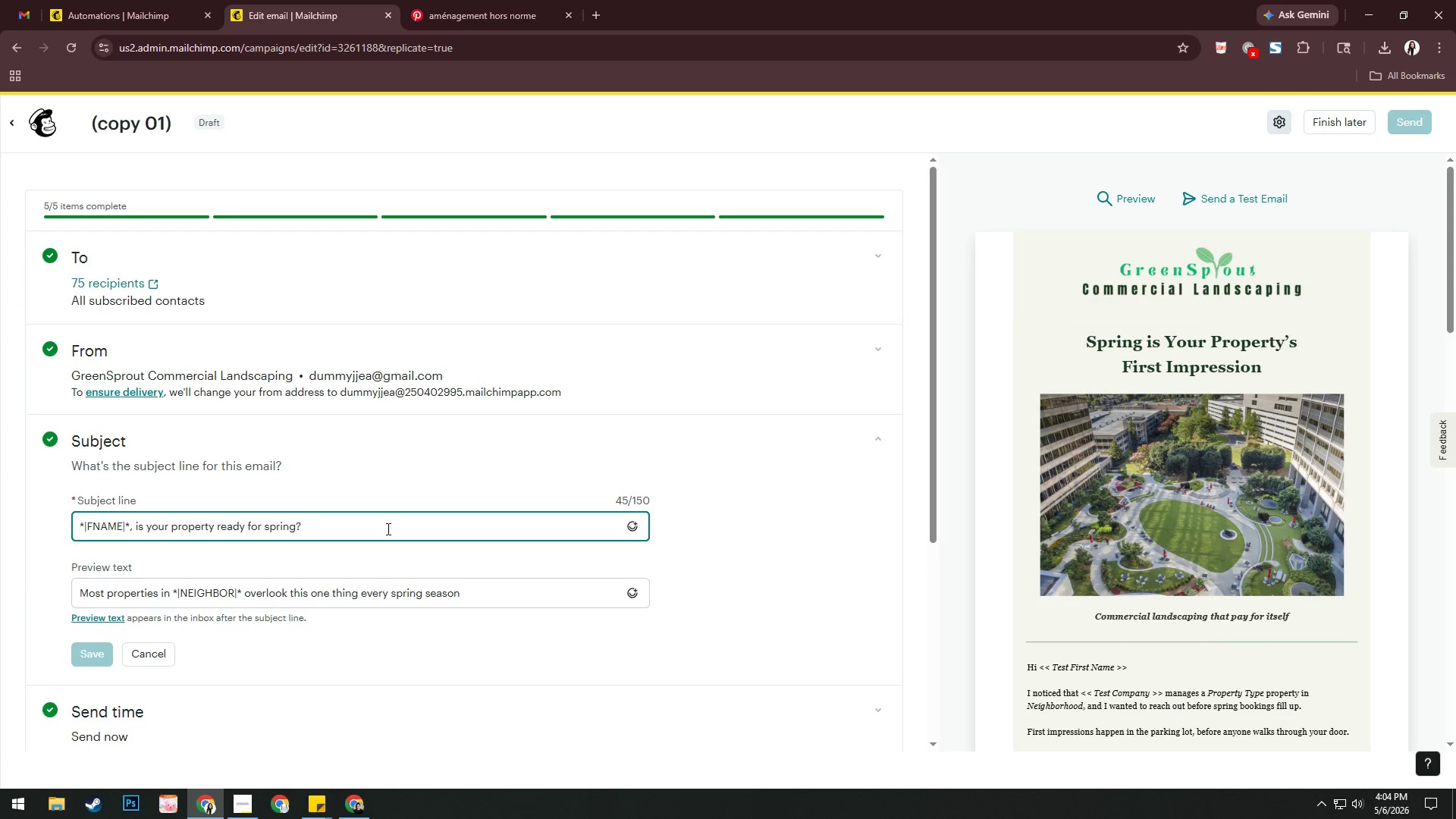 
key(Control+ControlLeft)
 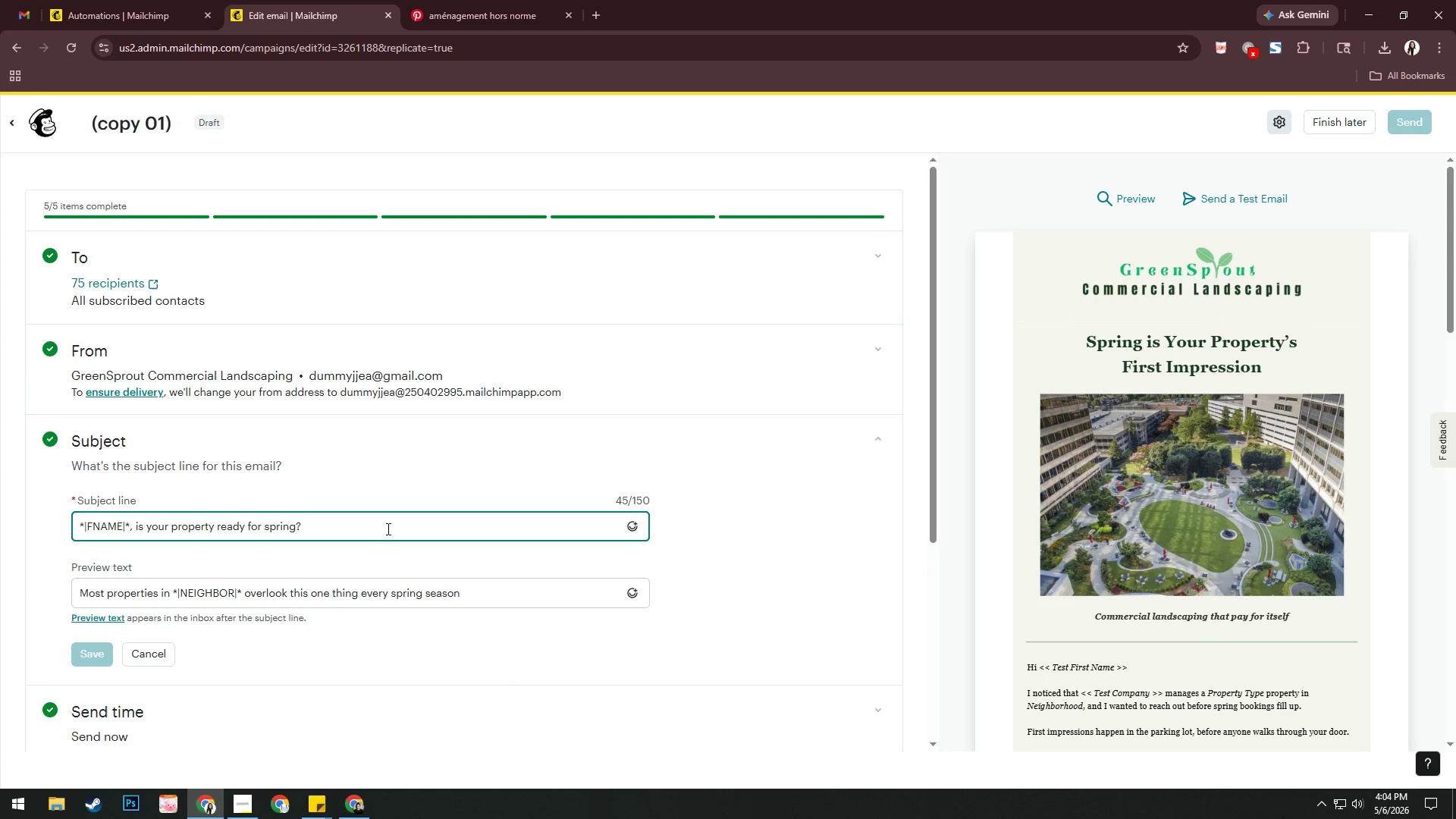 
key(Control+A)
 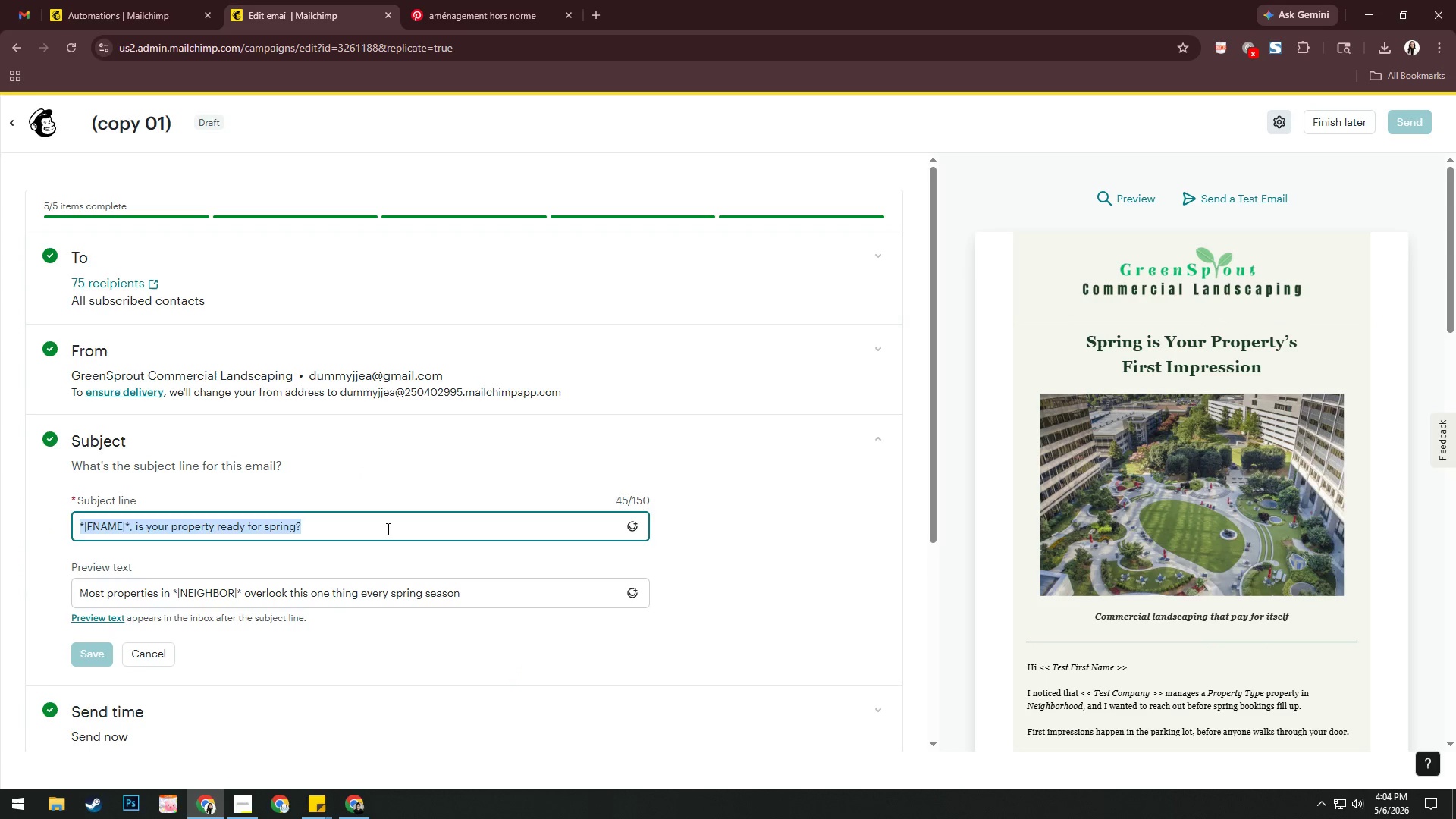 
key(Backspace)
 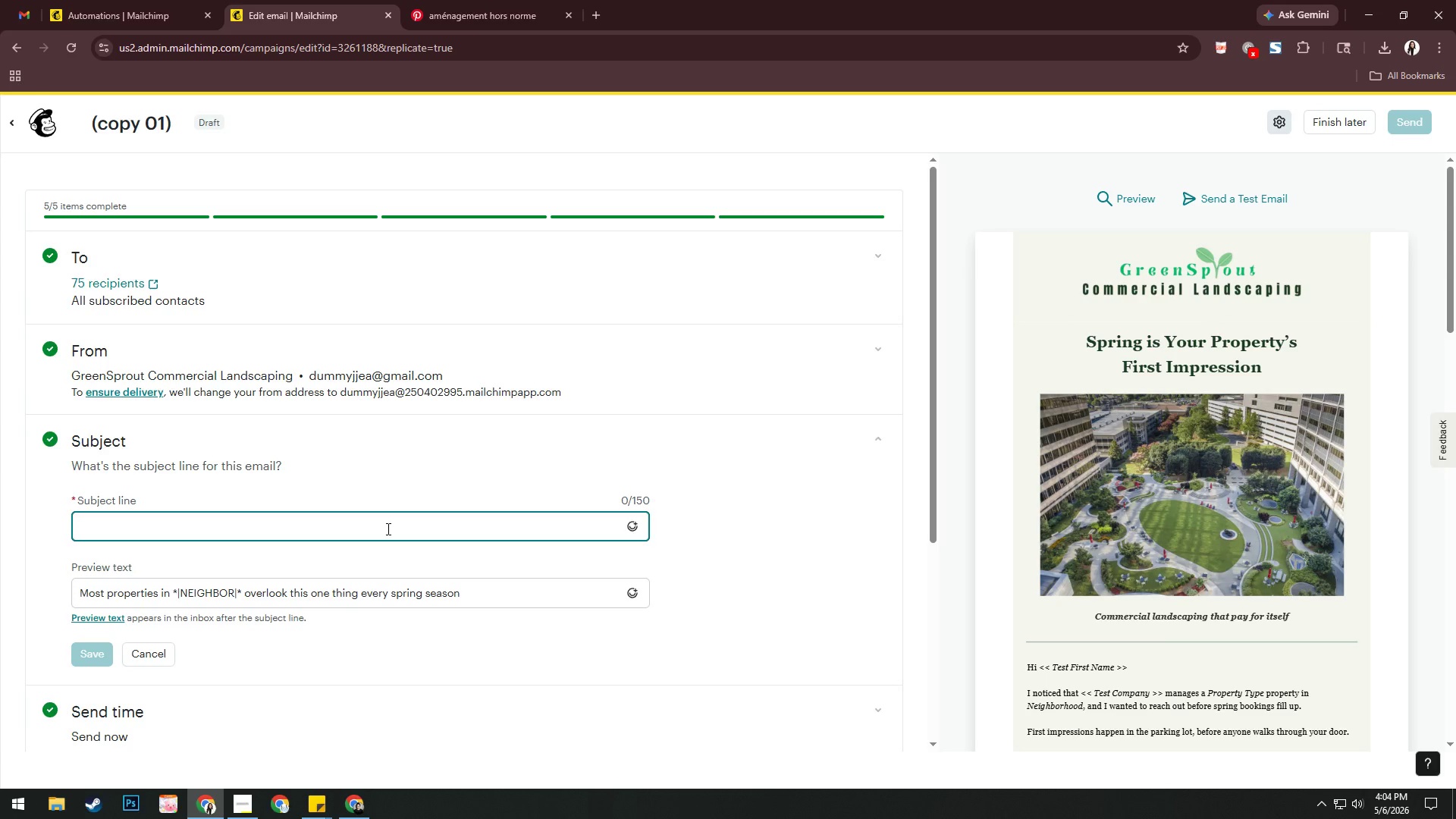 
wait(9.77)
 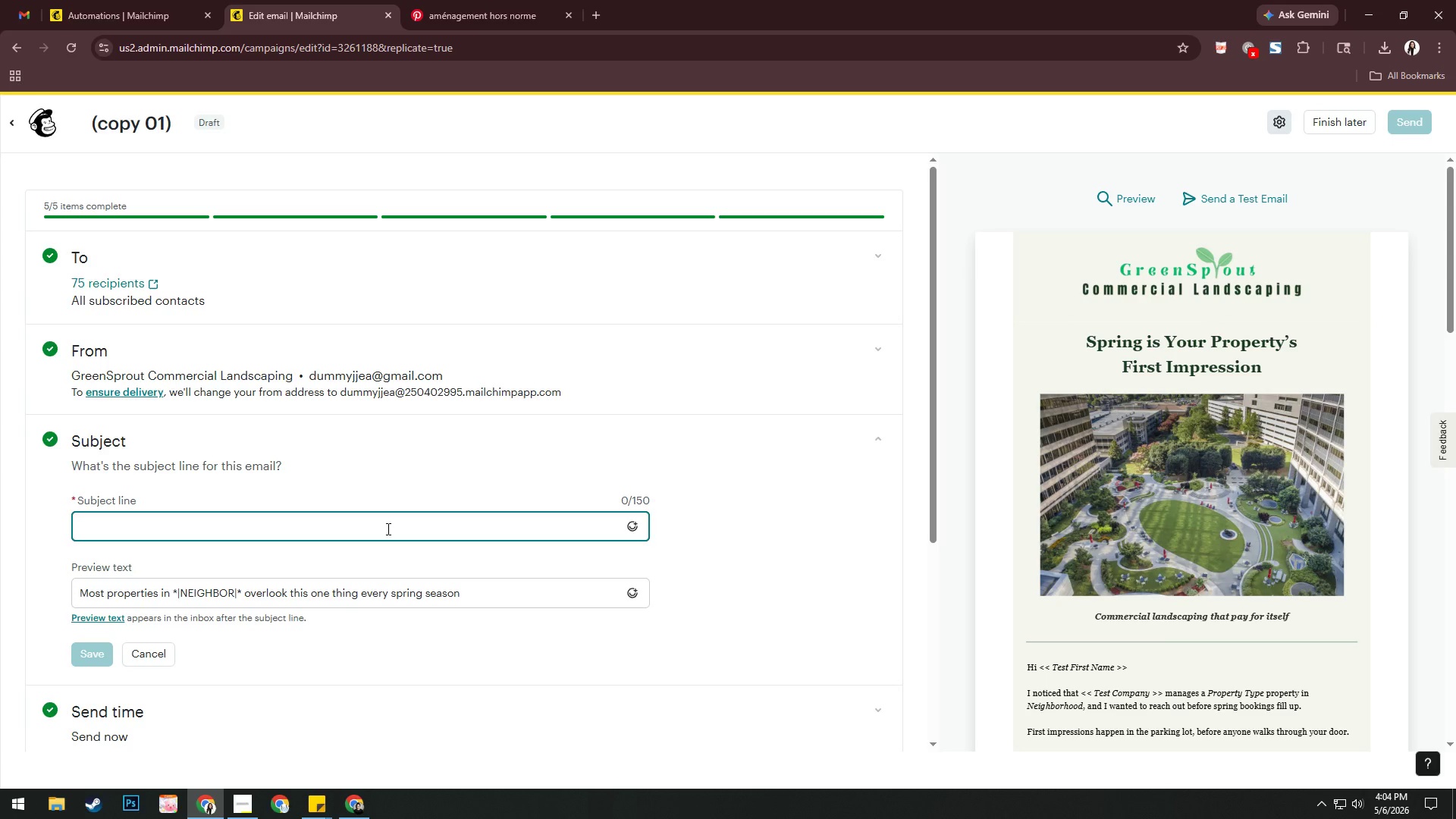 
type(What's working in *|NEIGHBOR|*)
 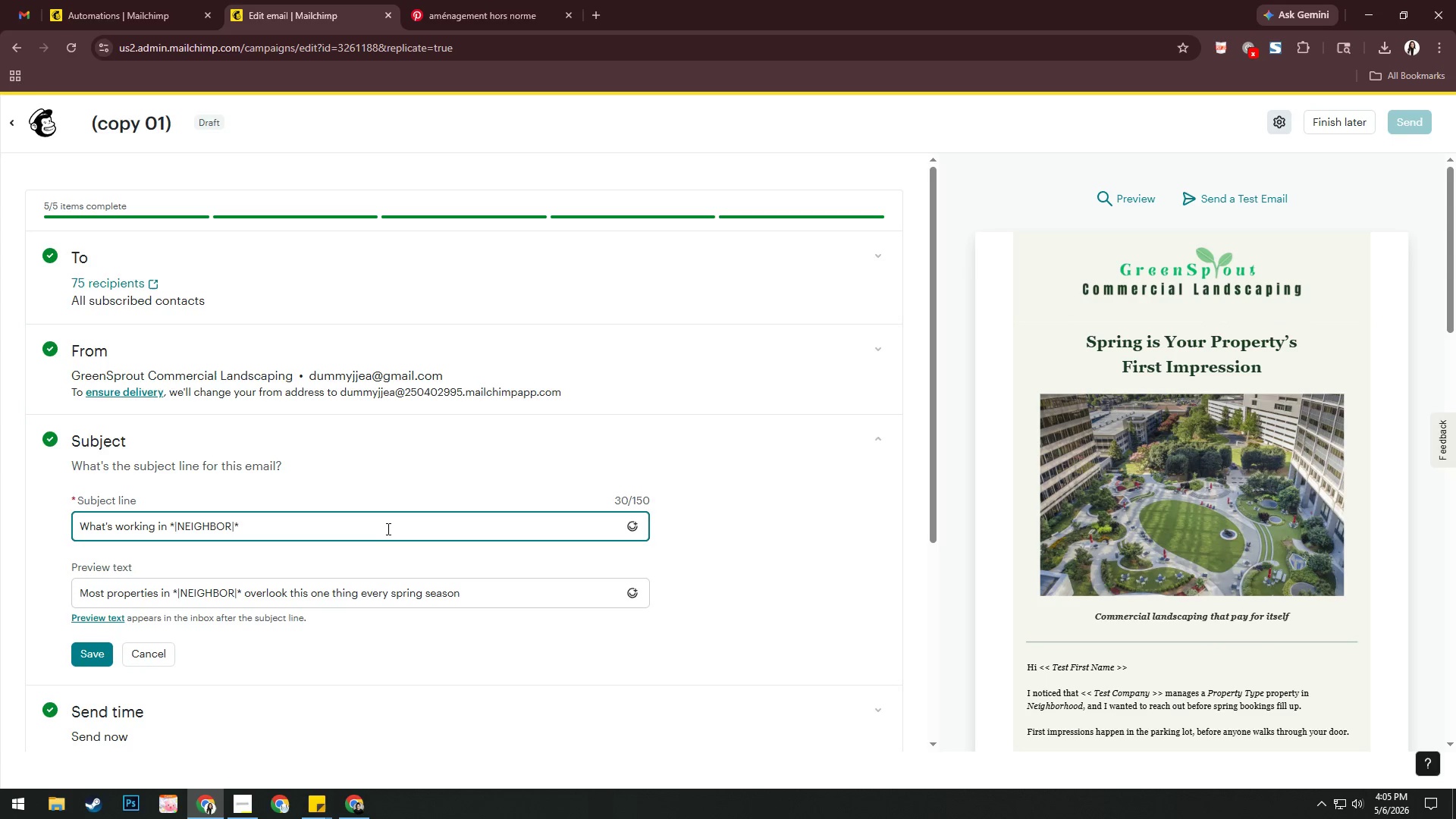 
wait(28.91)
 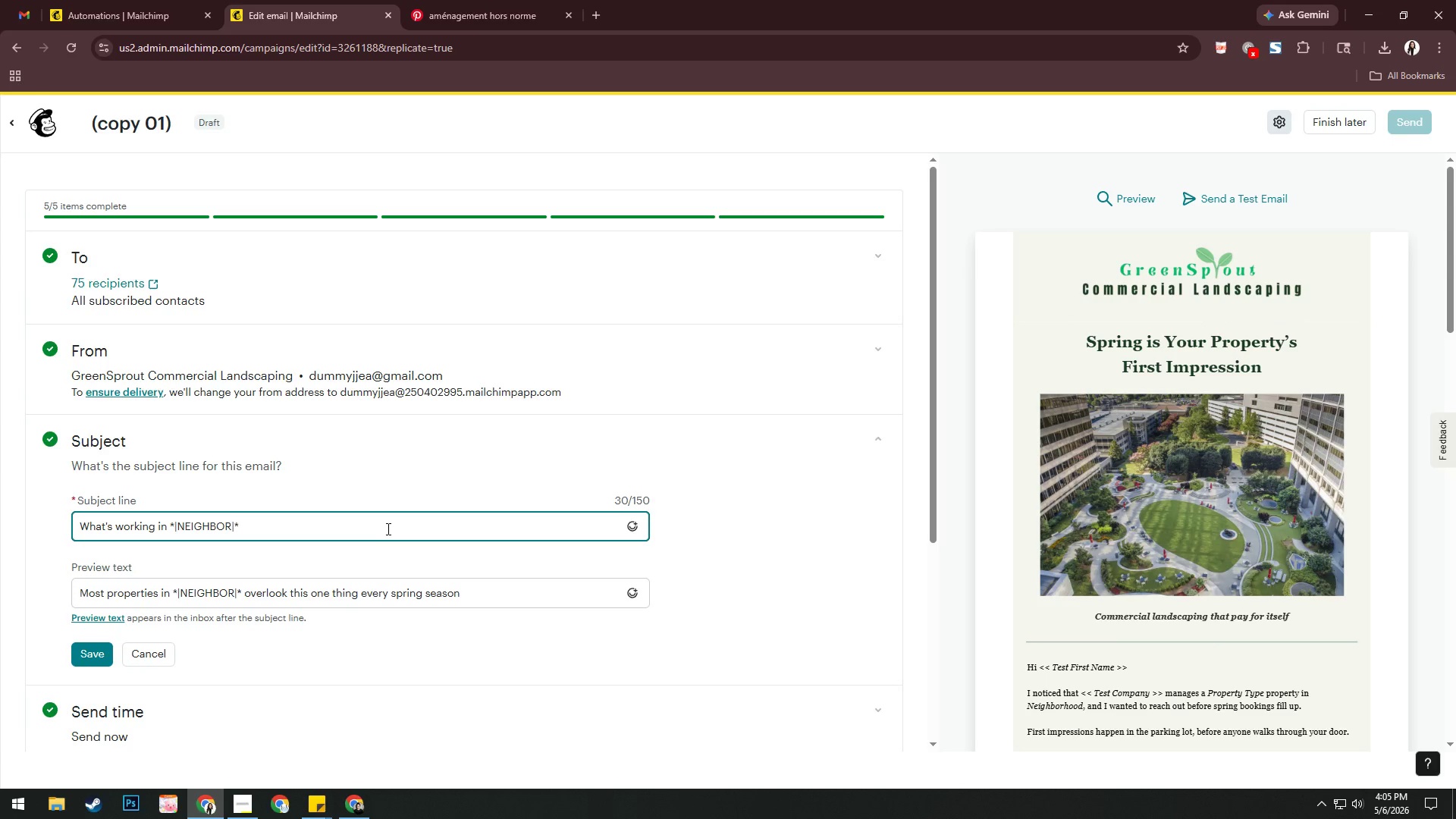 
key(Space)
 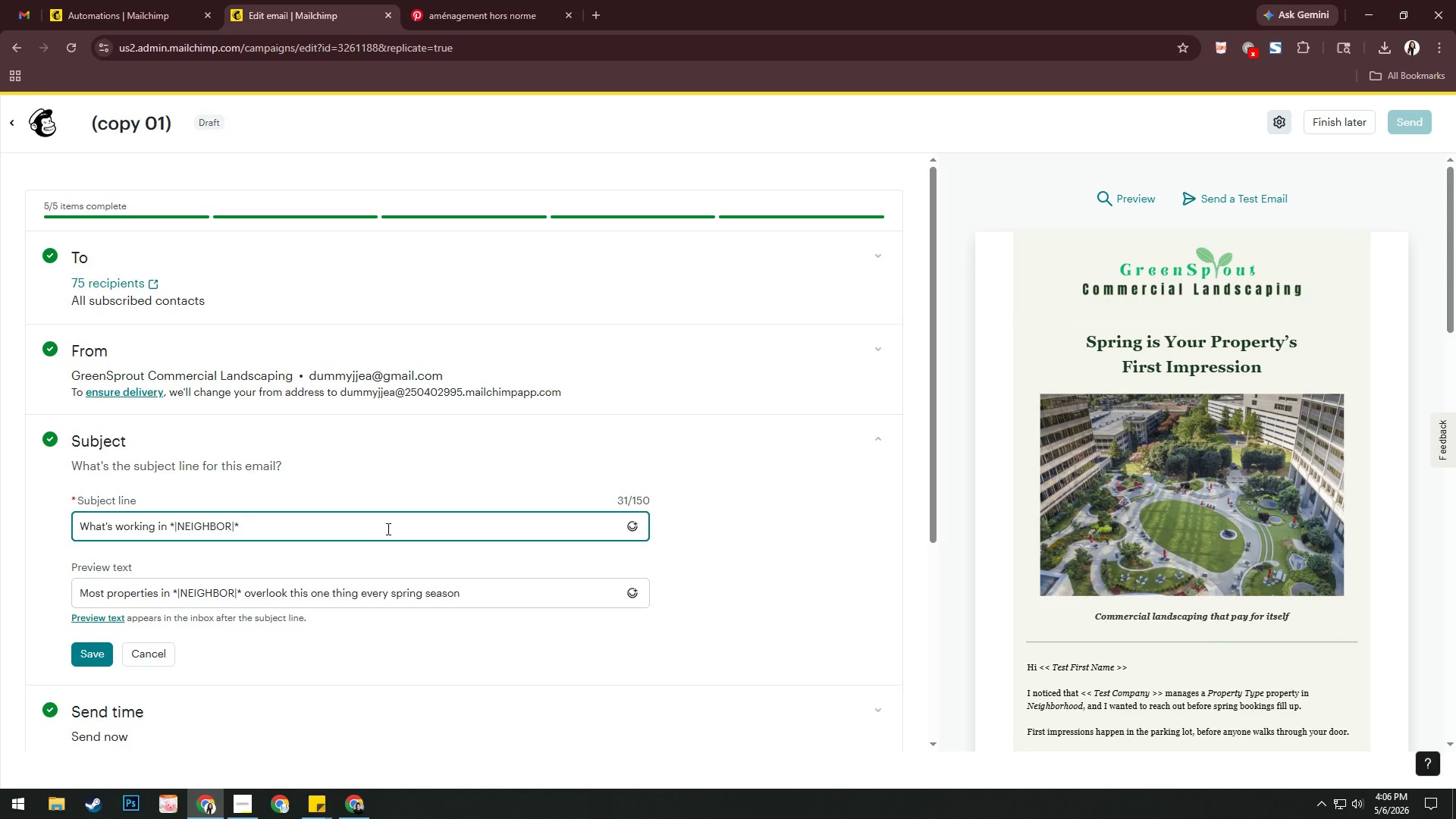 
wait(18.17)
 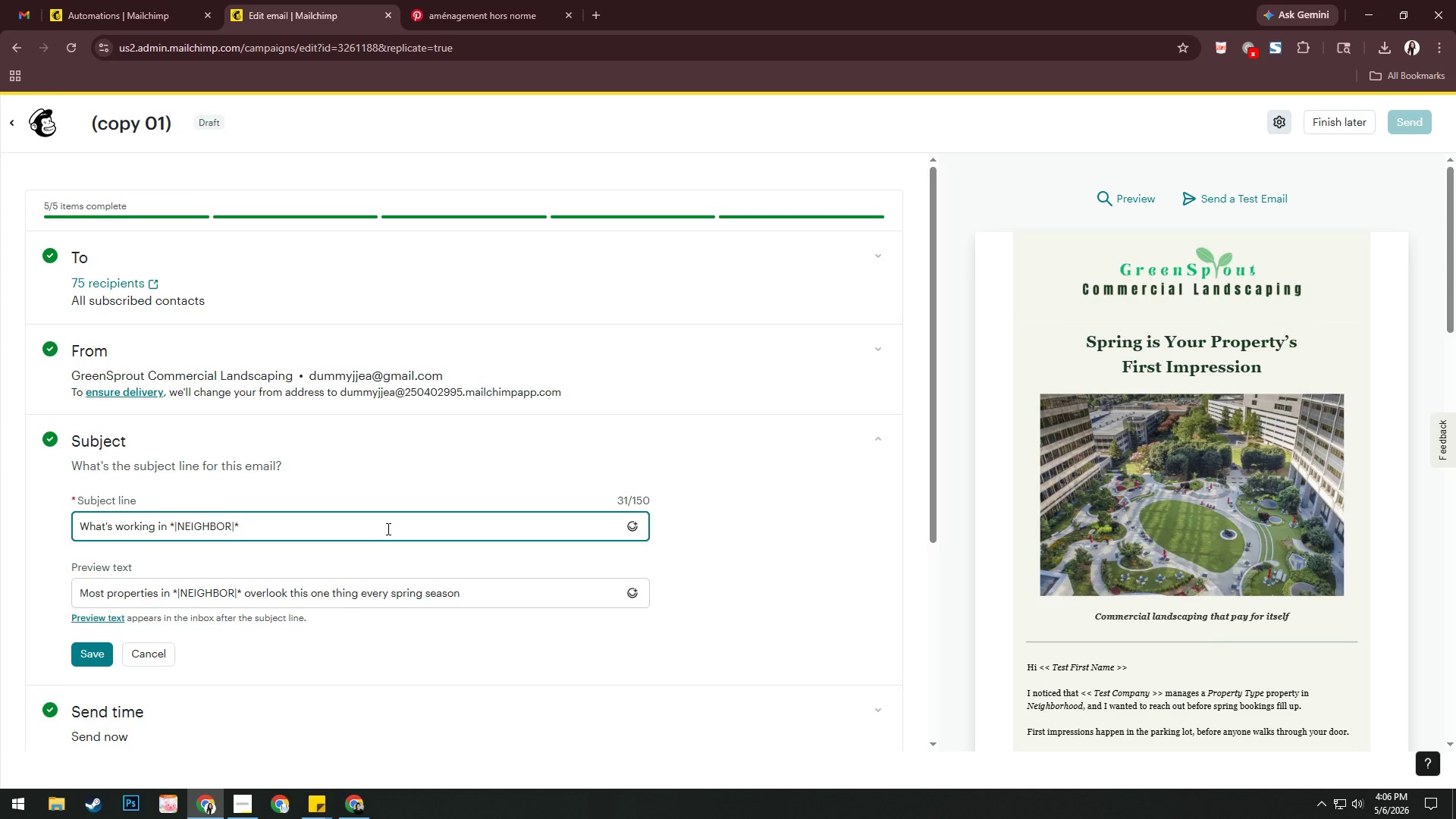 
left_click([165, 529])
 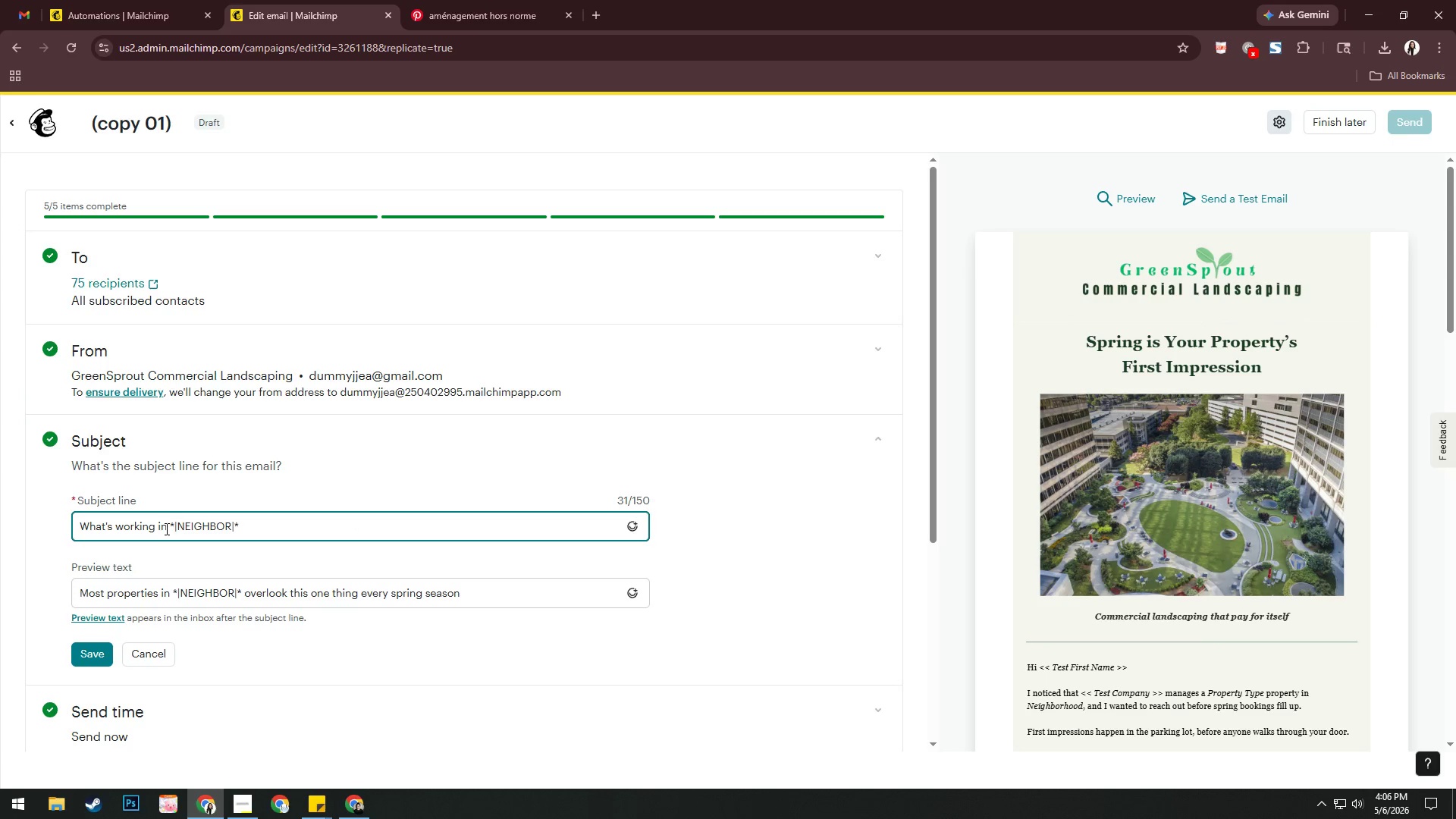 
key(Backspace)
key(Backspace)
key(Backspace)
key(Backspace)
key(Backspace)
key(Backspace)
key(Backspace)
key(Backspace)
key(Backspace)
key(Backspace)
key(Backspace)
key(Backspace)
key(Backspace)
type( othe )
key(Backspace)
type(r )
key(Backspace)
 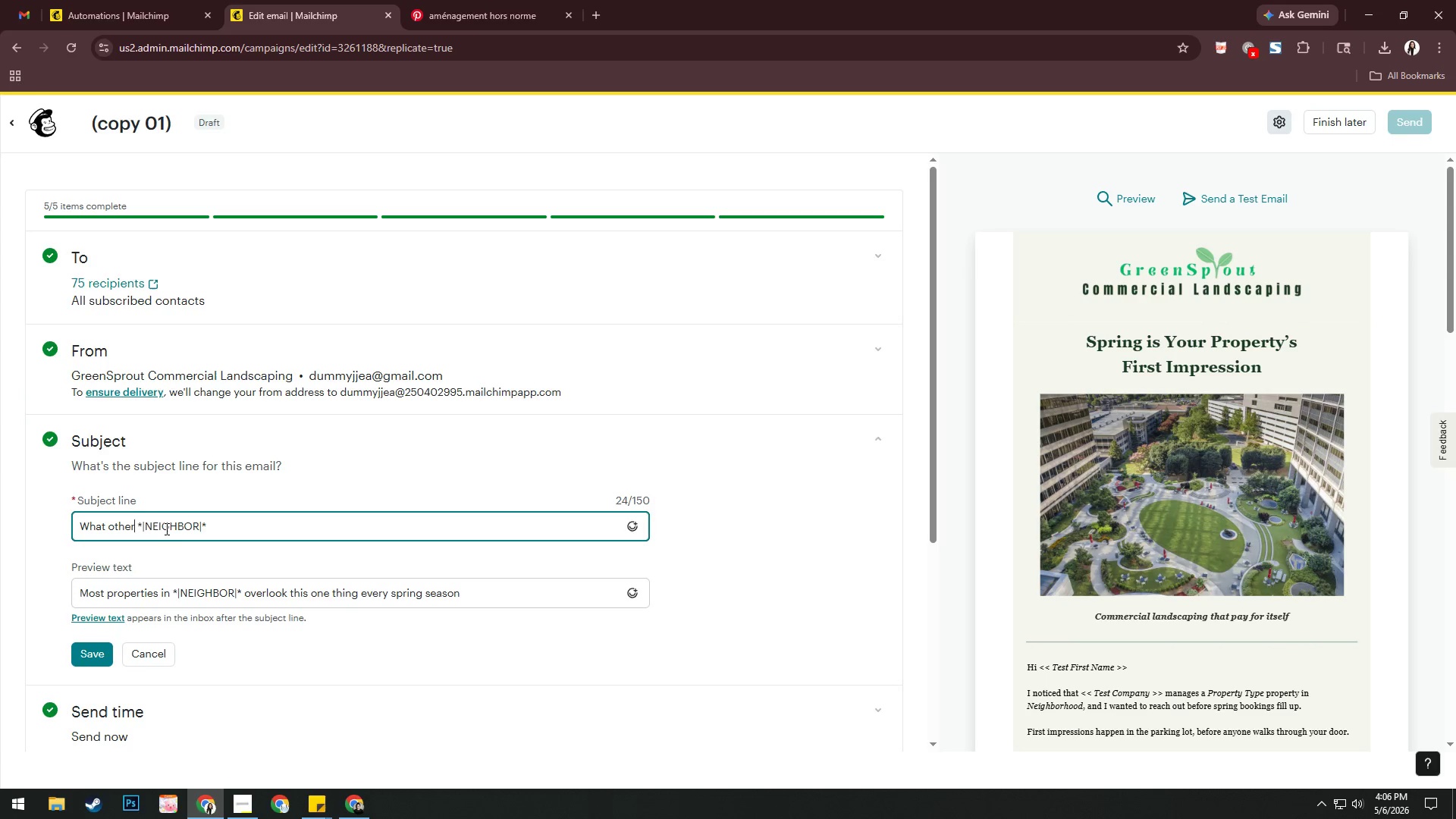 
key(ArrowRight)
 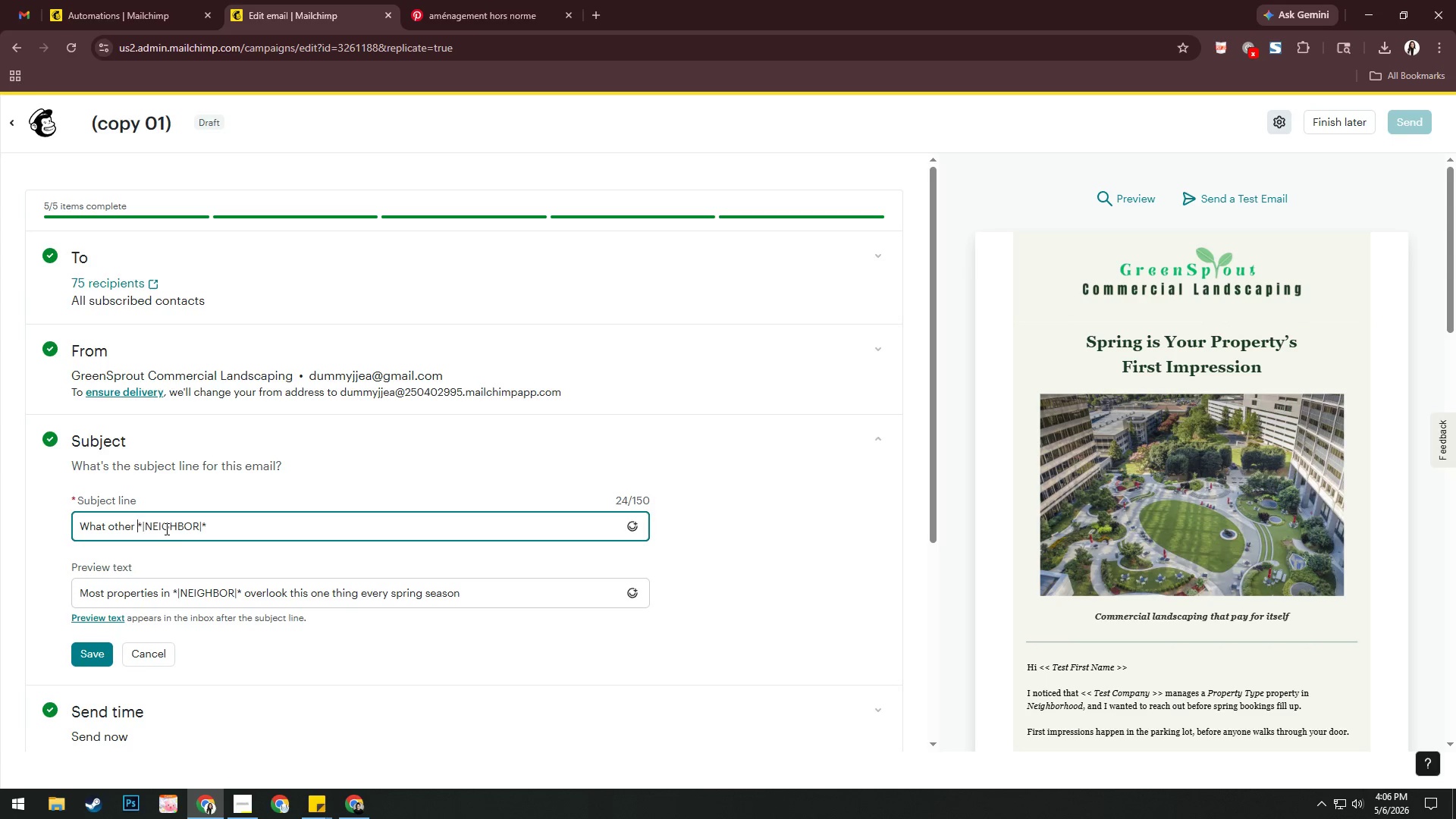 
key(ArrowRight)
 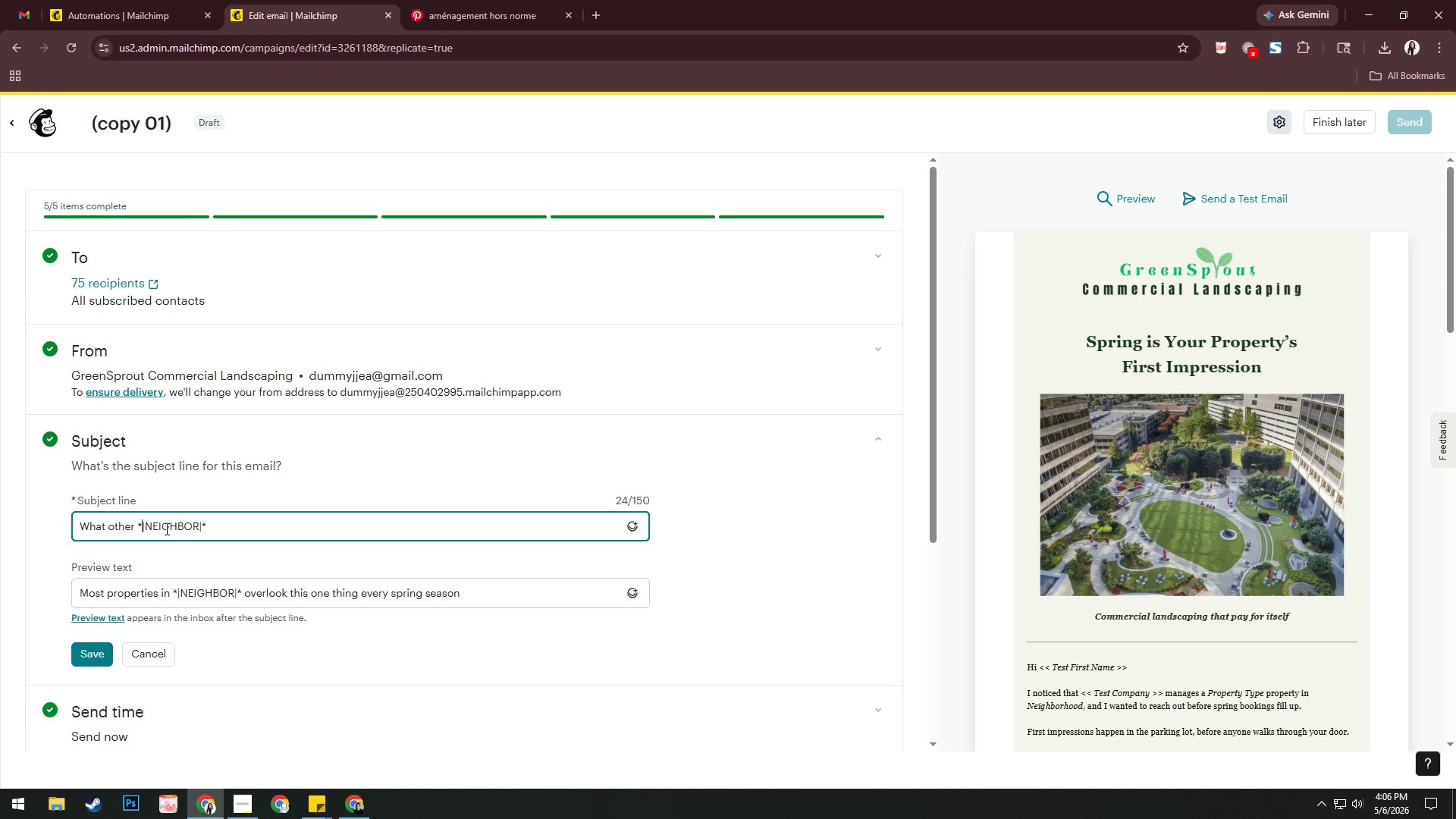 
hold_key(key=ArrowRight, duration=1.09)
 